 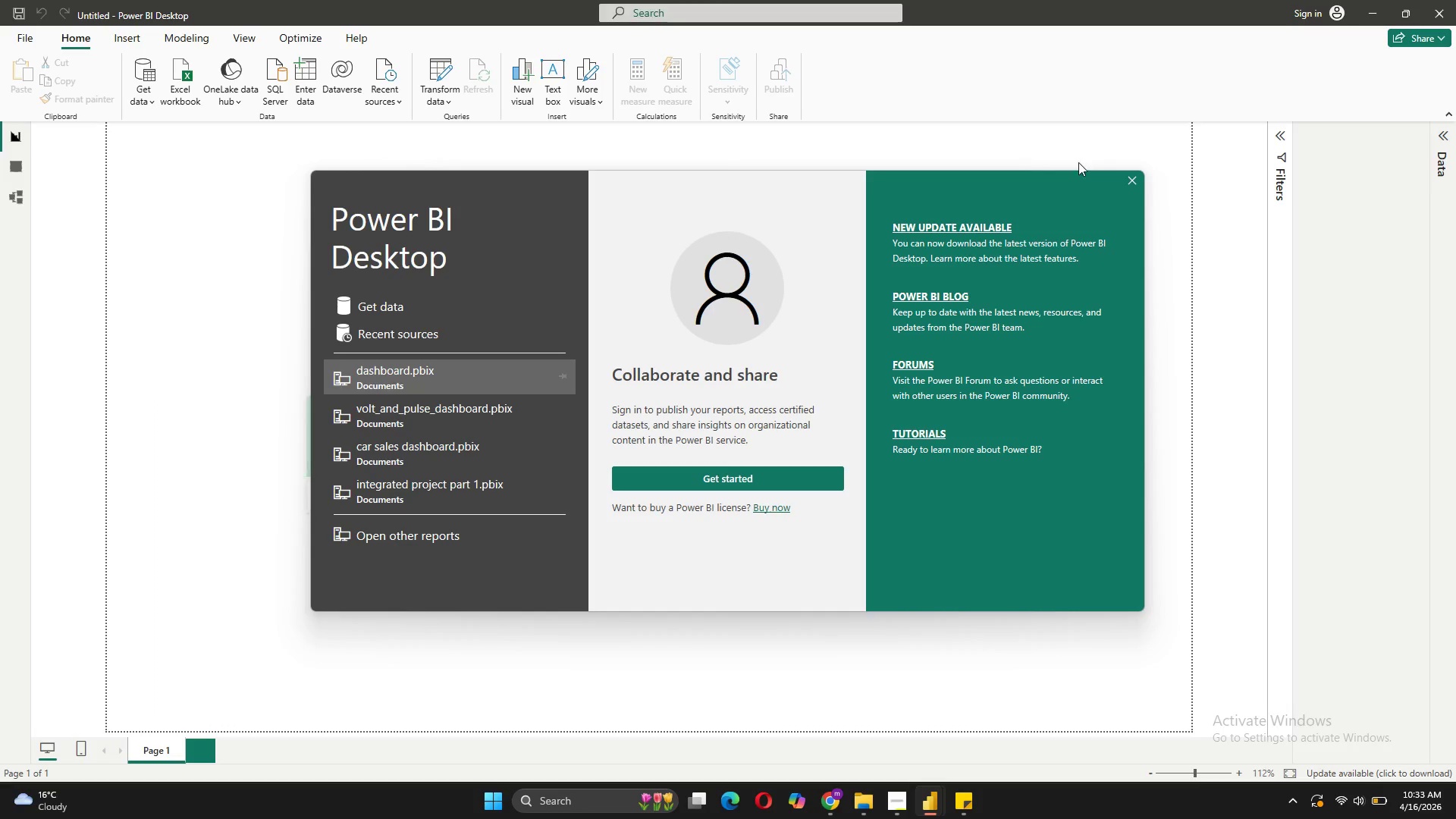 
left_click([1134, 182])
 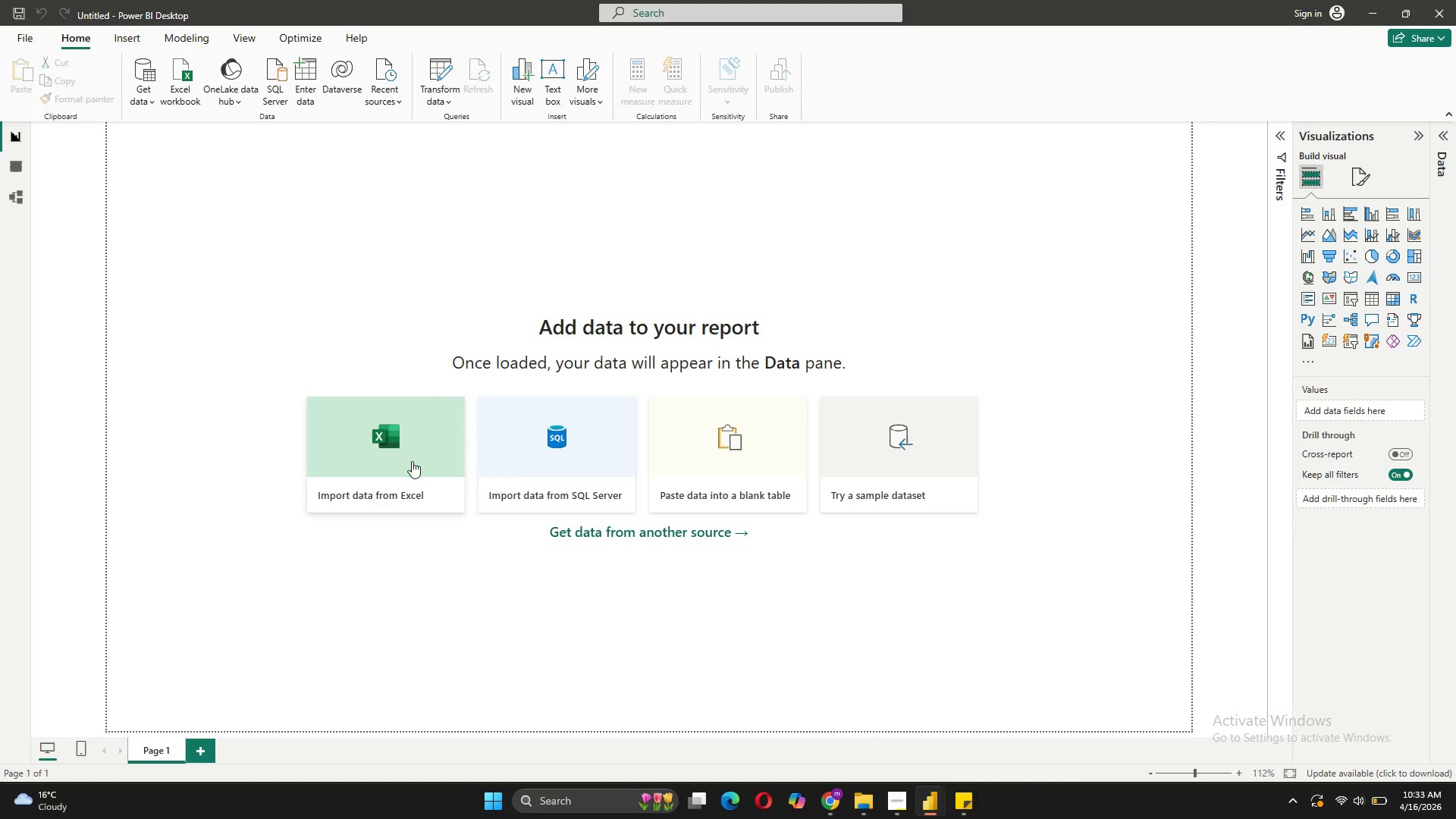 
left_click([412, 461])
 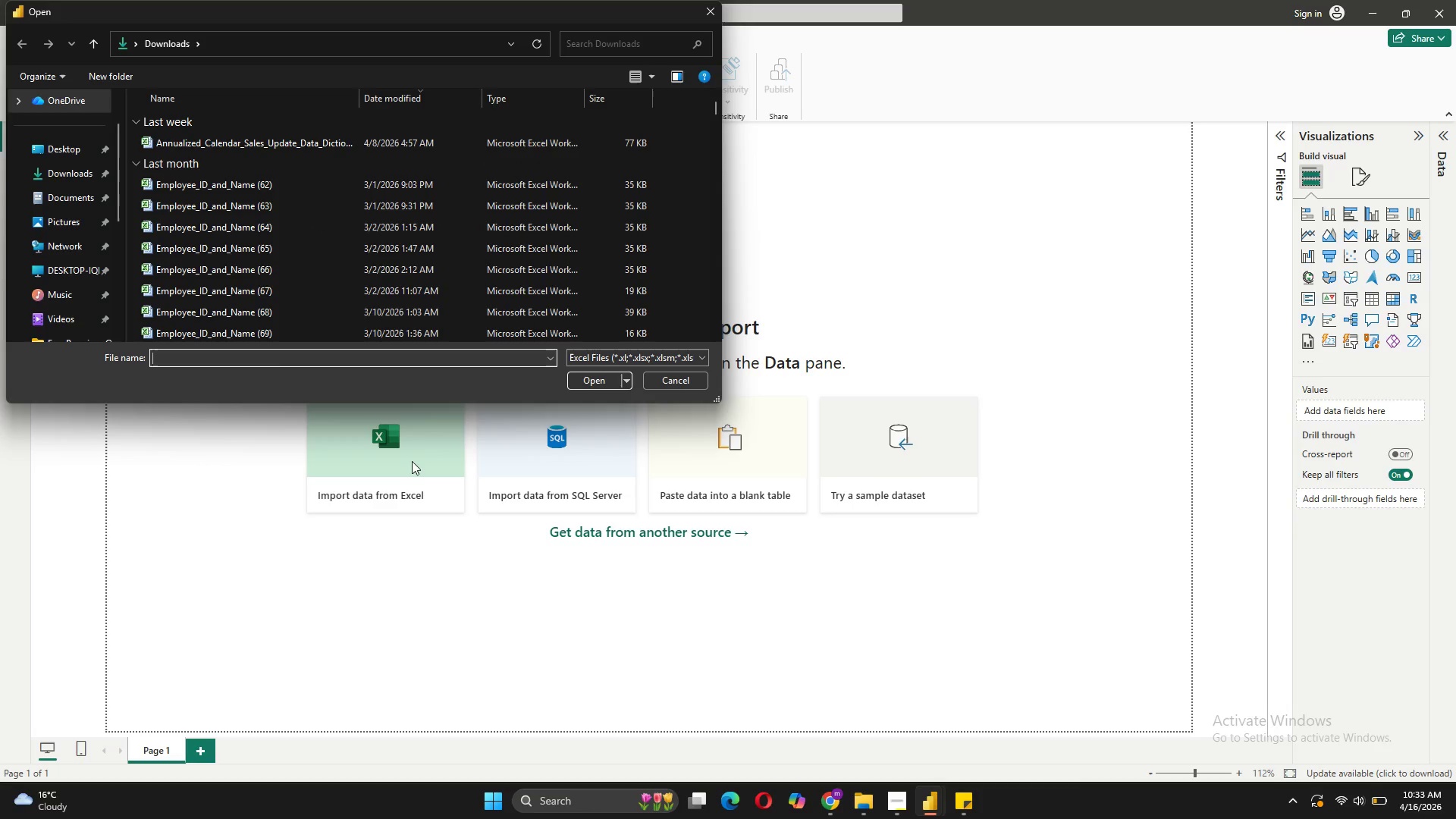 
type(wh)
 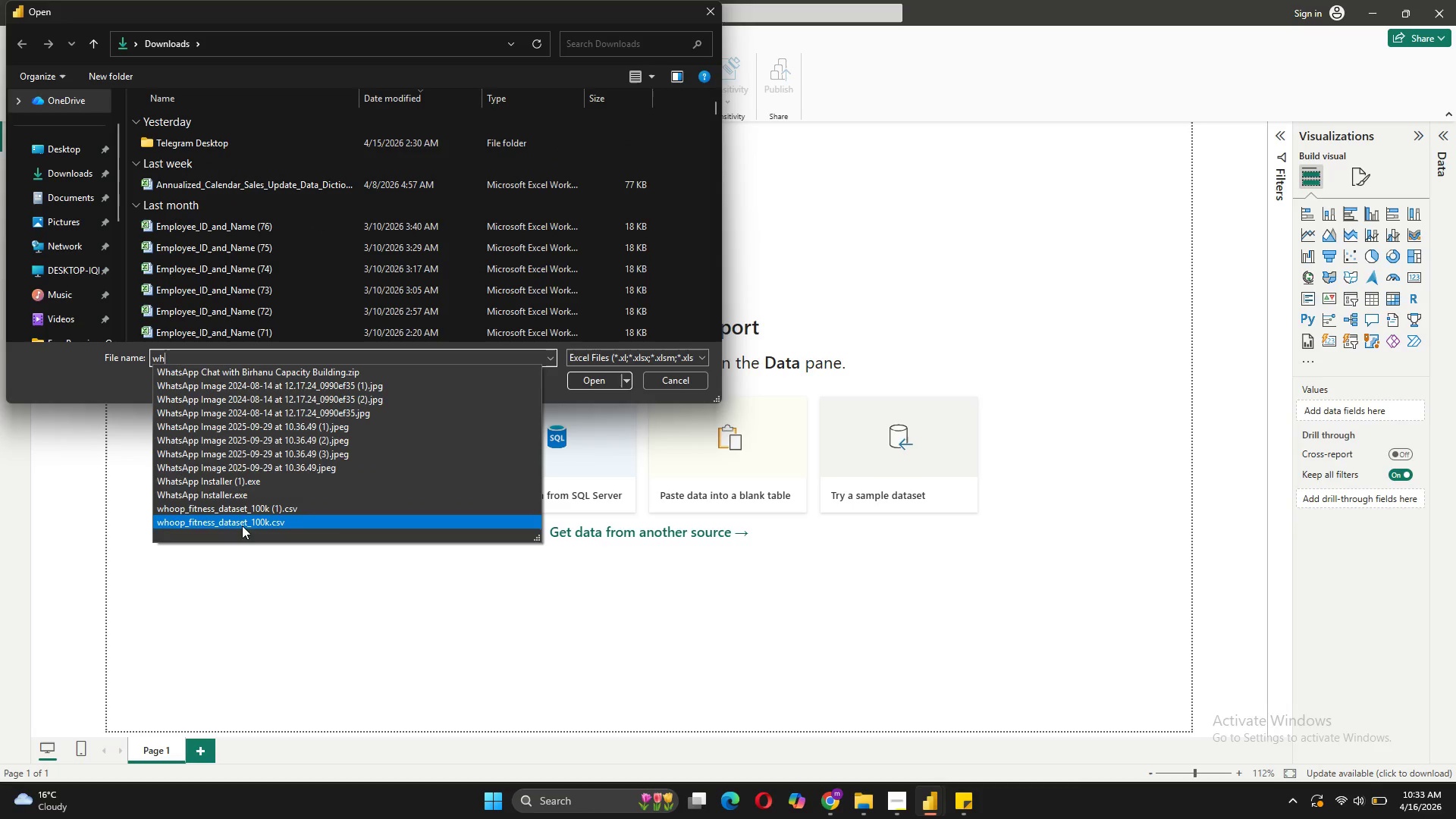 
left_click([241, 523])
 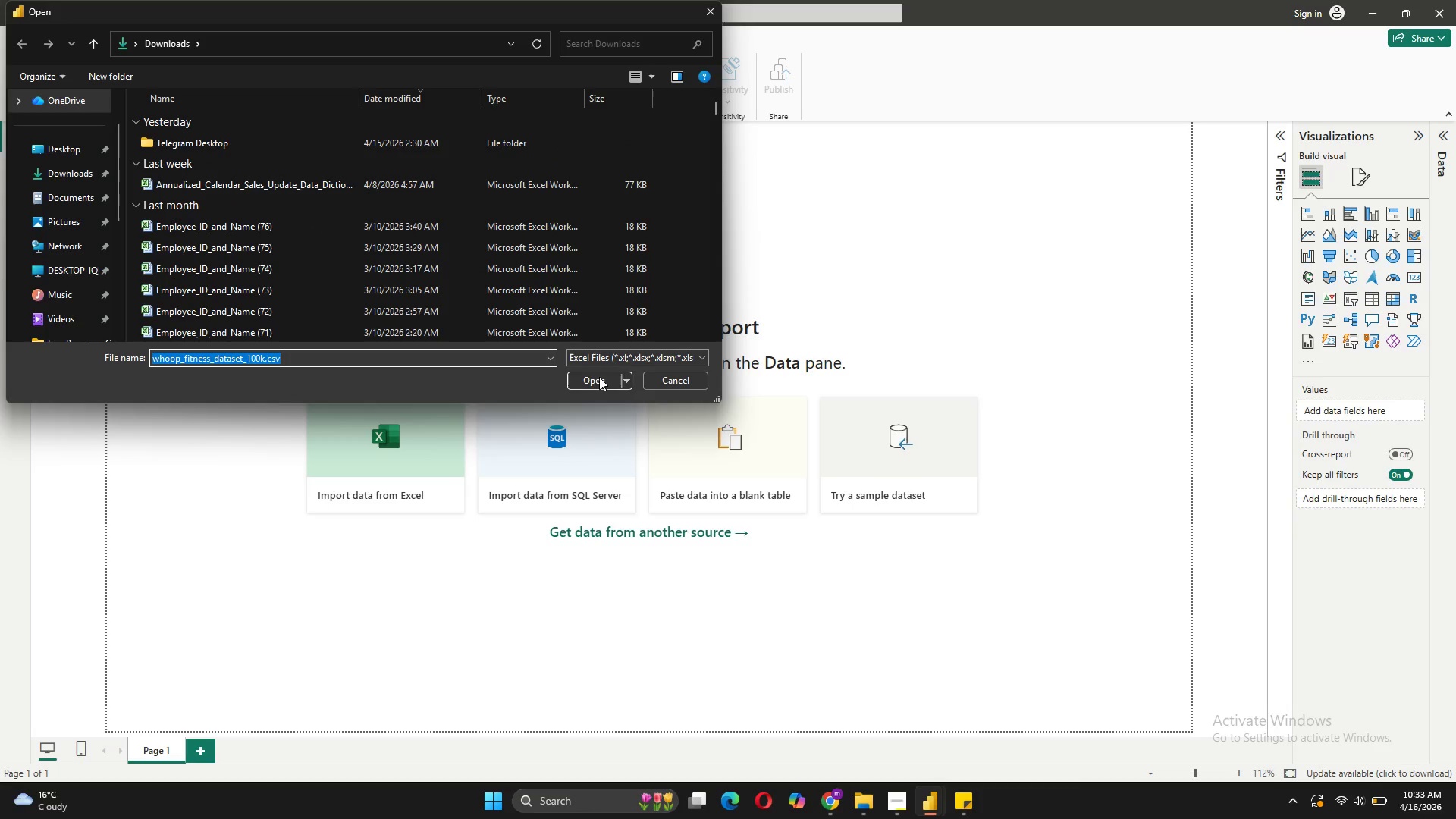 
left_click([601, 375])
 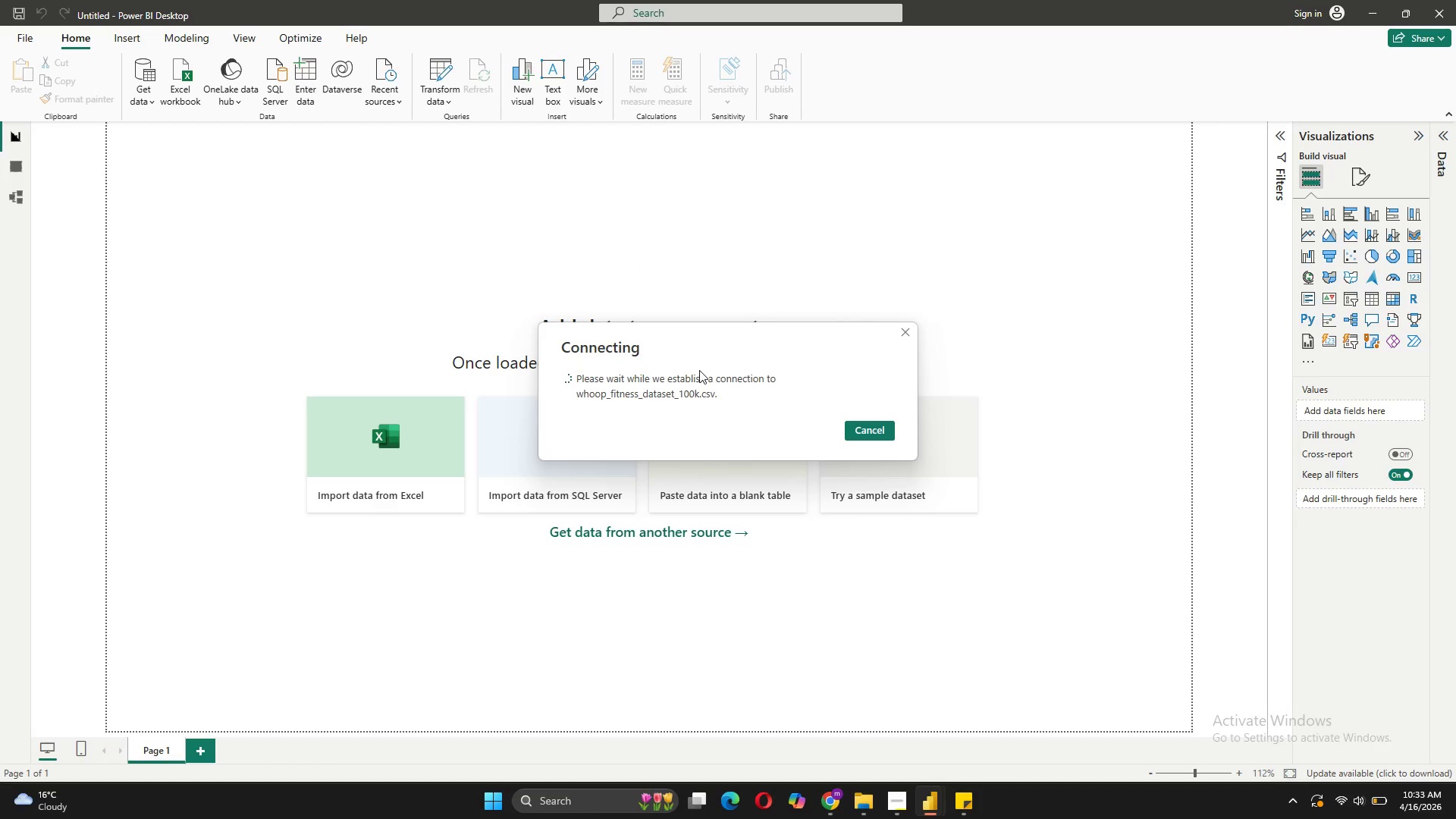 
wait(10.27)
 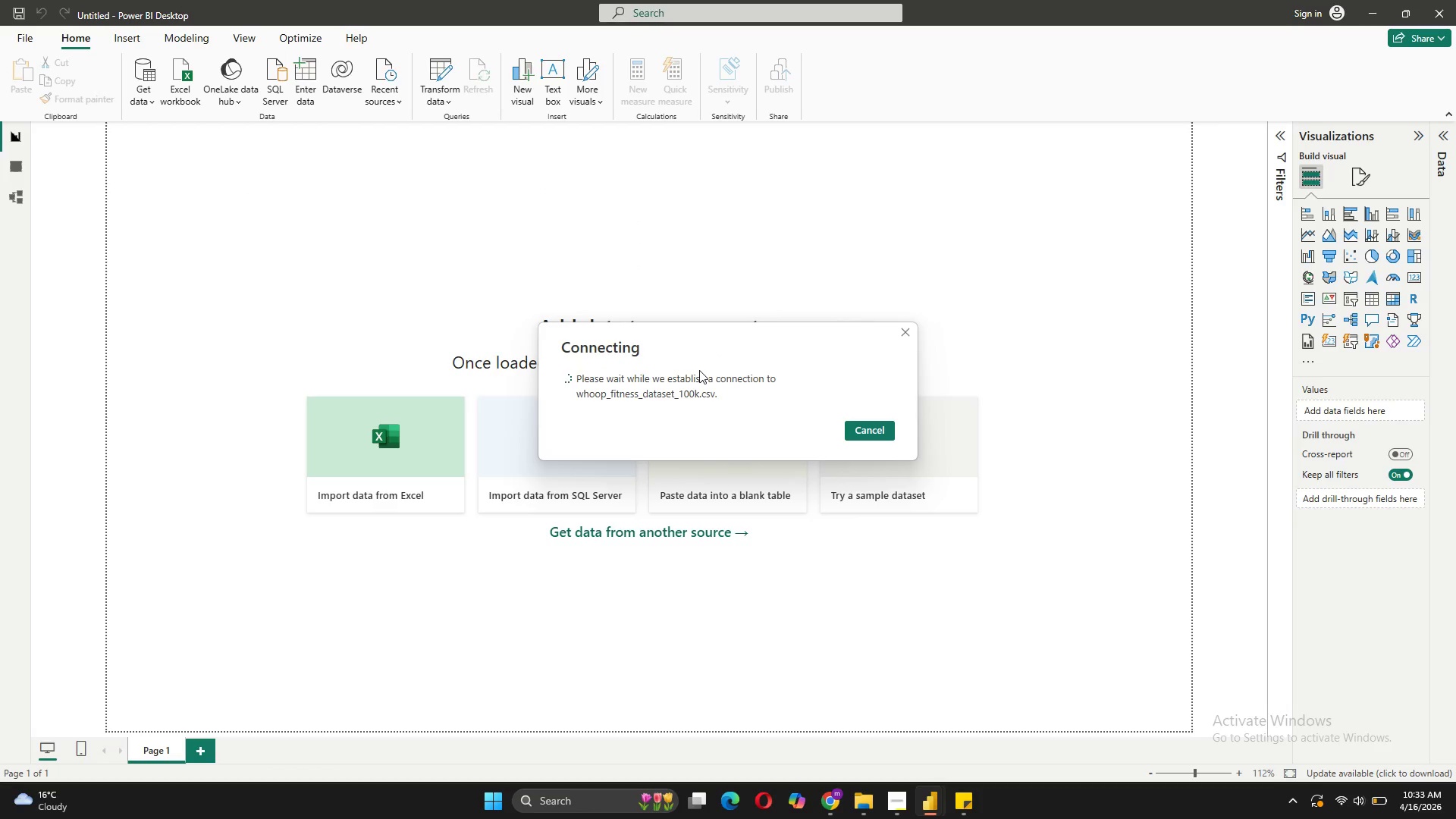 
left_click([867, 617])
 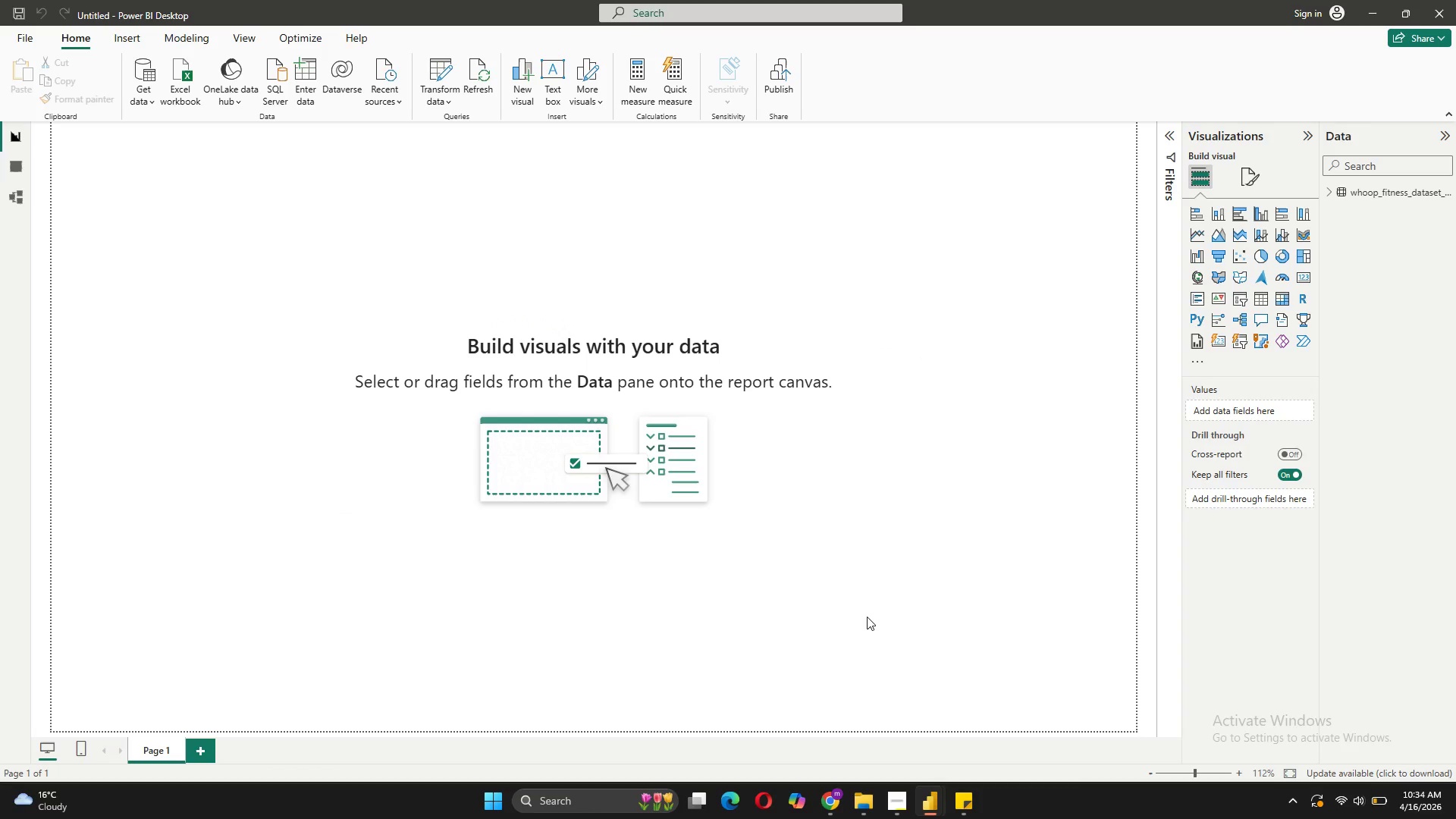 
wait(29.03)
 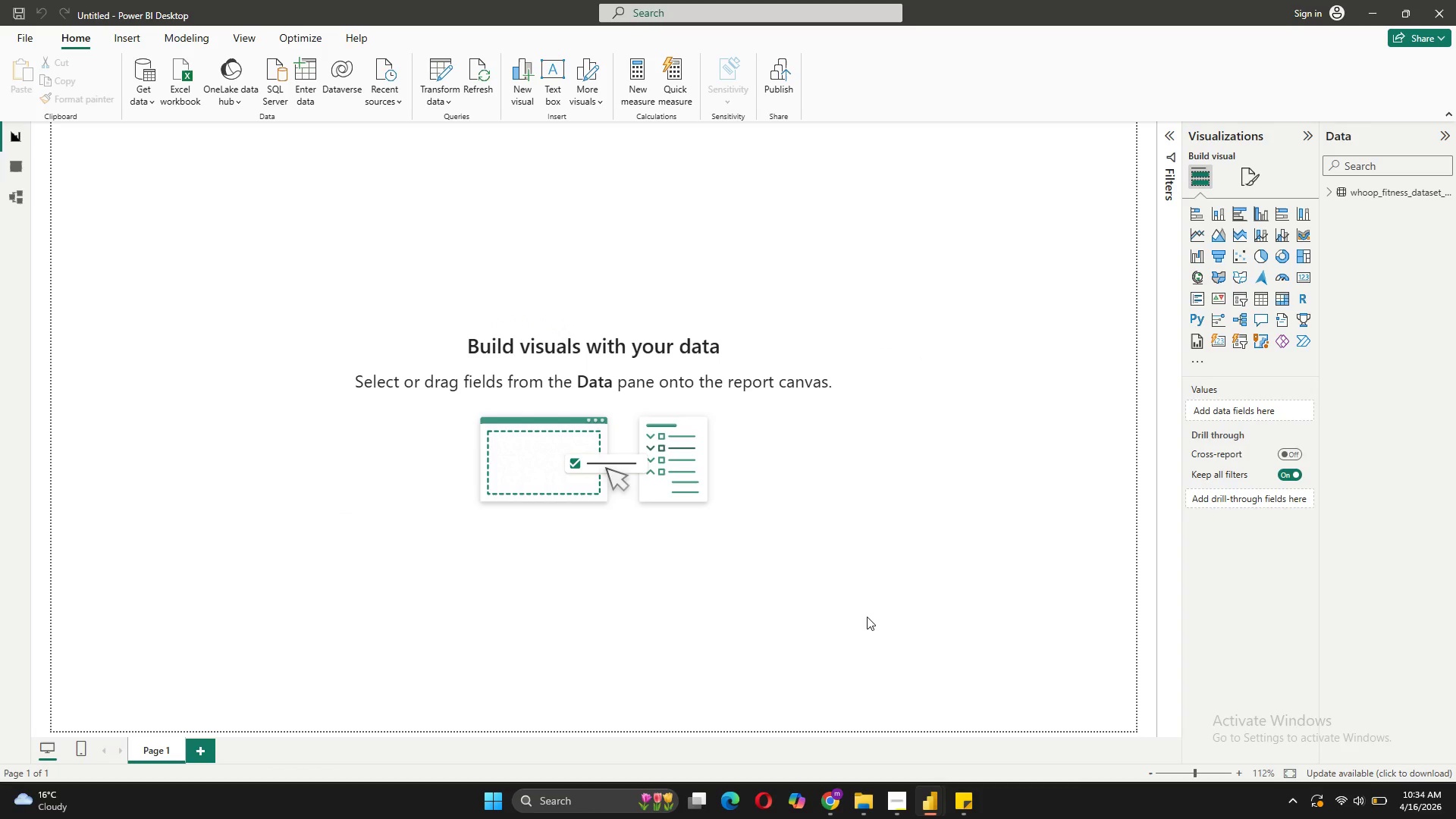 
left_click([13, 204])
 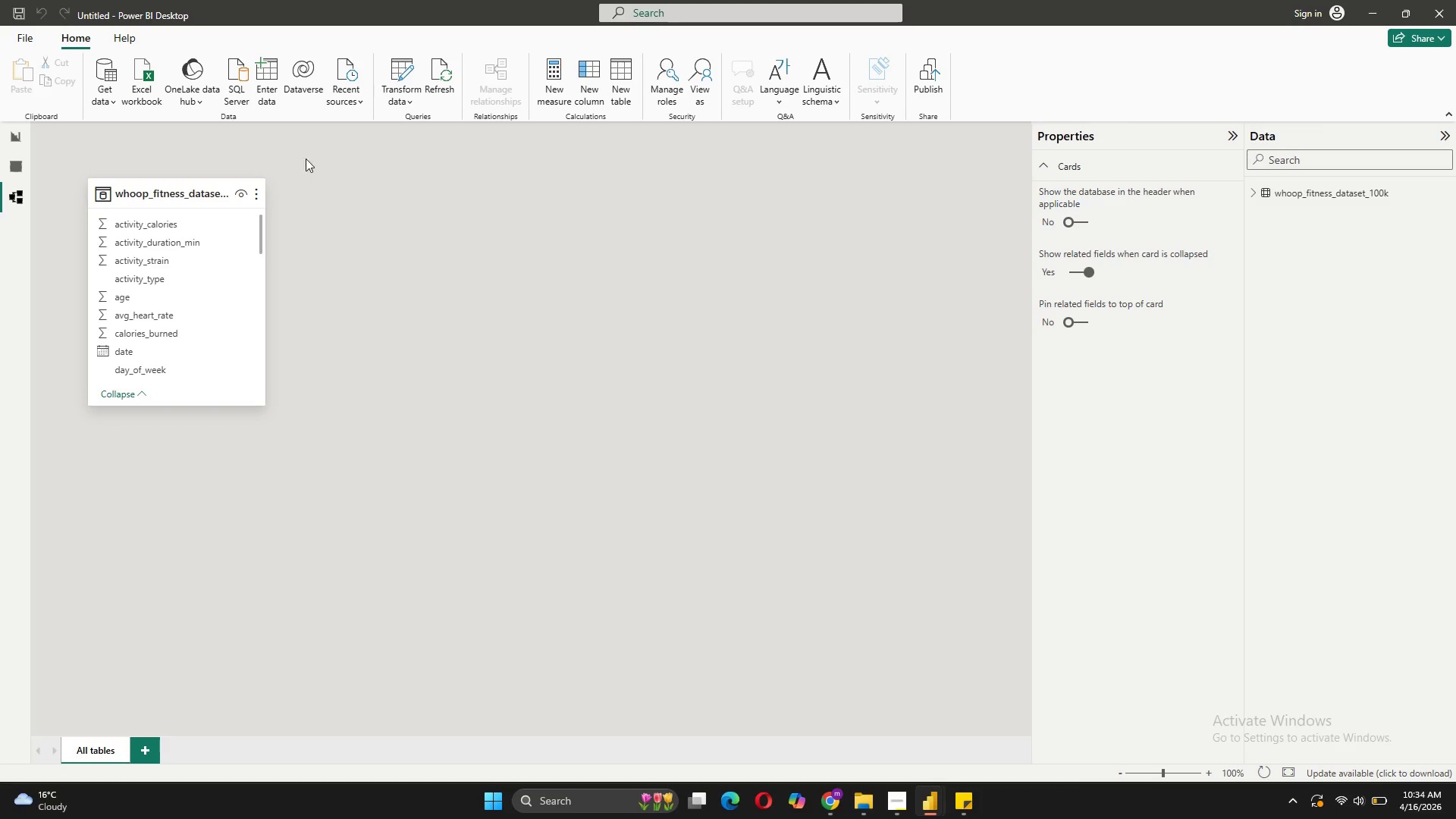 
wait(5.19)
 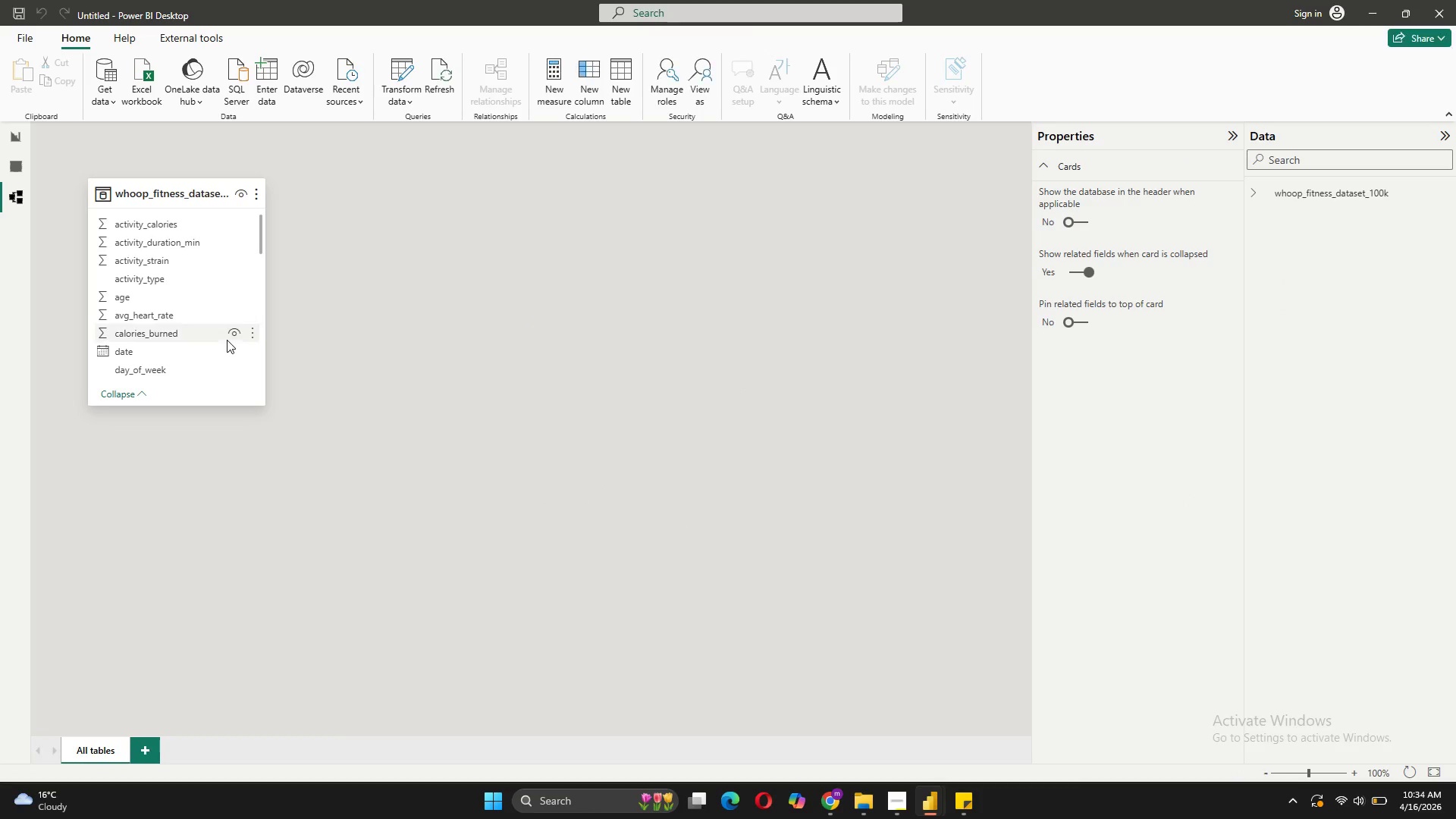 
left_click([622, 99])
 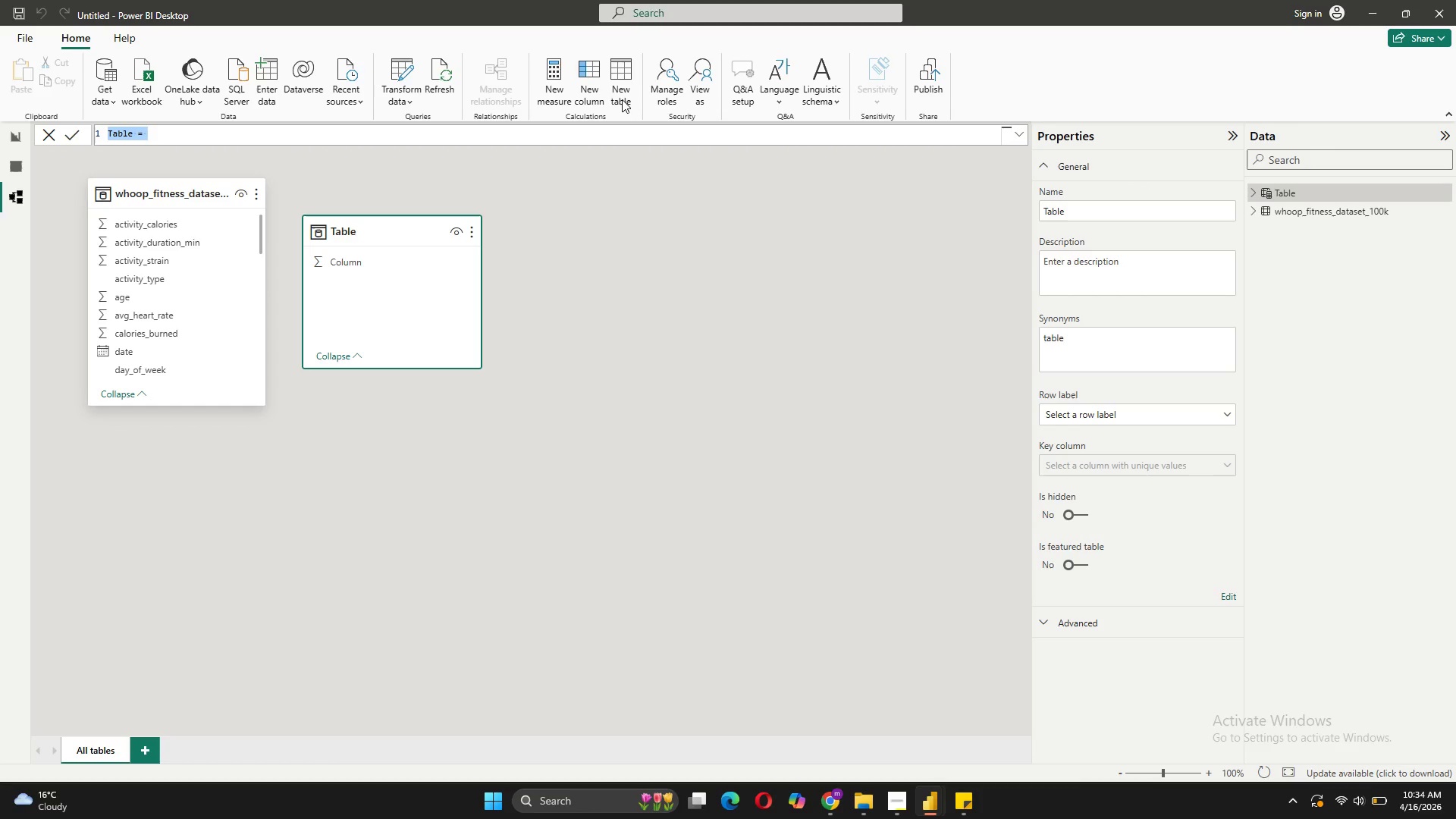 
type(Calender)
key(Backspace)
key(Backspace)
type(ar =  )
 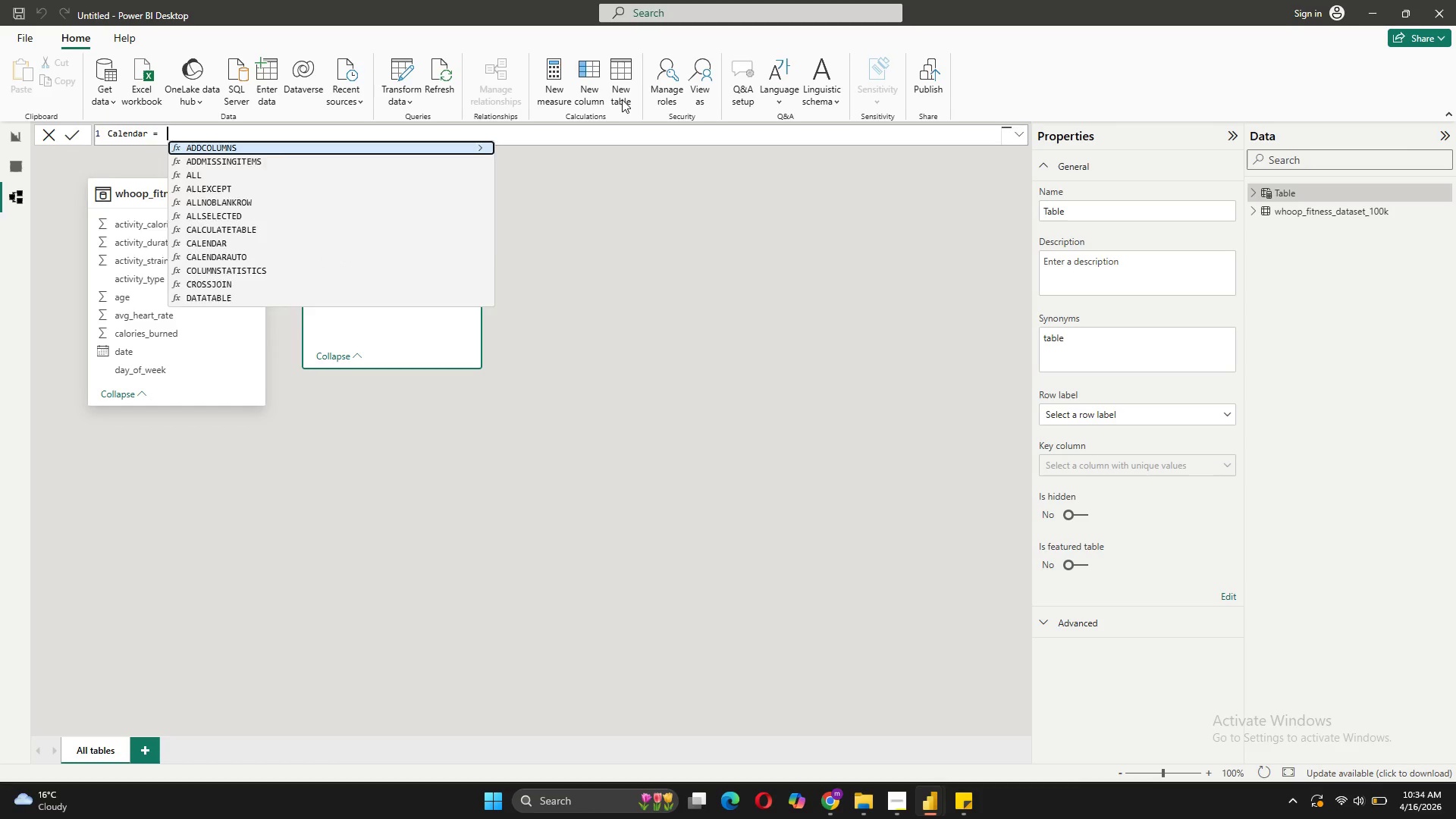 
key(Shift+Enter)
 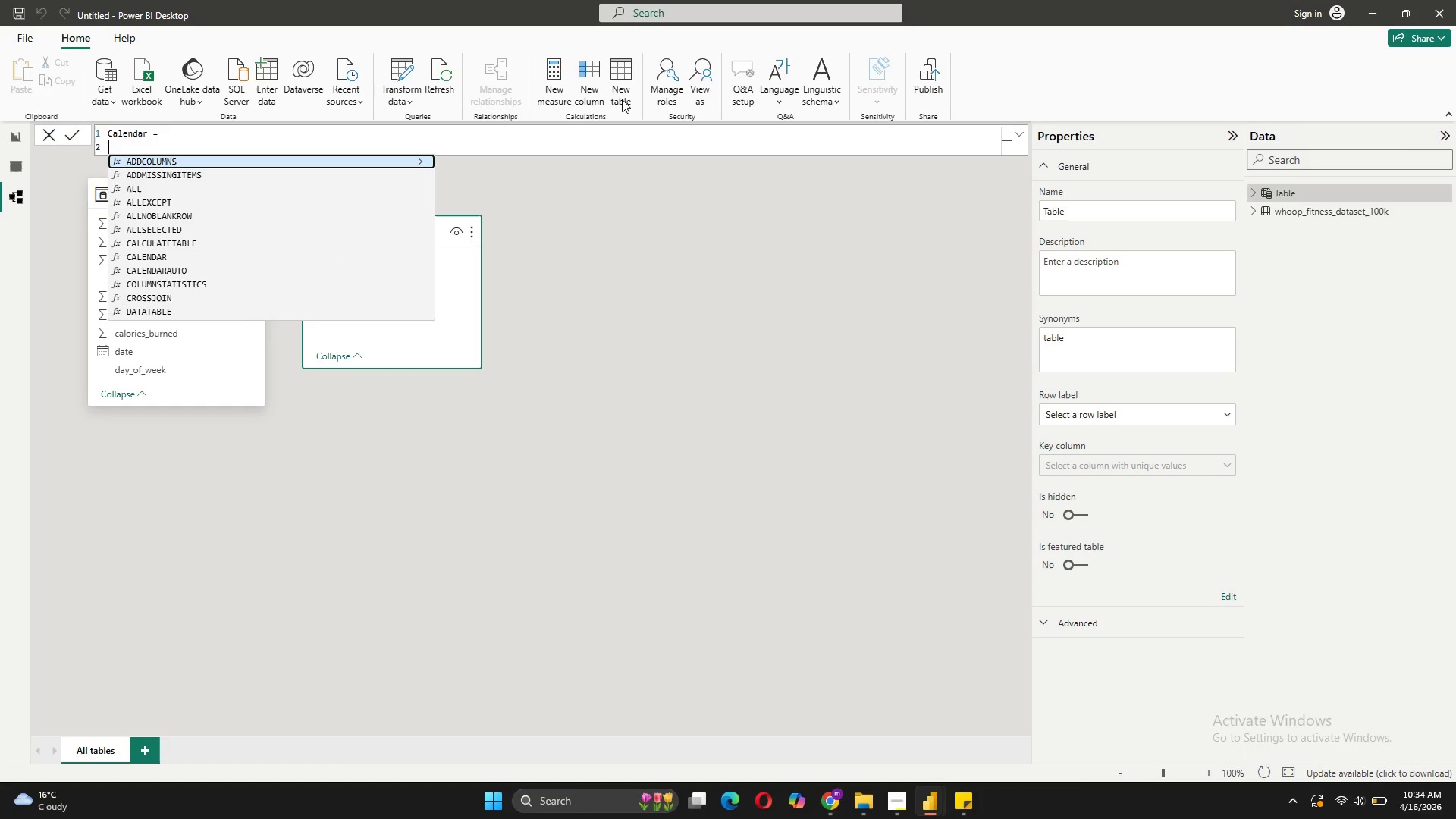 
type(VAR)
 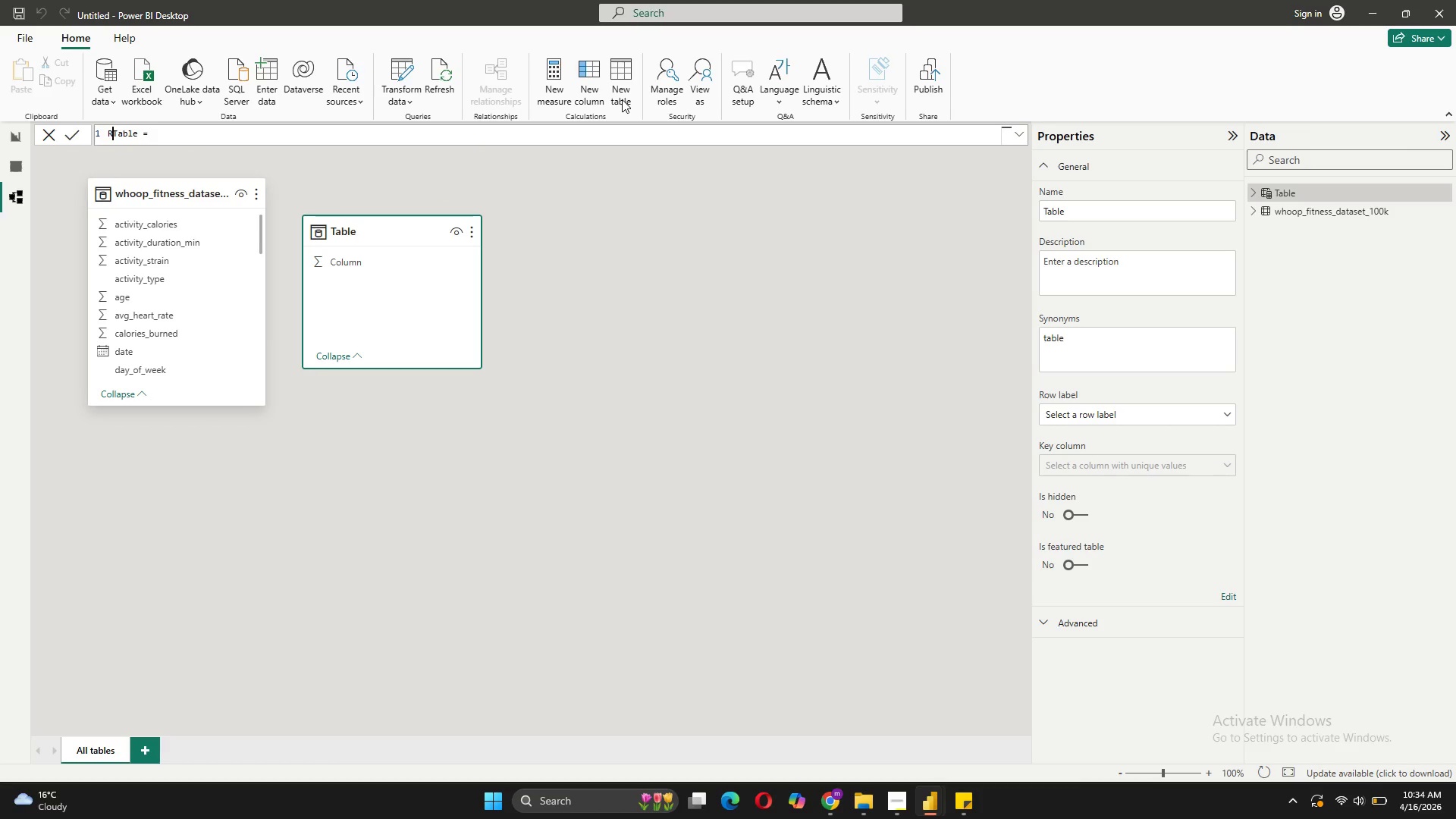 
key(Control+Z)
 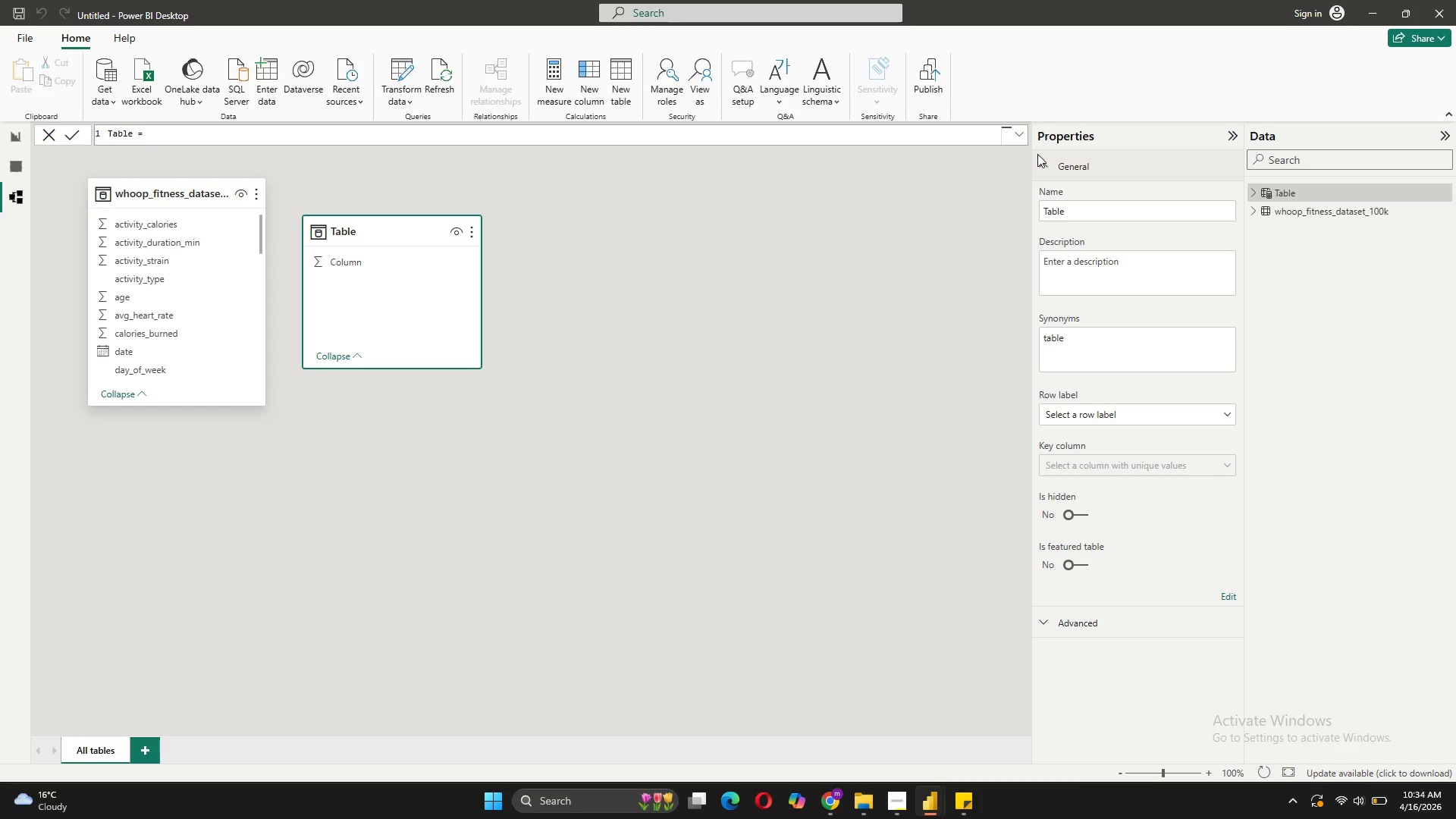 
left_click([1020, 135])
 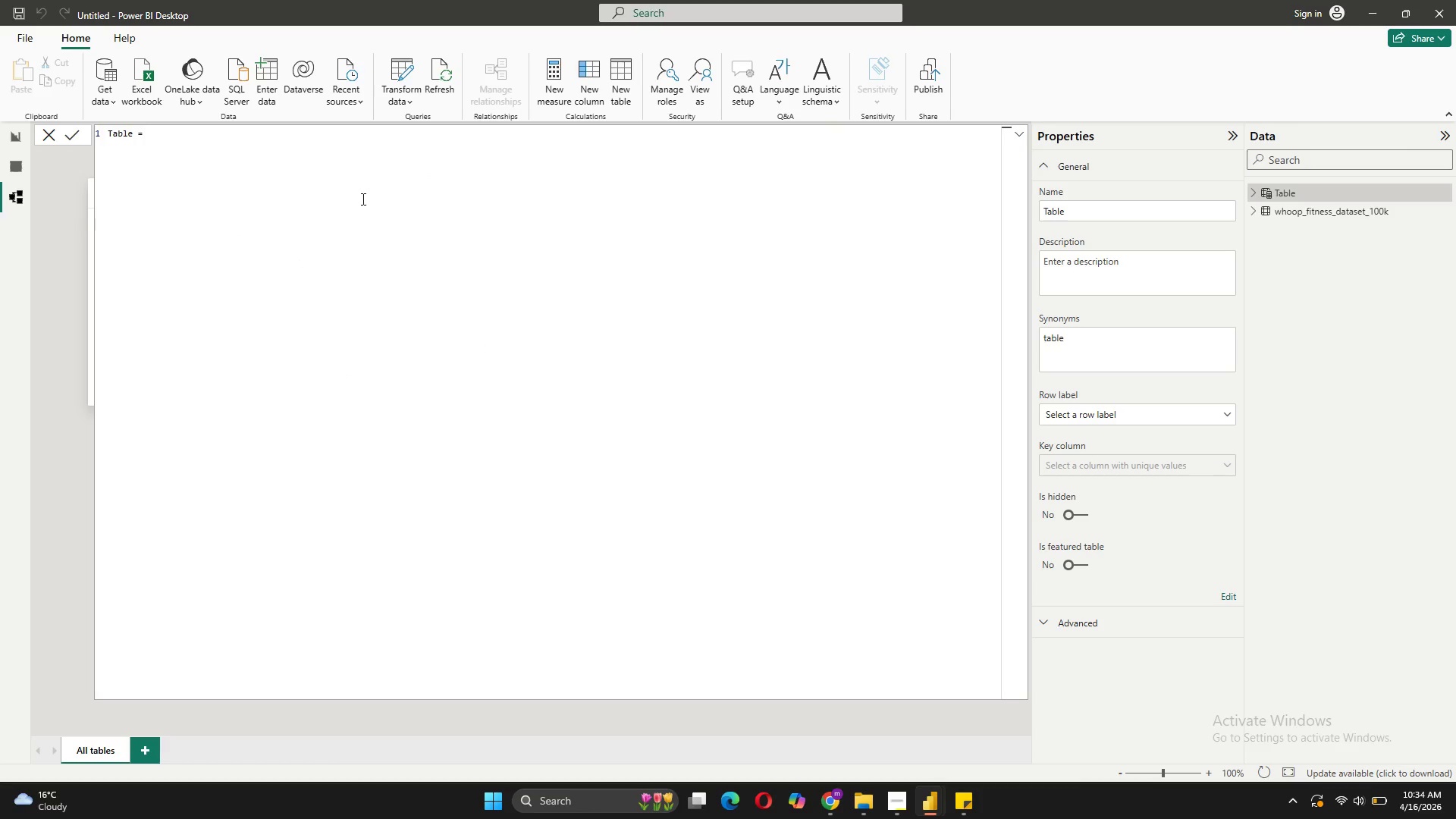 
left_click([272, 197])
 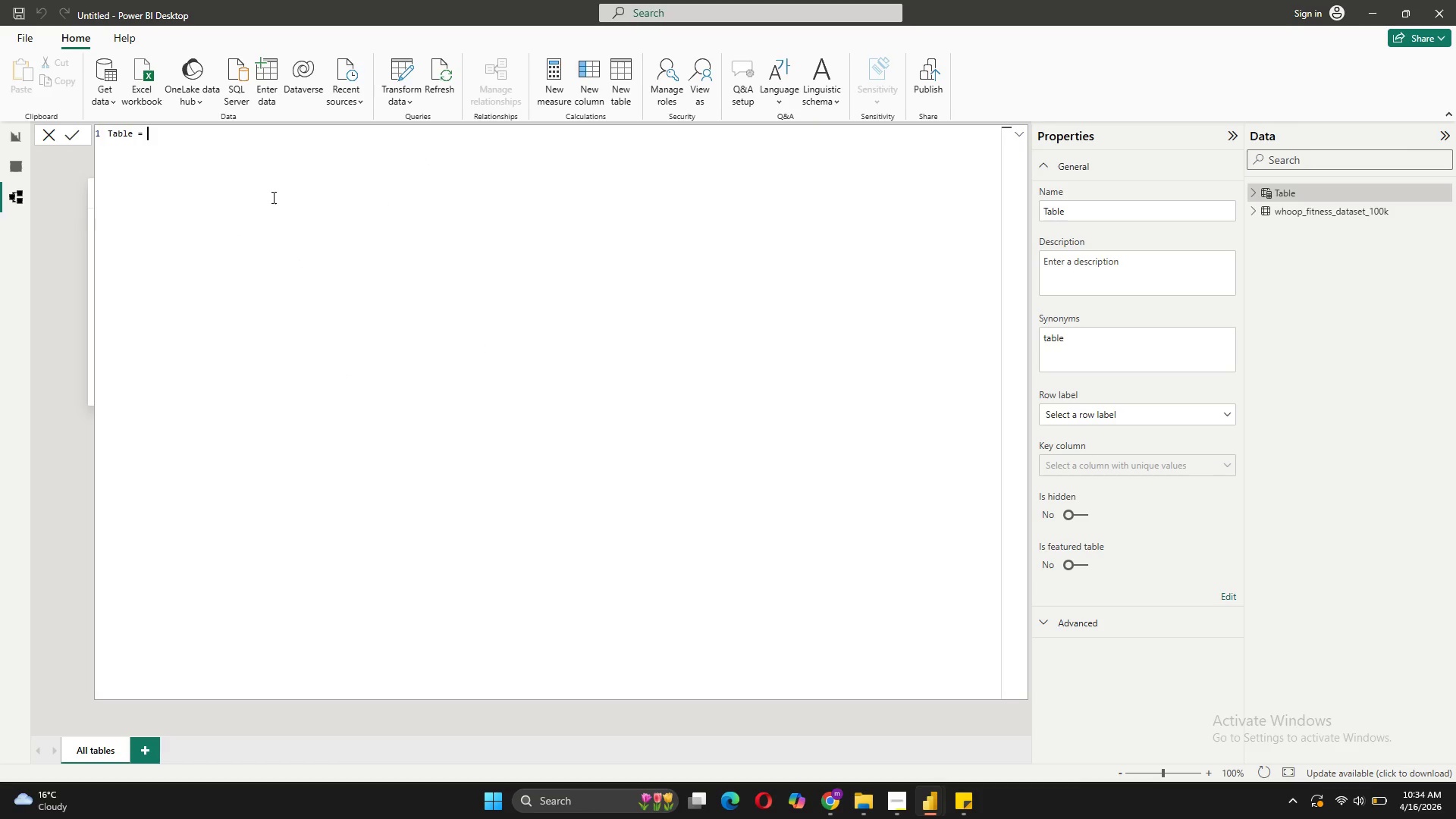 
hold_key(key=Backspace, duration=0.77)
 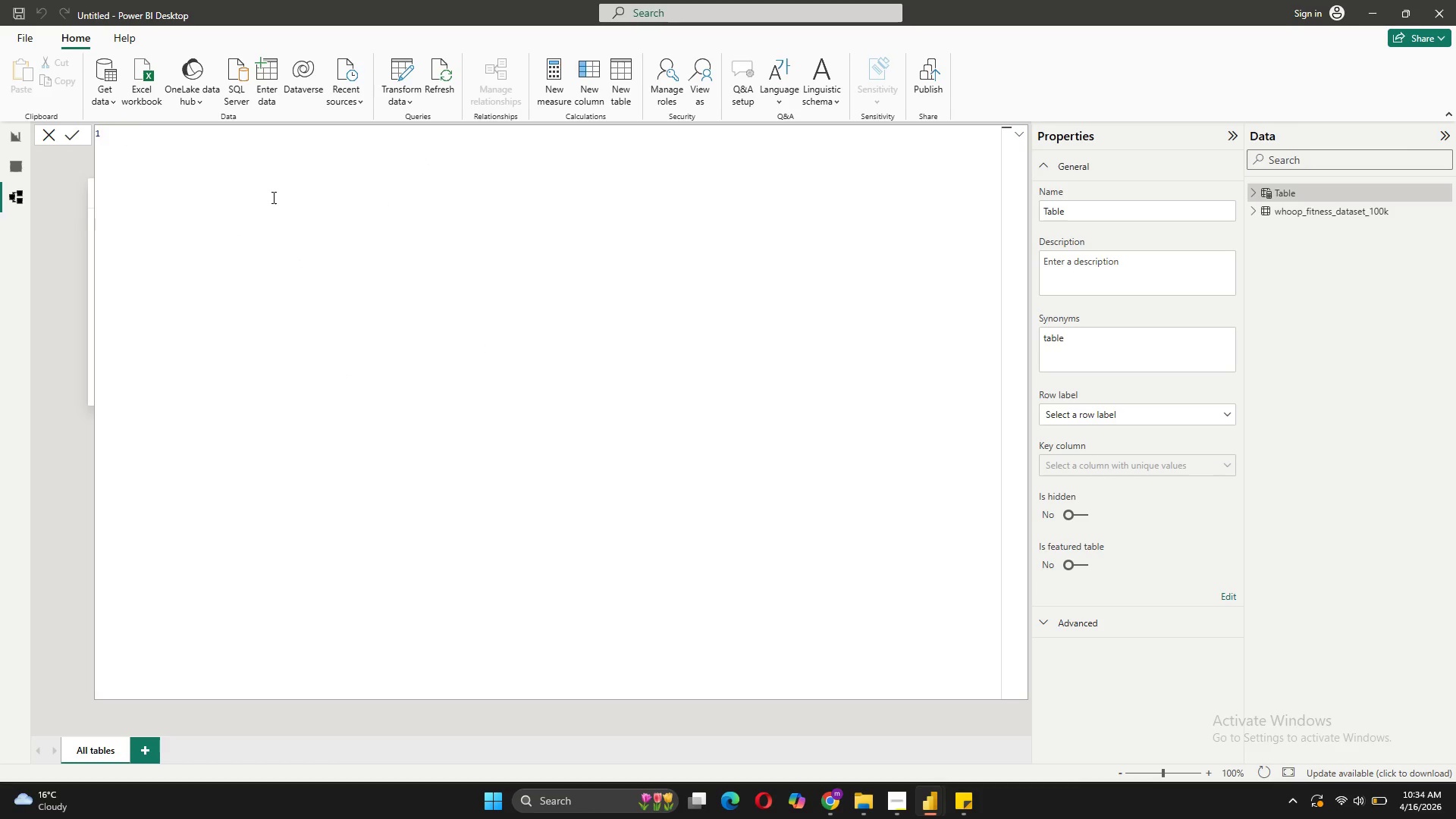 
type(Calendar)
 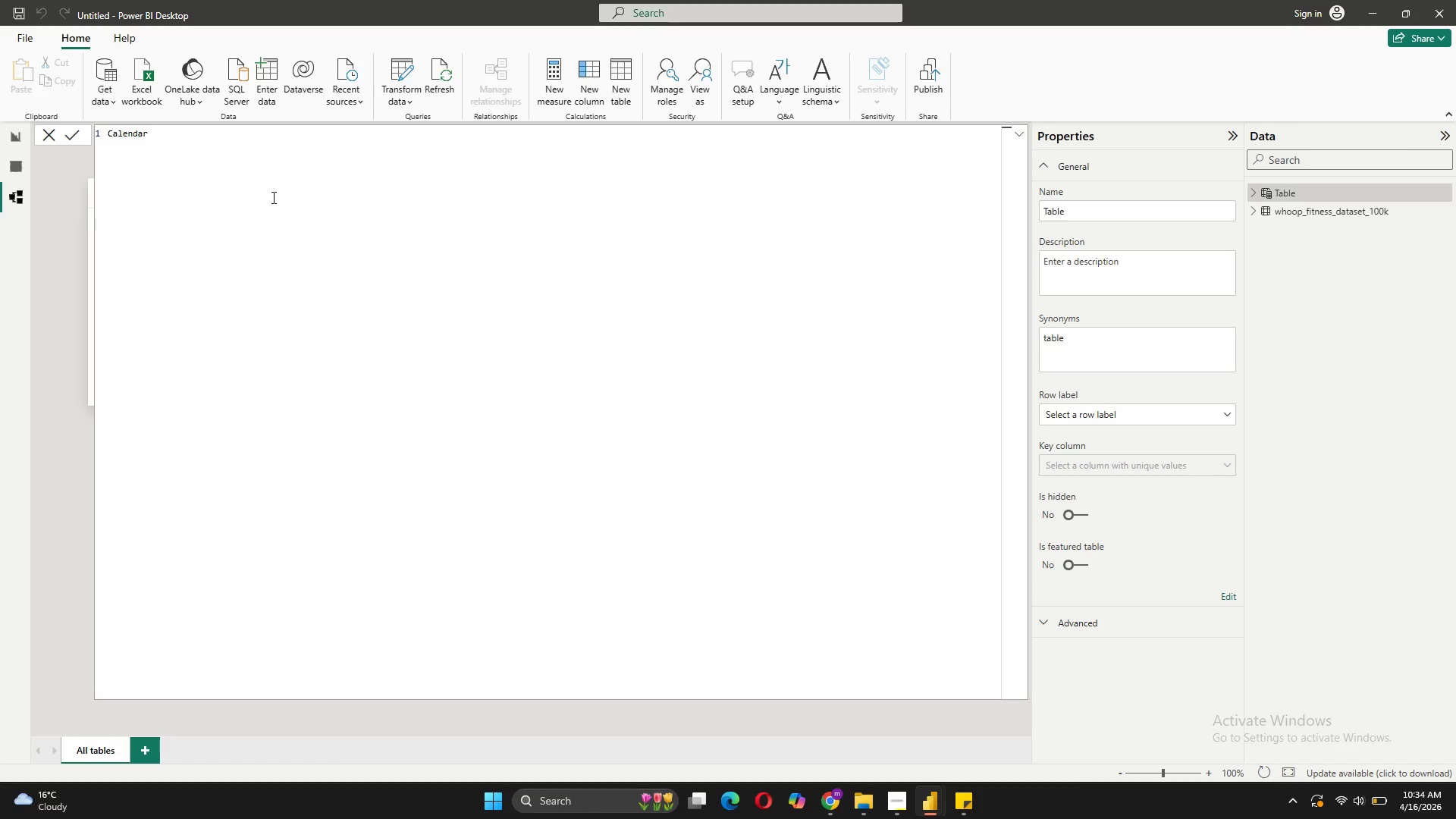 
key(Space)
 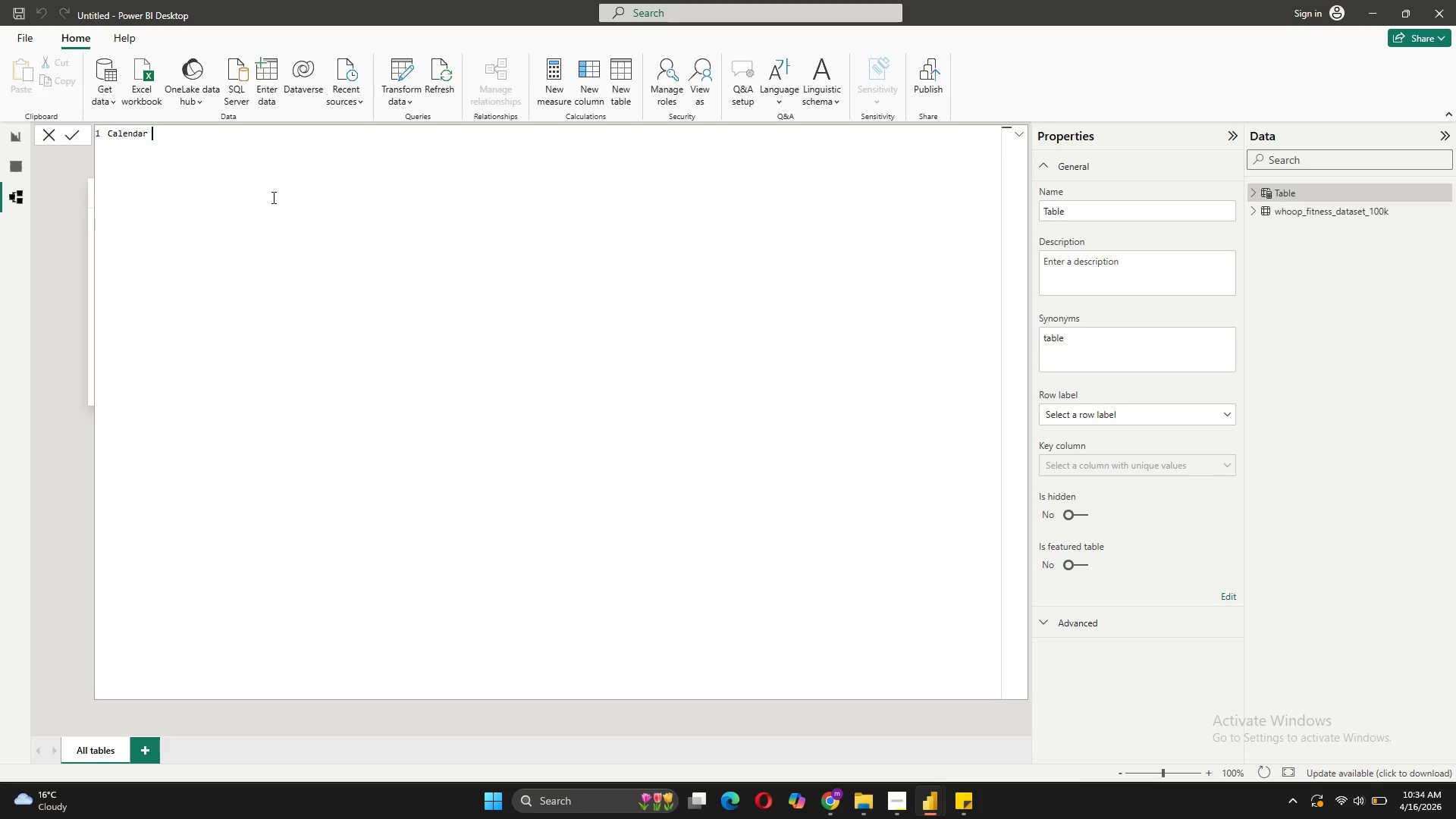 
key(Equal)
 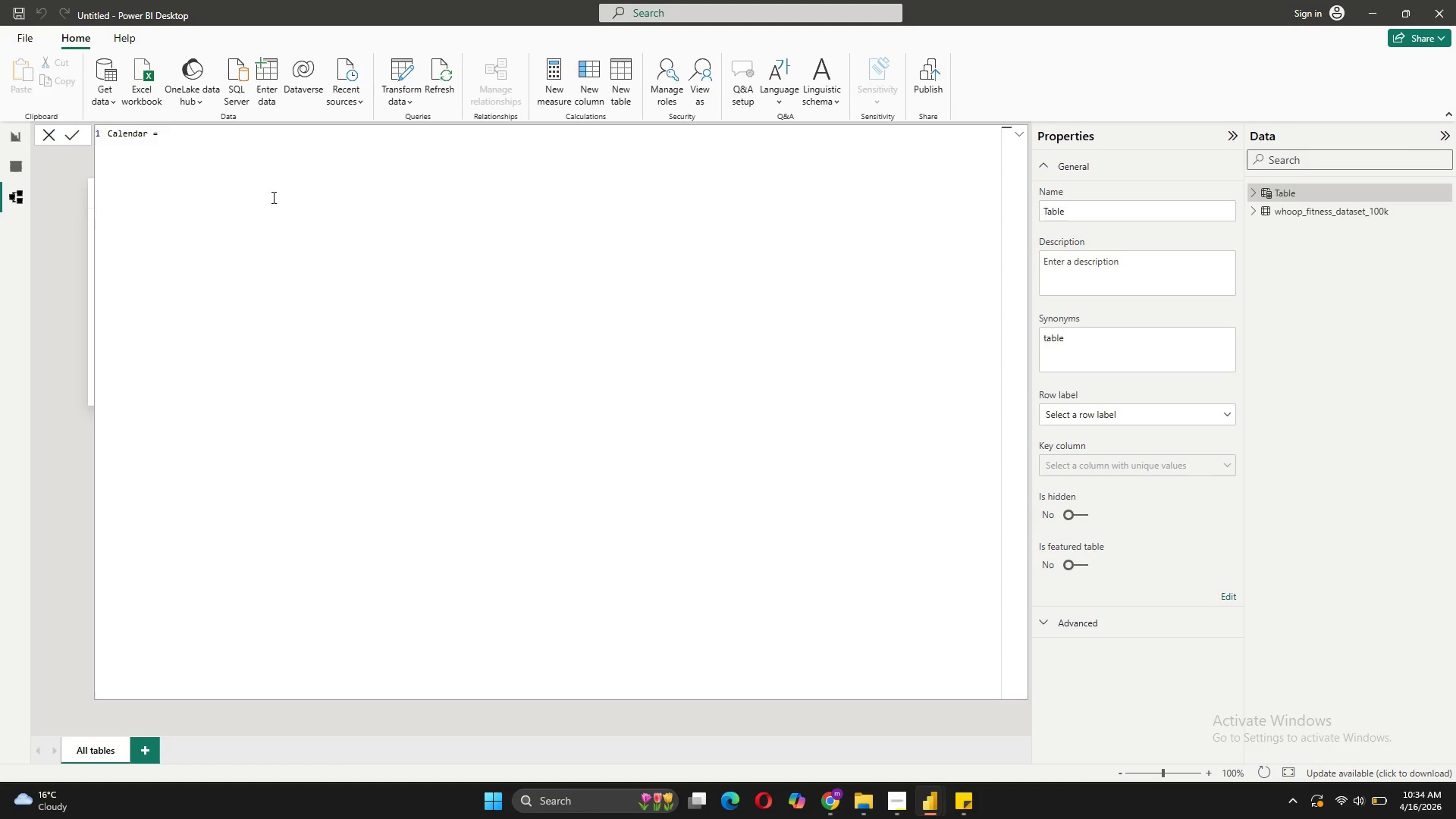 
key(Space)
 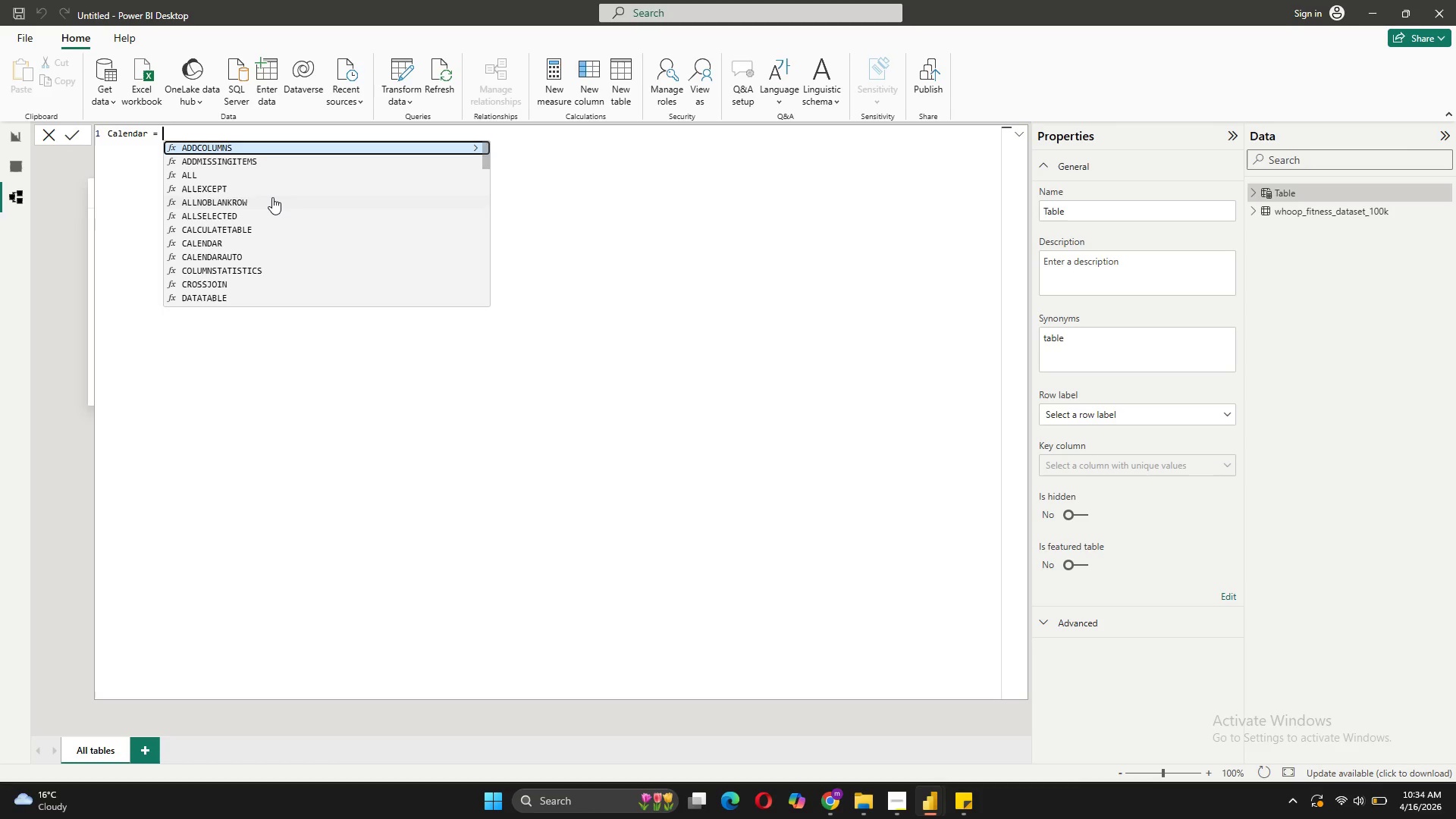 
key(Shift+ShiftRight)
 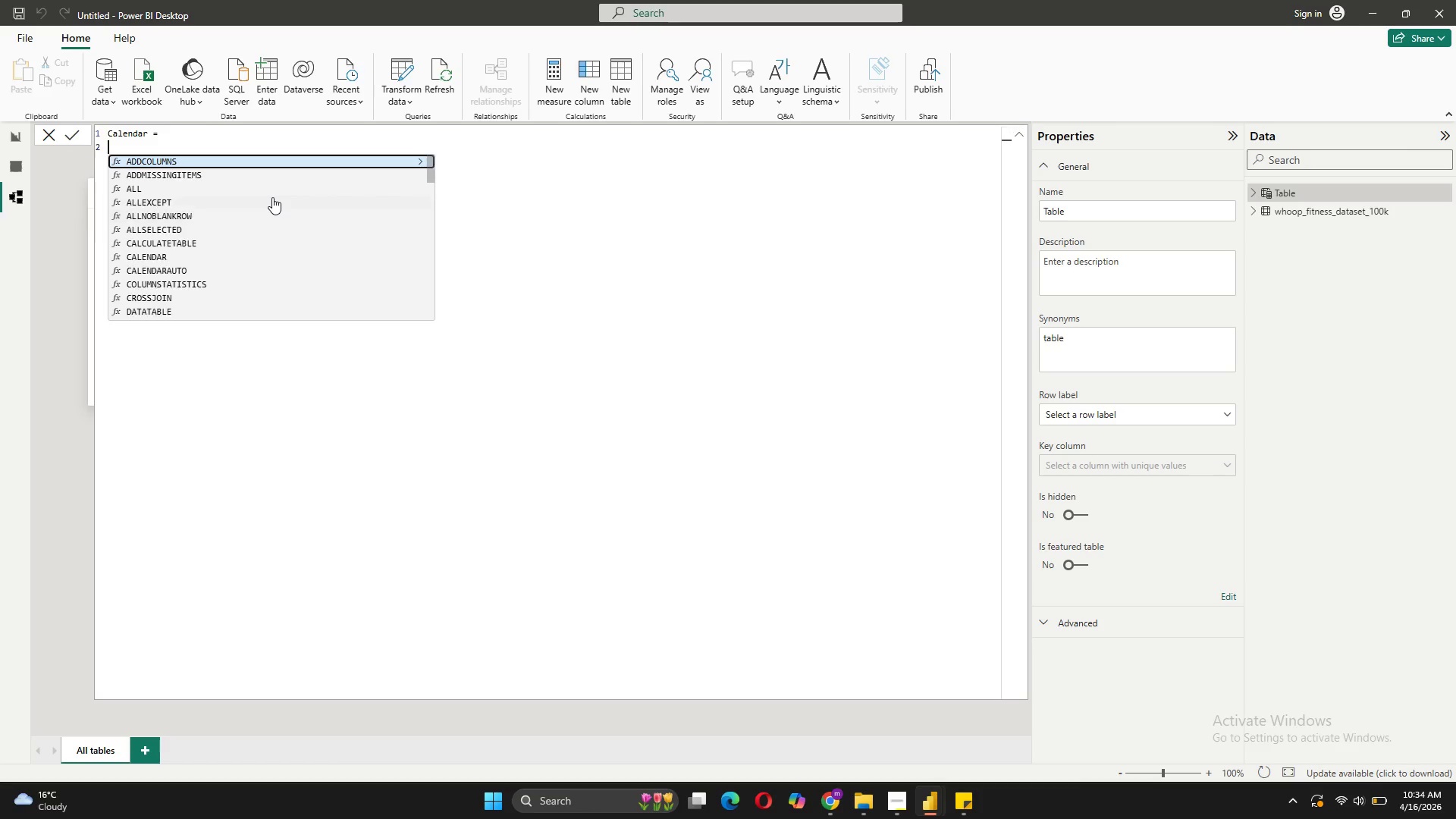 
key(Shift+Enter)
 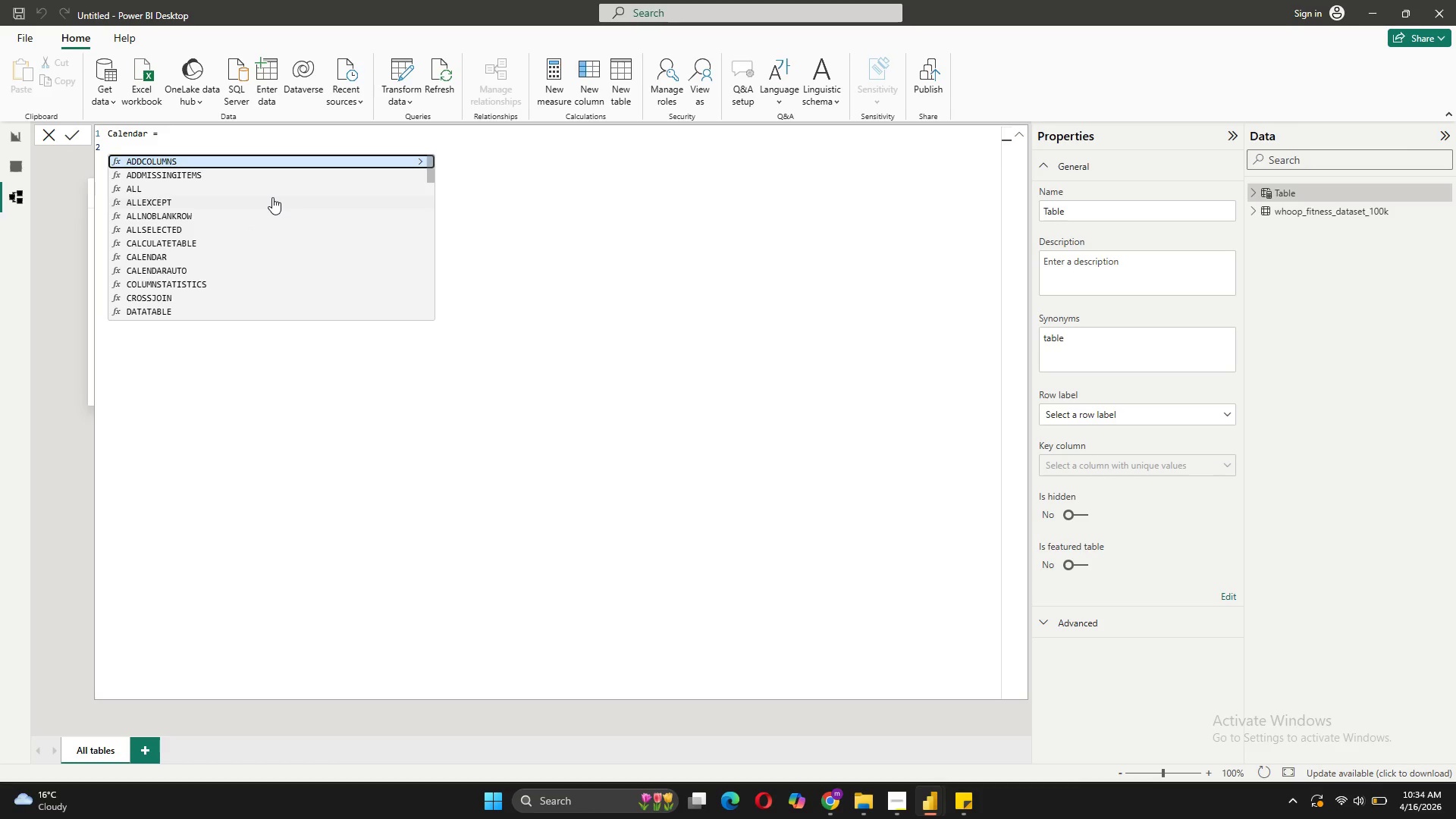 
type(VAR MinDate = MIN(')
key(Tab)
 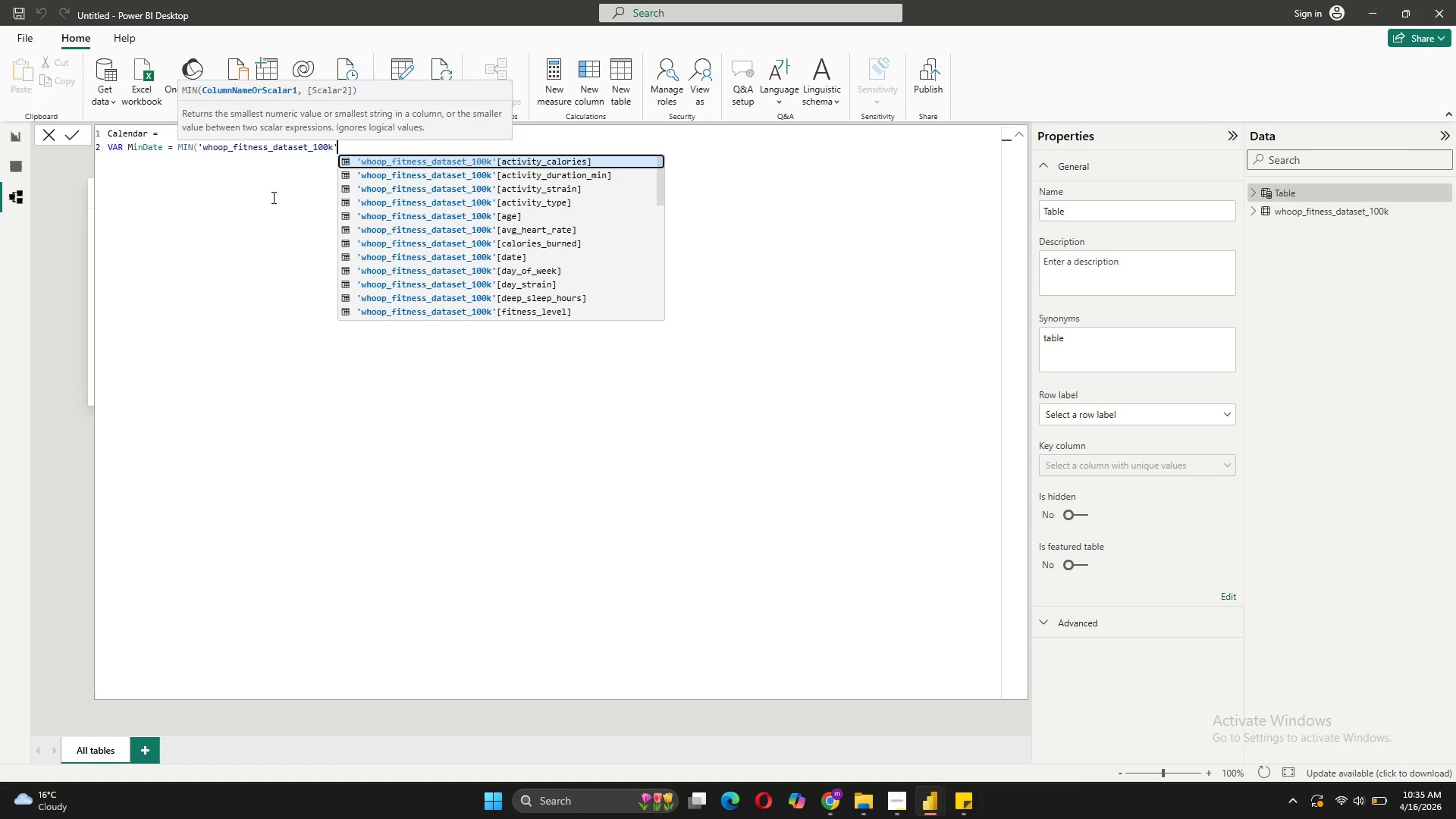 
left_click([505, 253])
 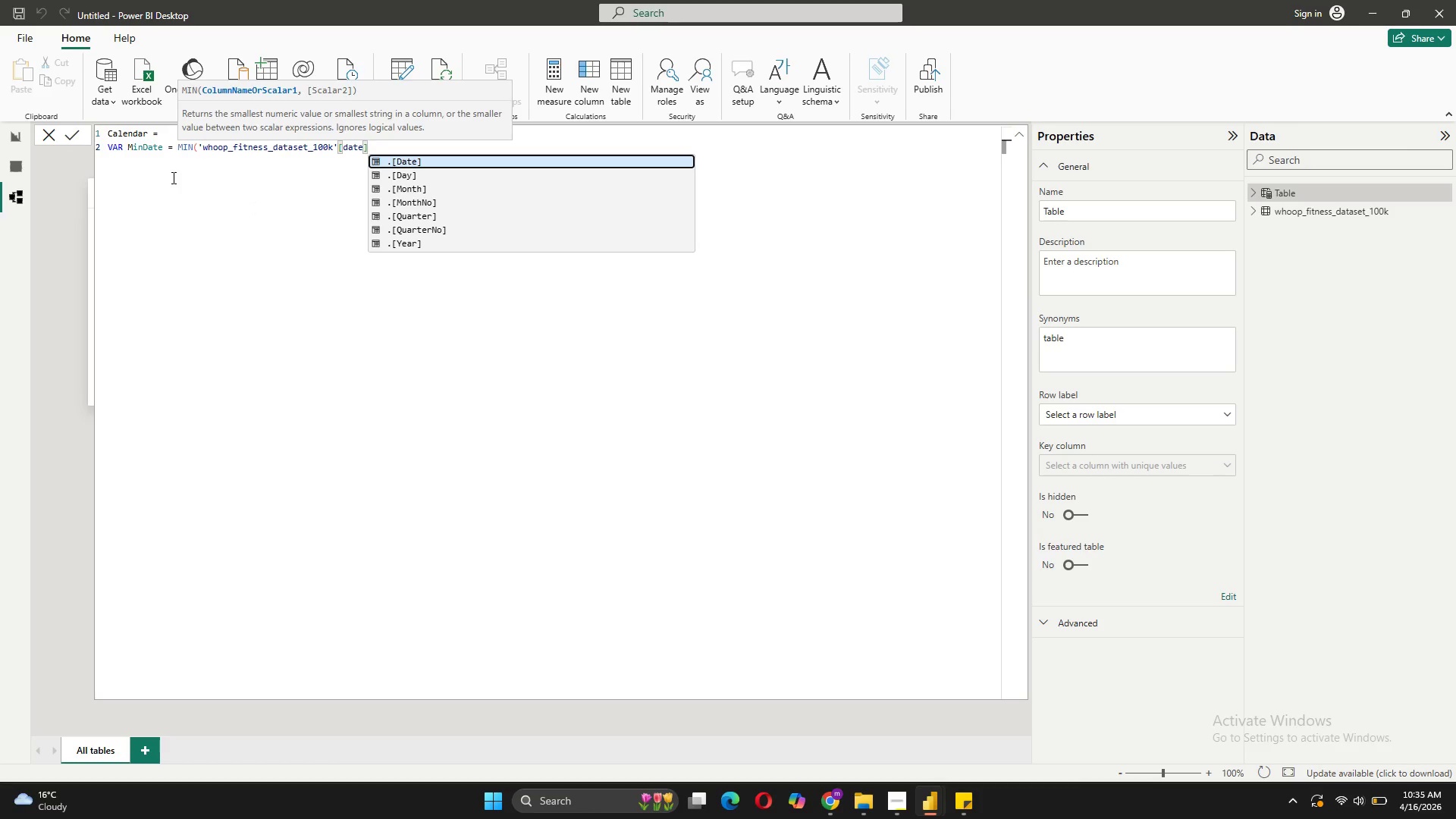 
left_click([172, 177])
 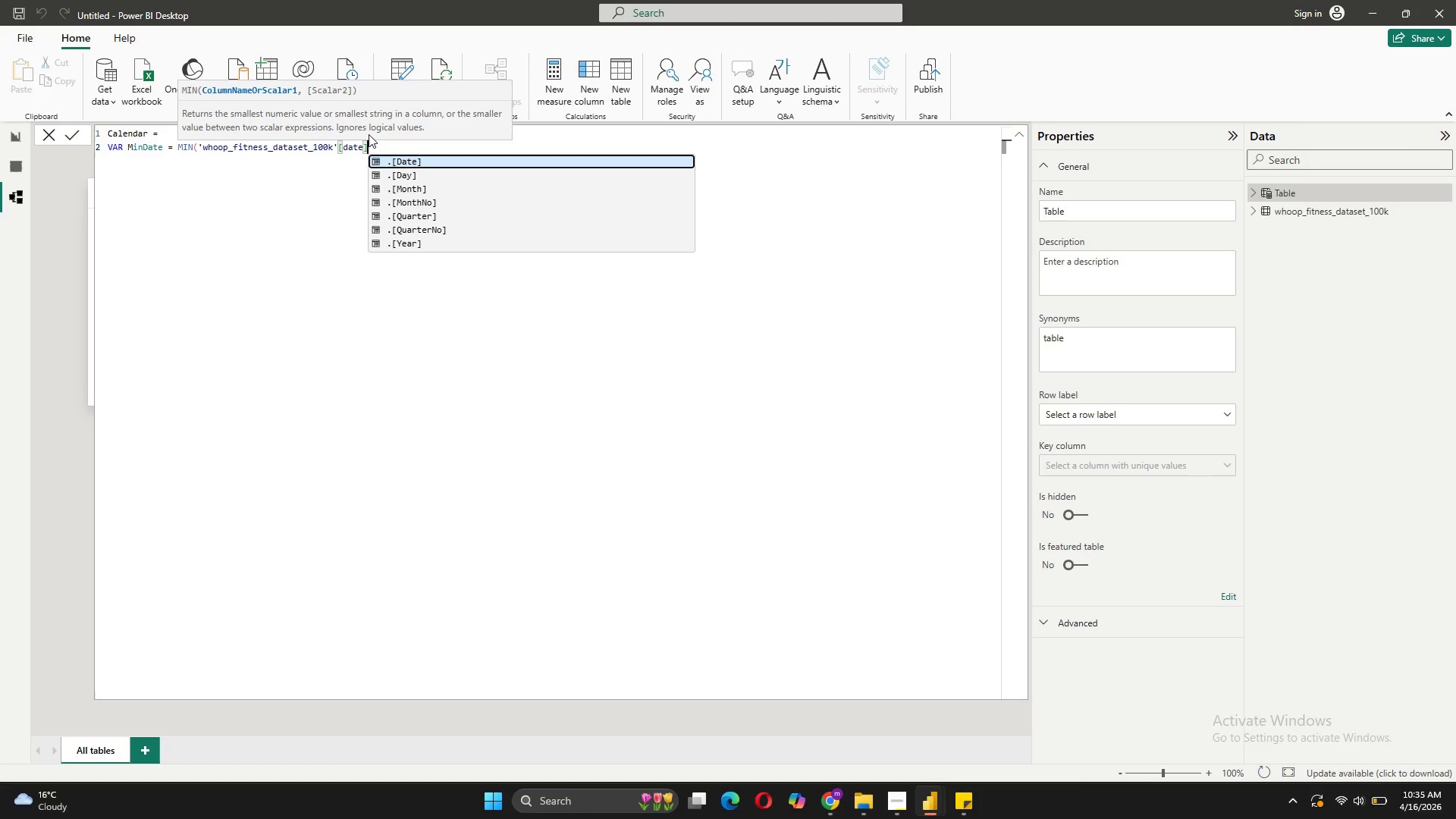 
key(Enter)
 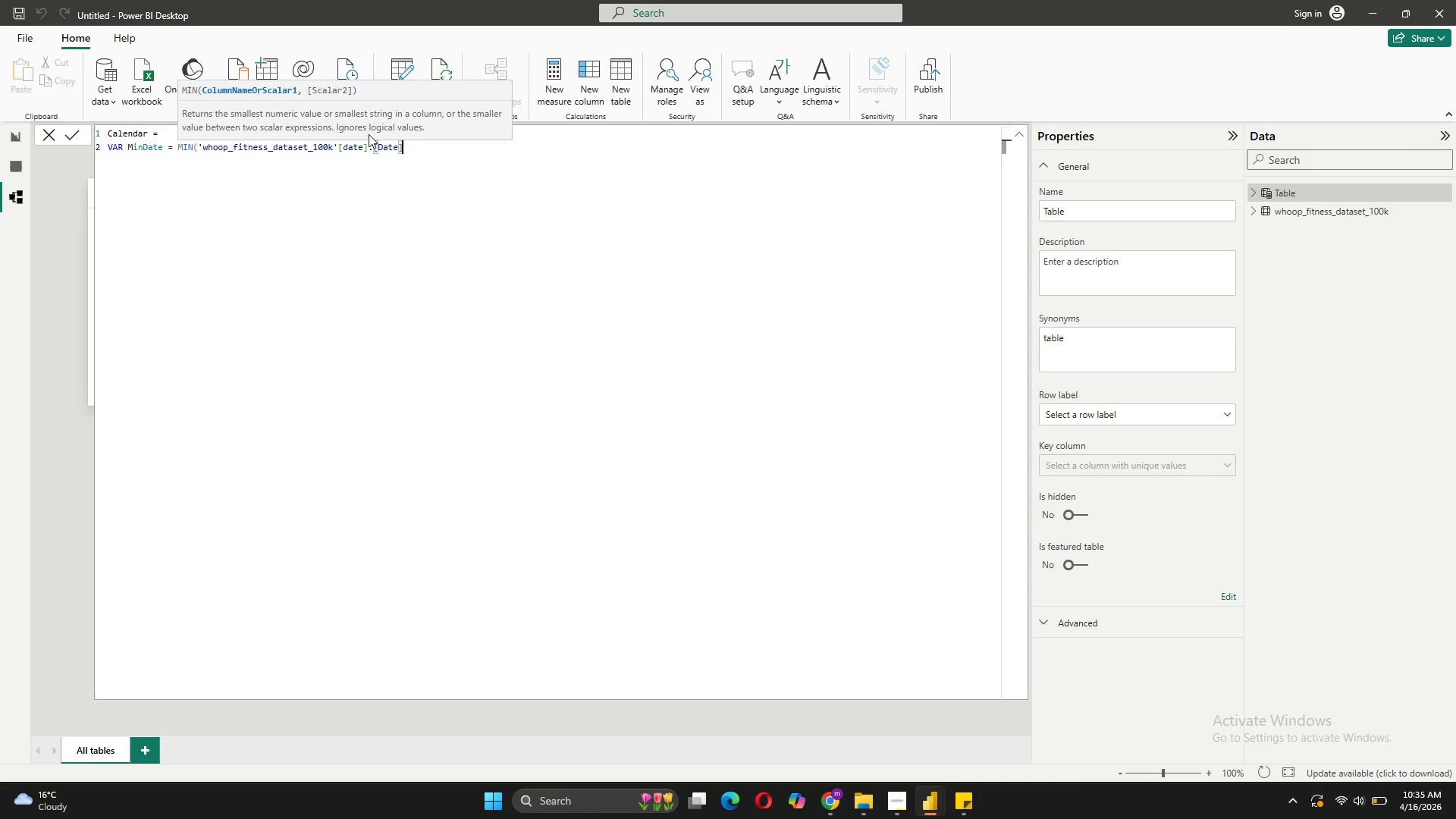 
key(Backspace)
 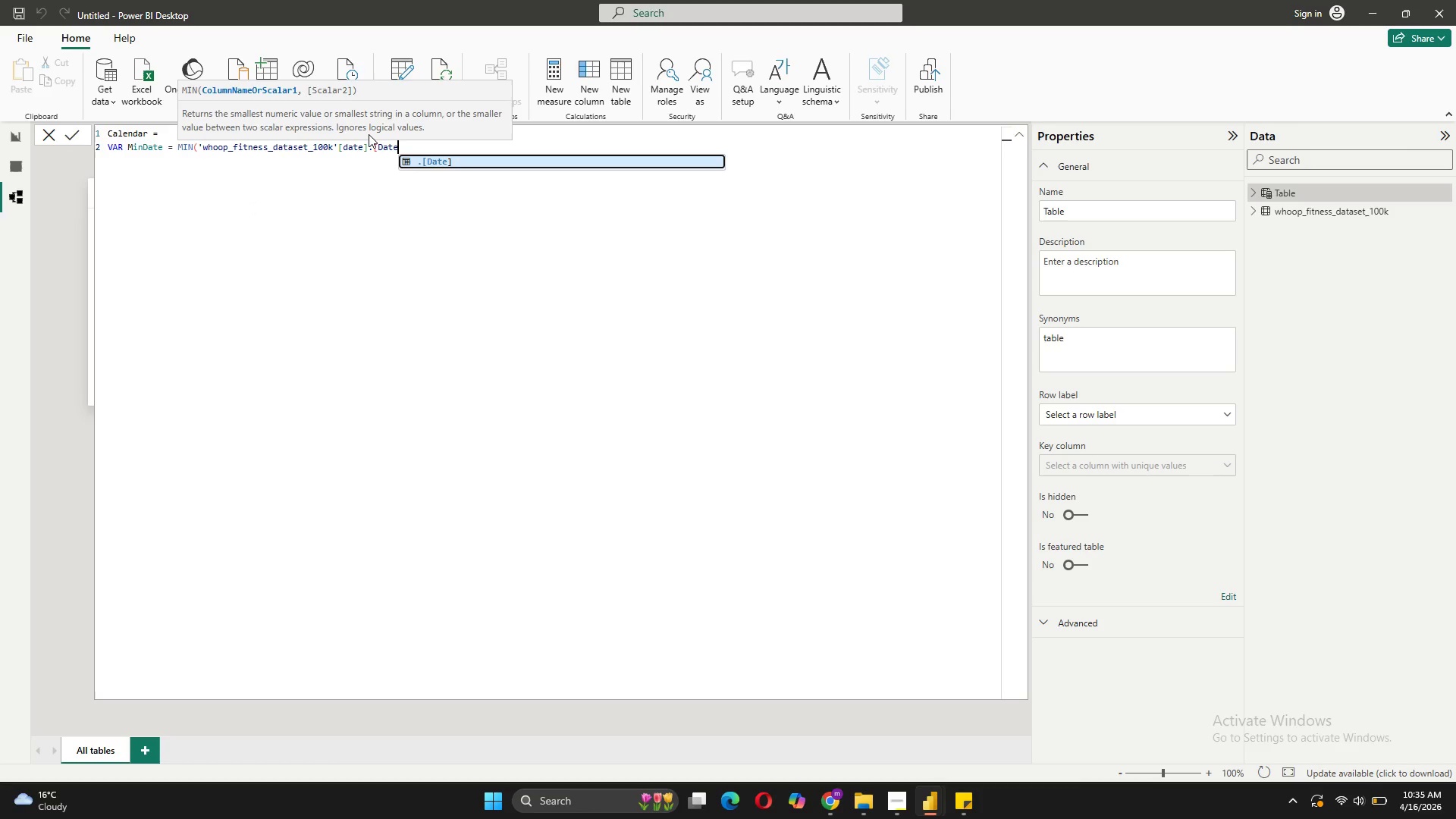 
key(Backspace)
 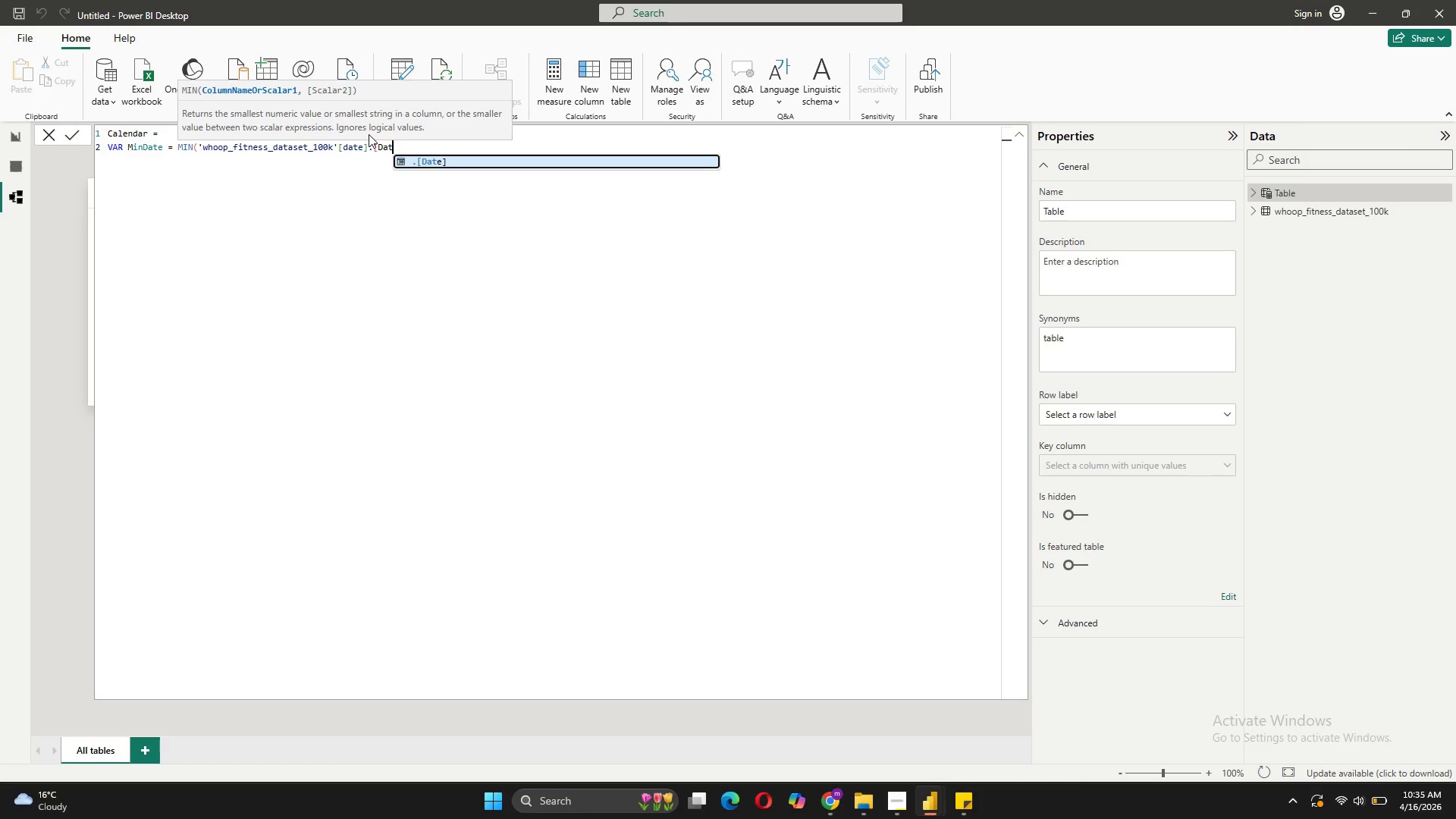 
key(Backspace)
 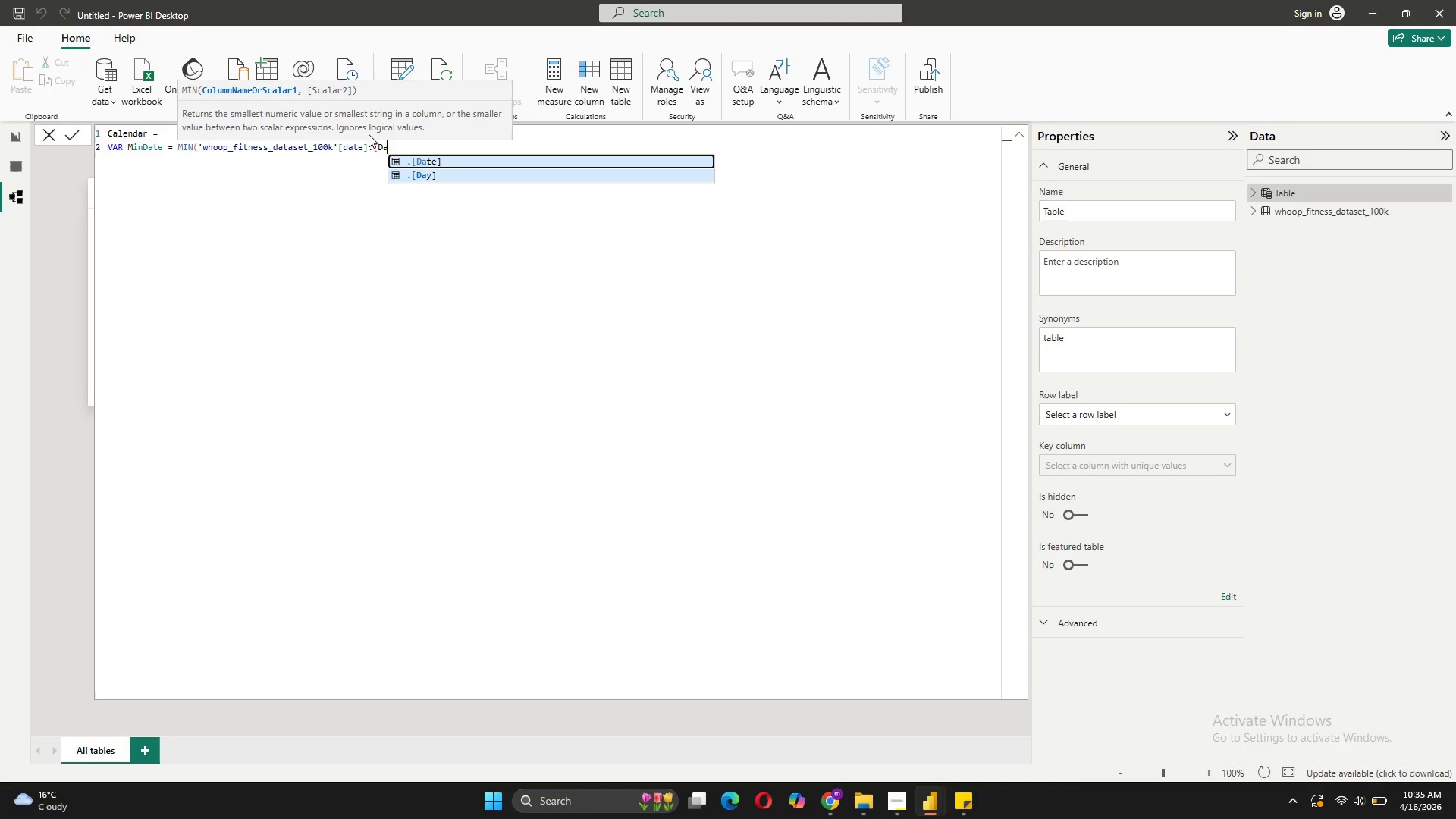 
key(Backspace)
 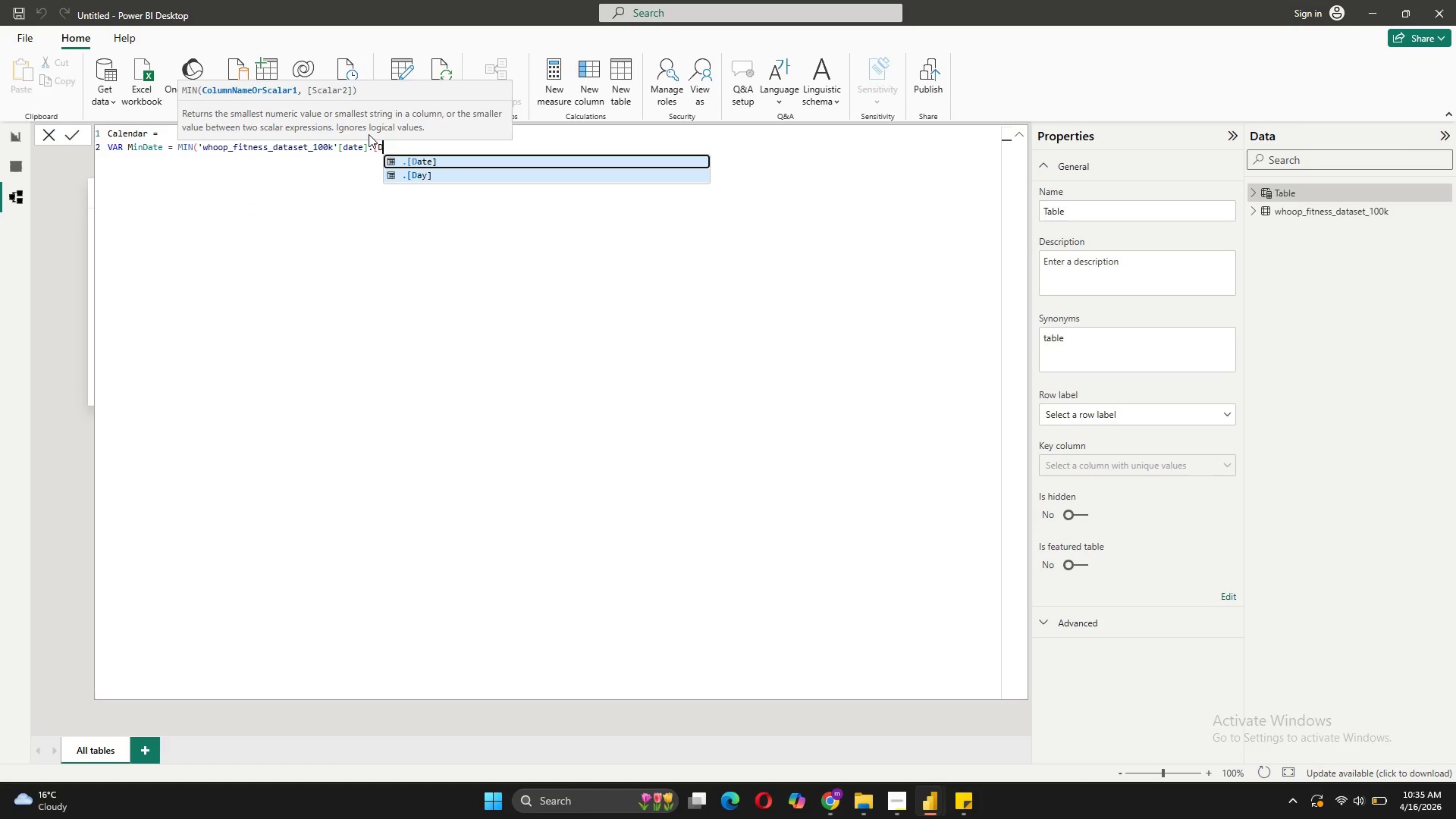 
key(Backspace)
 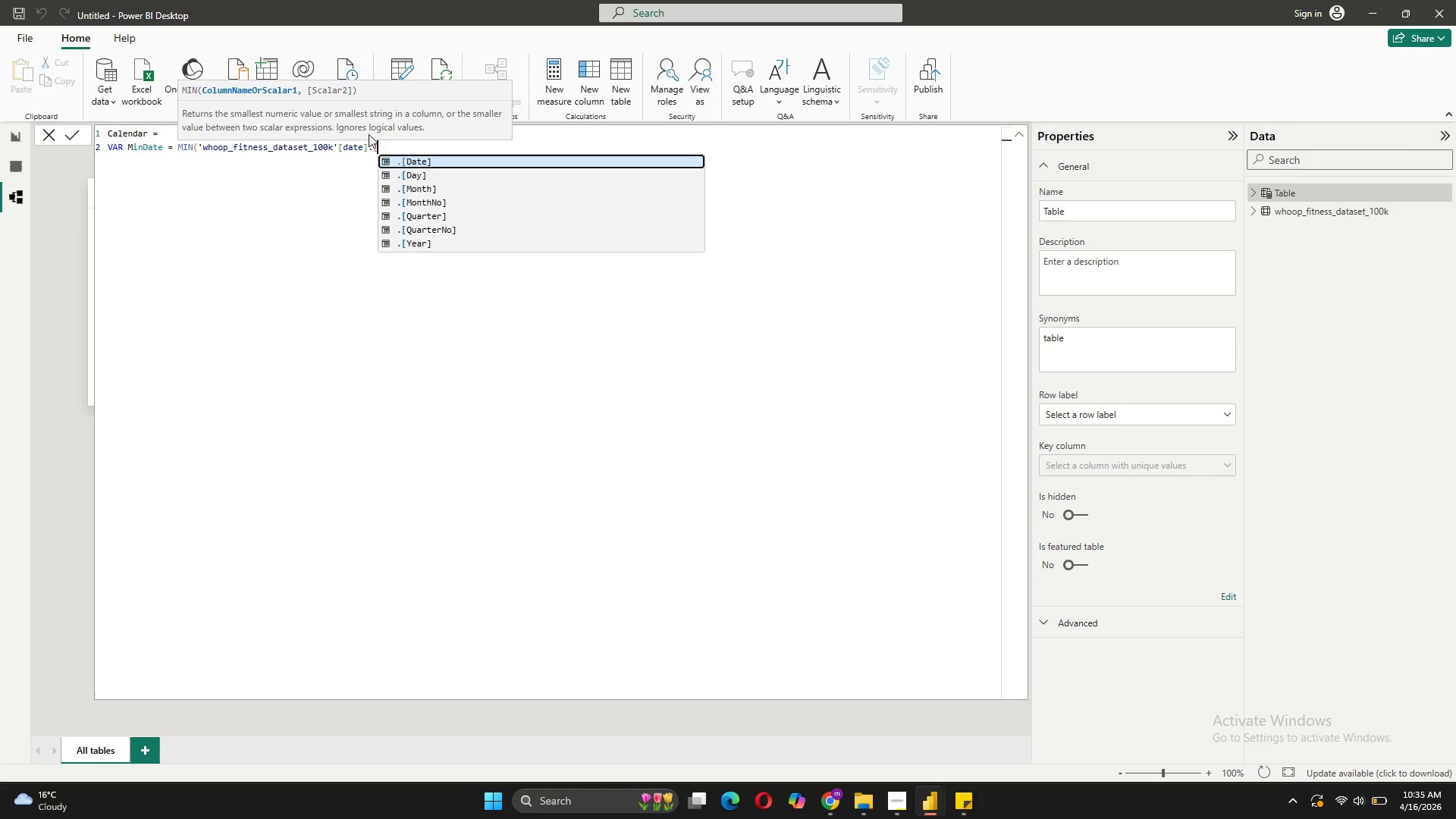 
key(Backspace)
 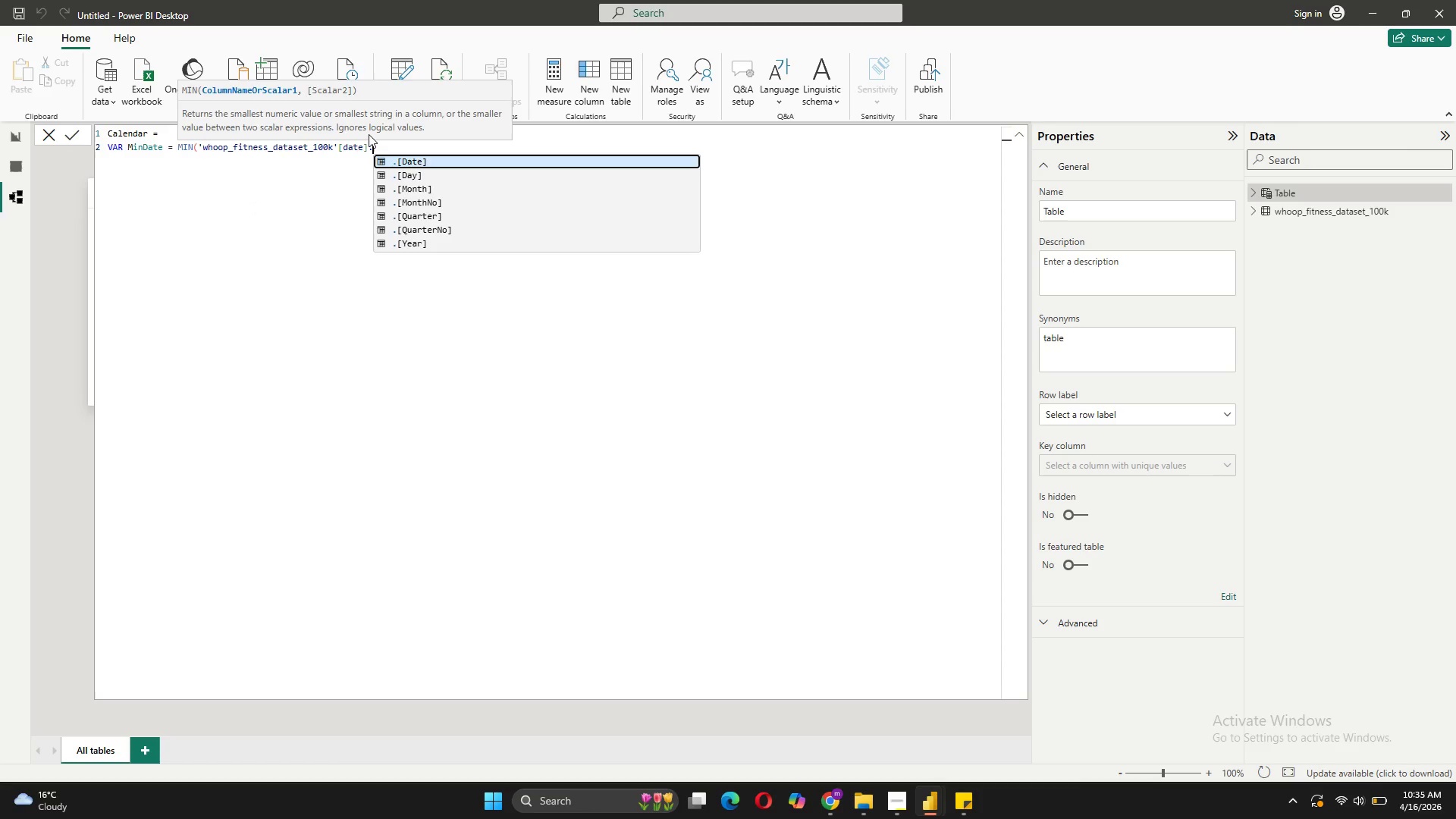 
key(Backspace)
 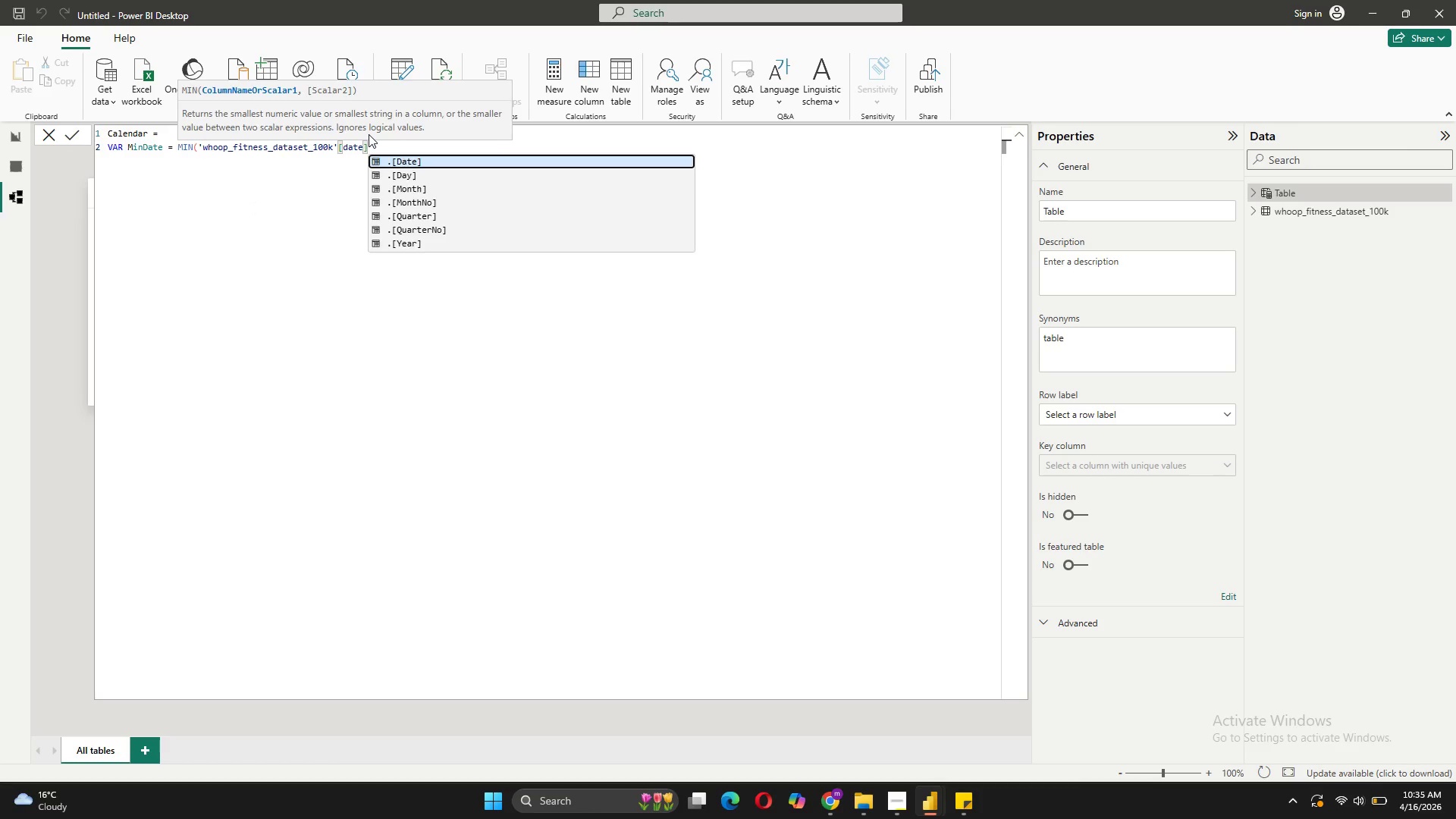 
key(Enter)
 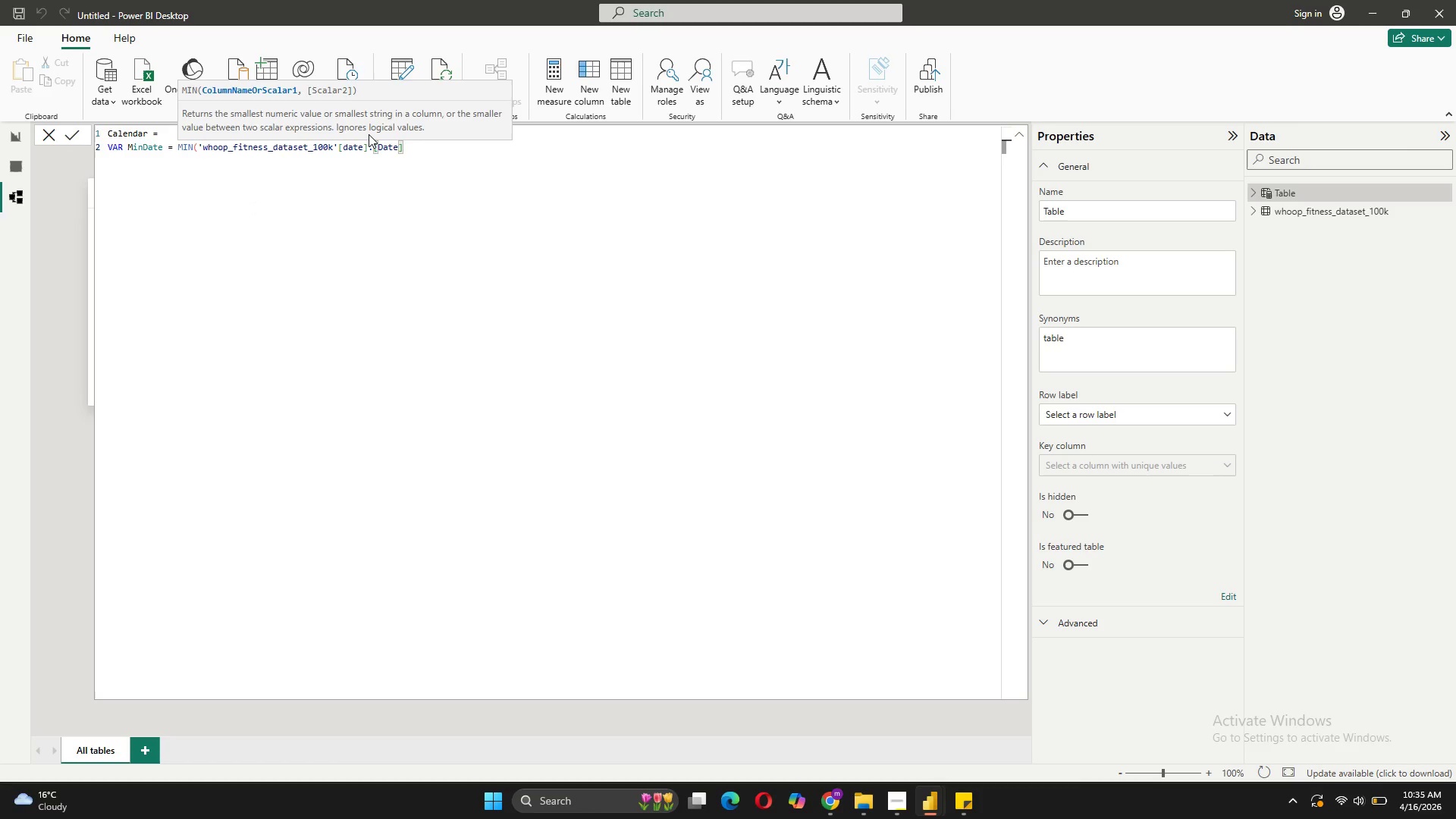 
key(Backspace)
 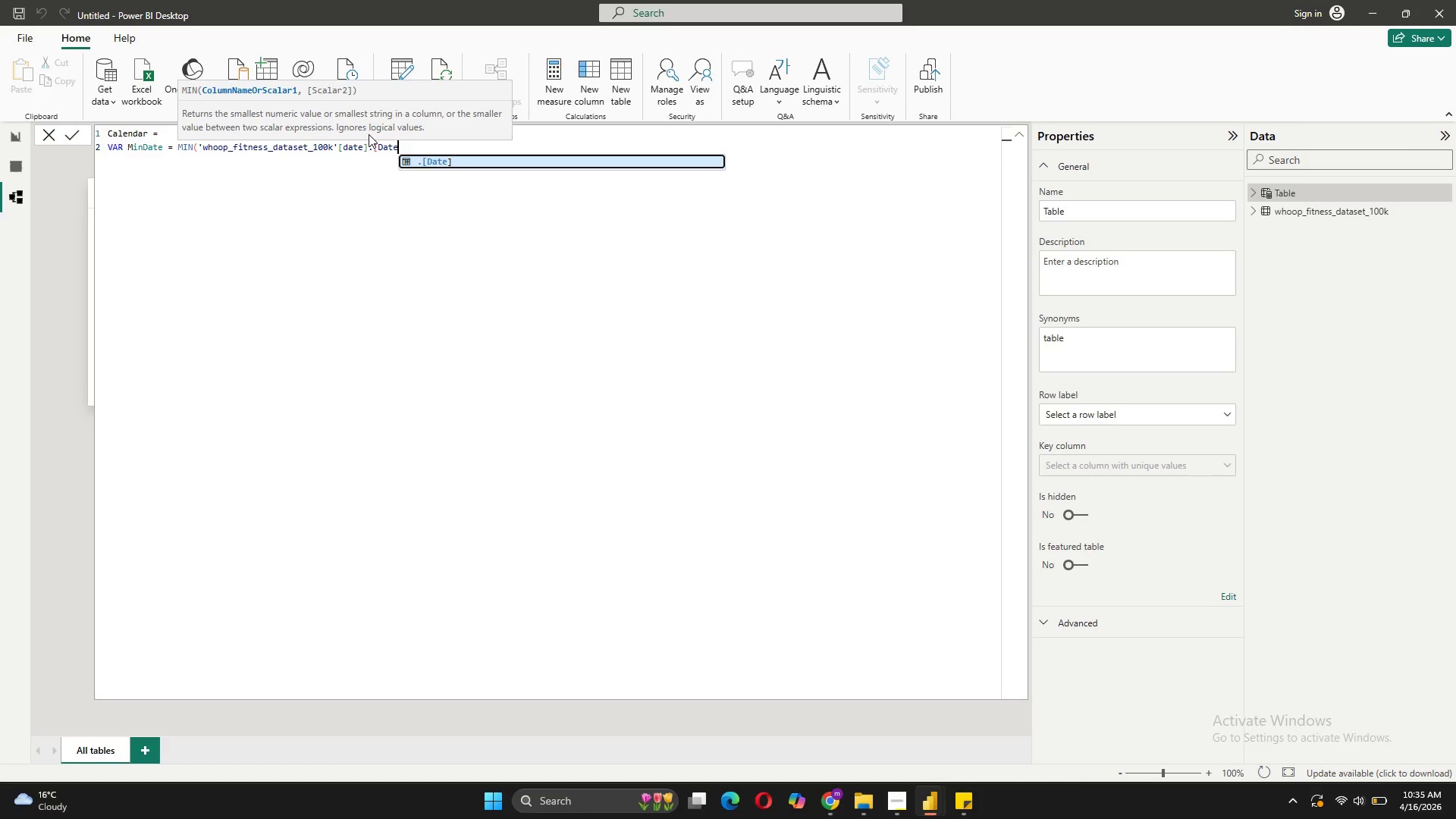 
key(Backspace)
 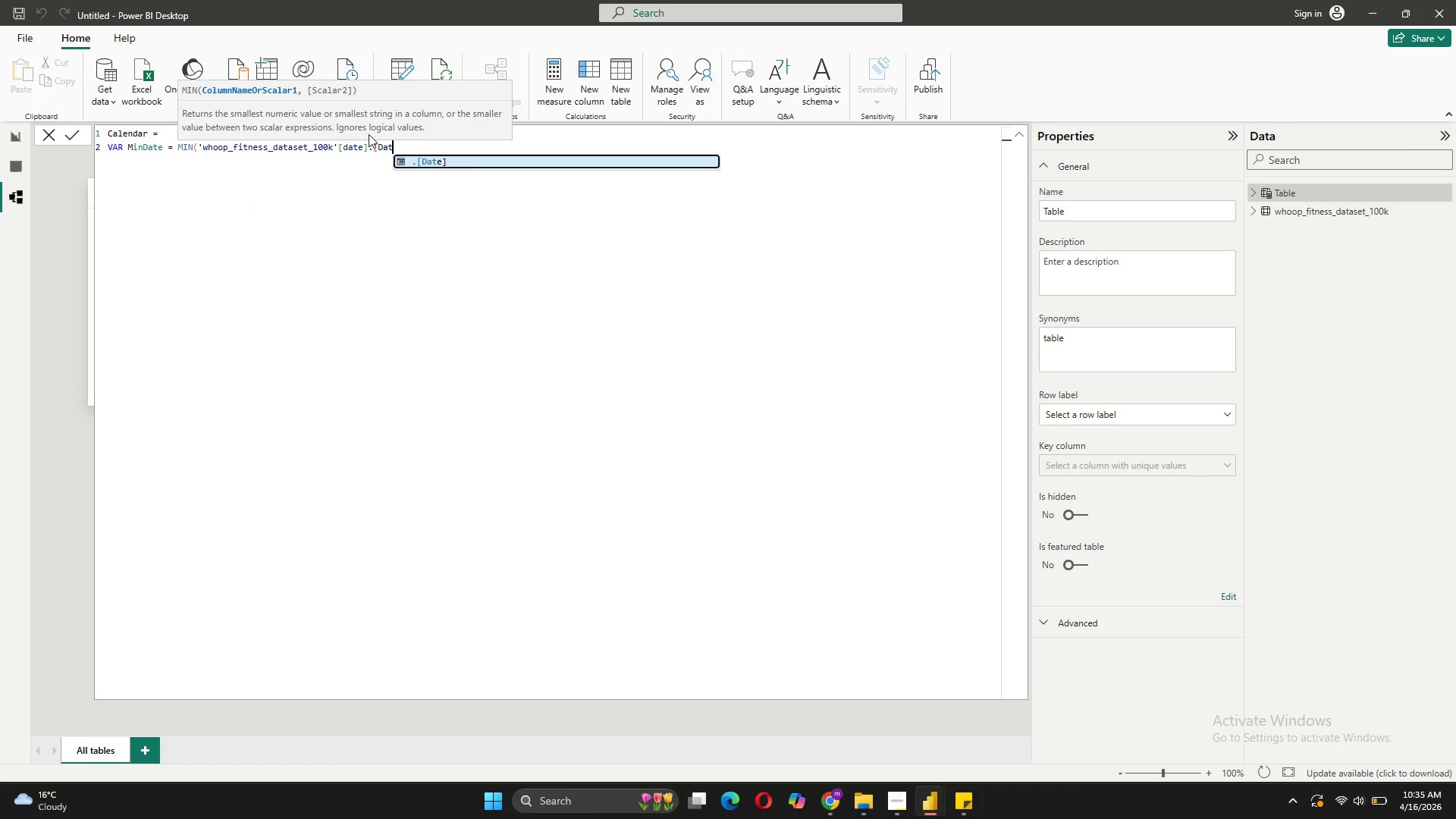 
key(Backspace)
 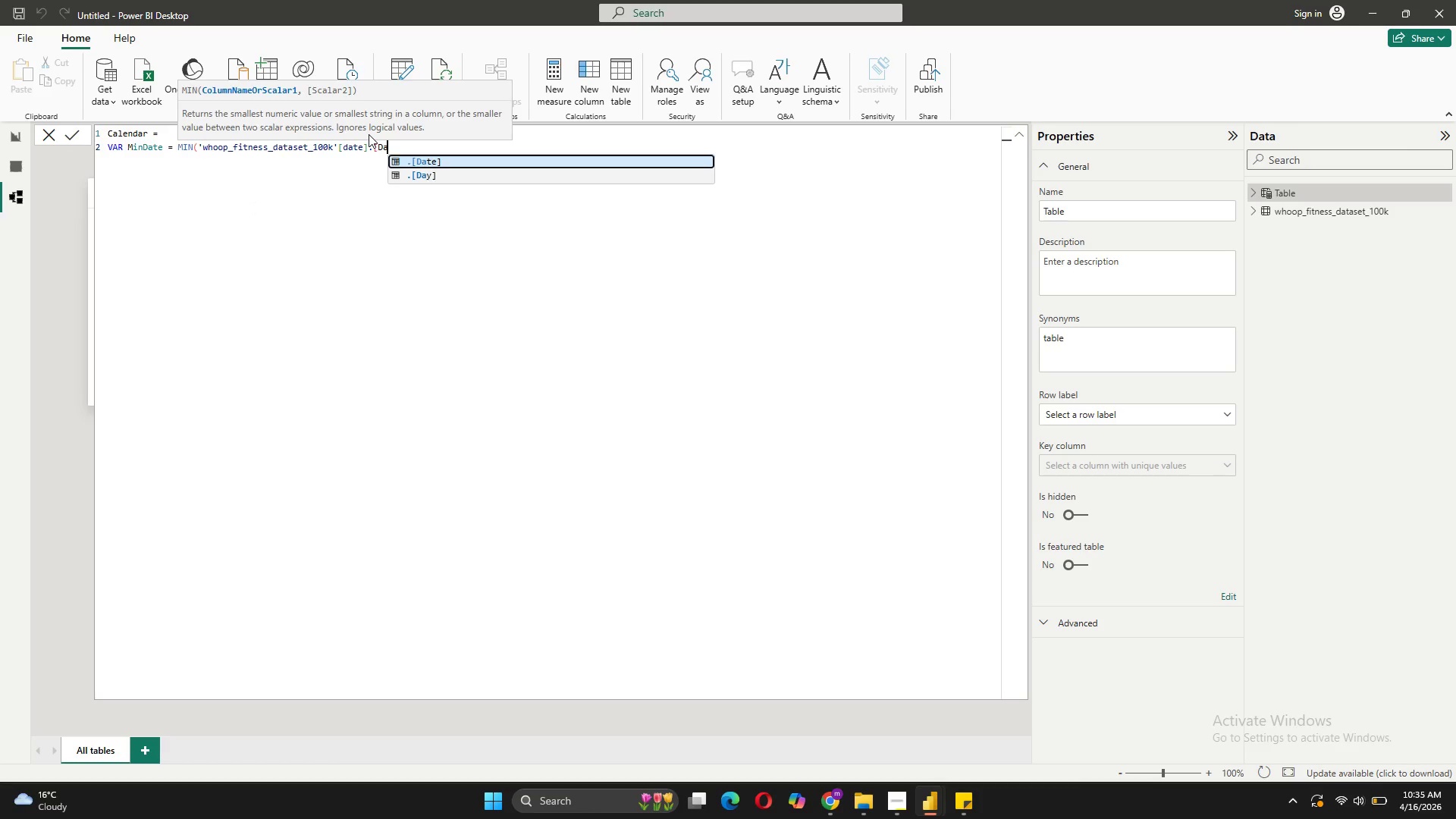 
key(Backspace)
 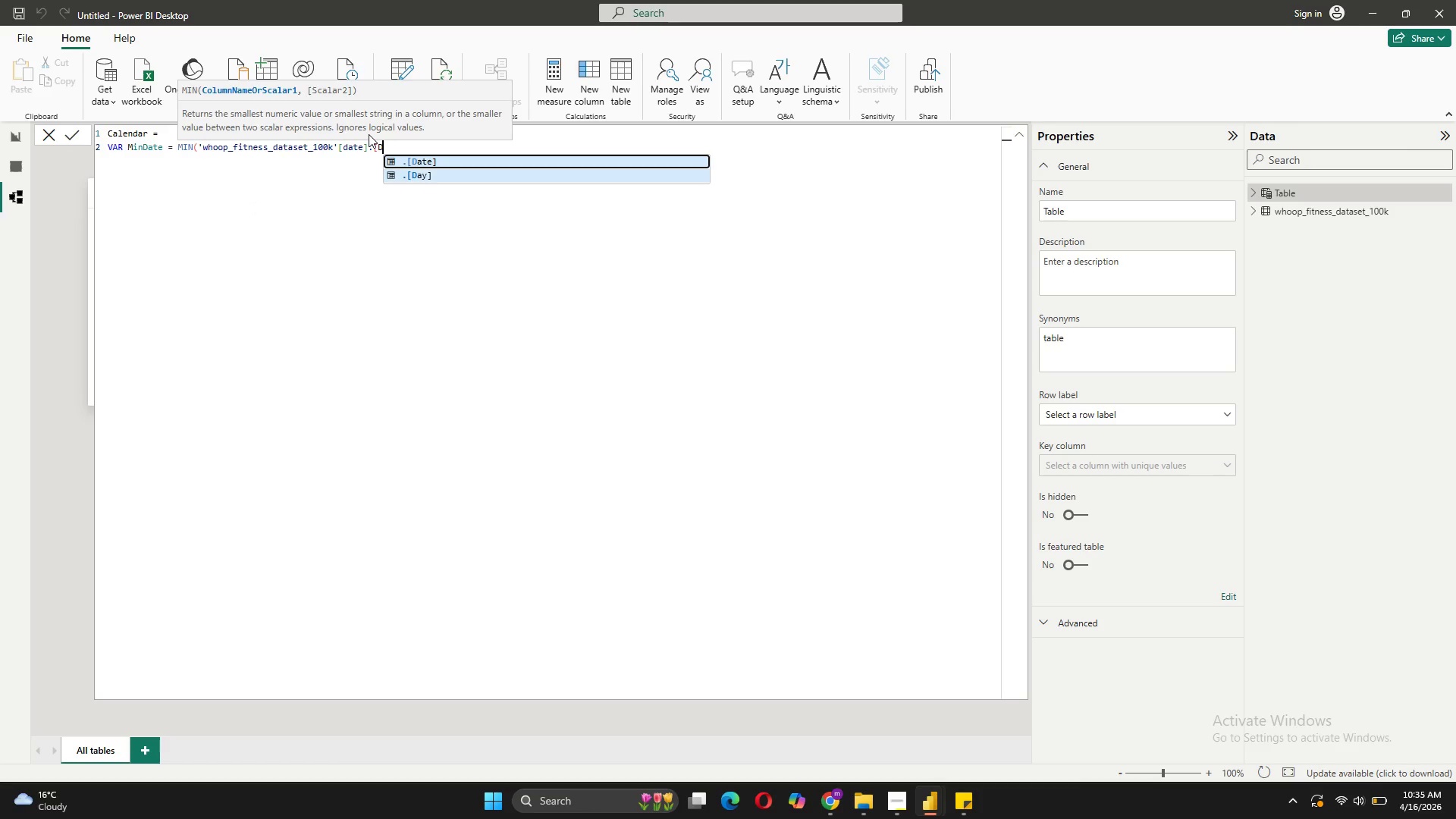 
key(Backspace)
 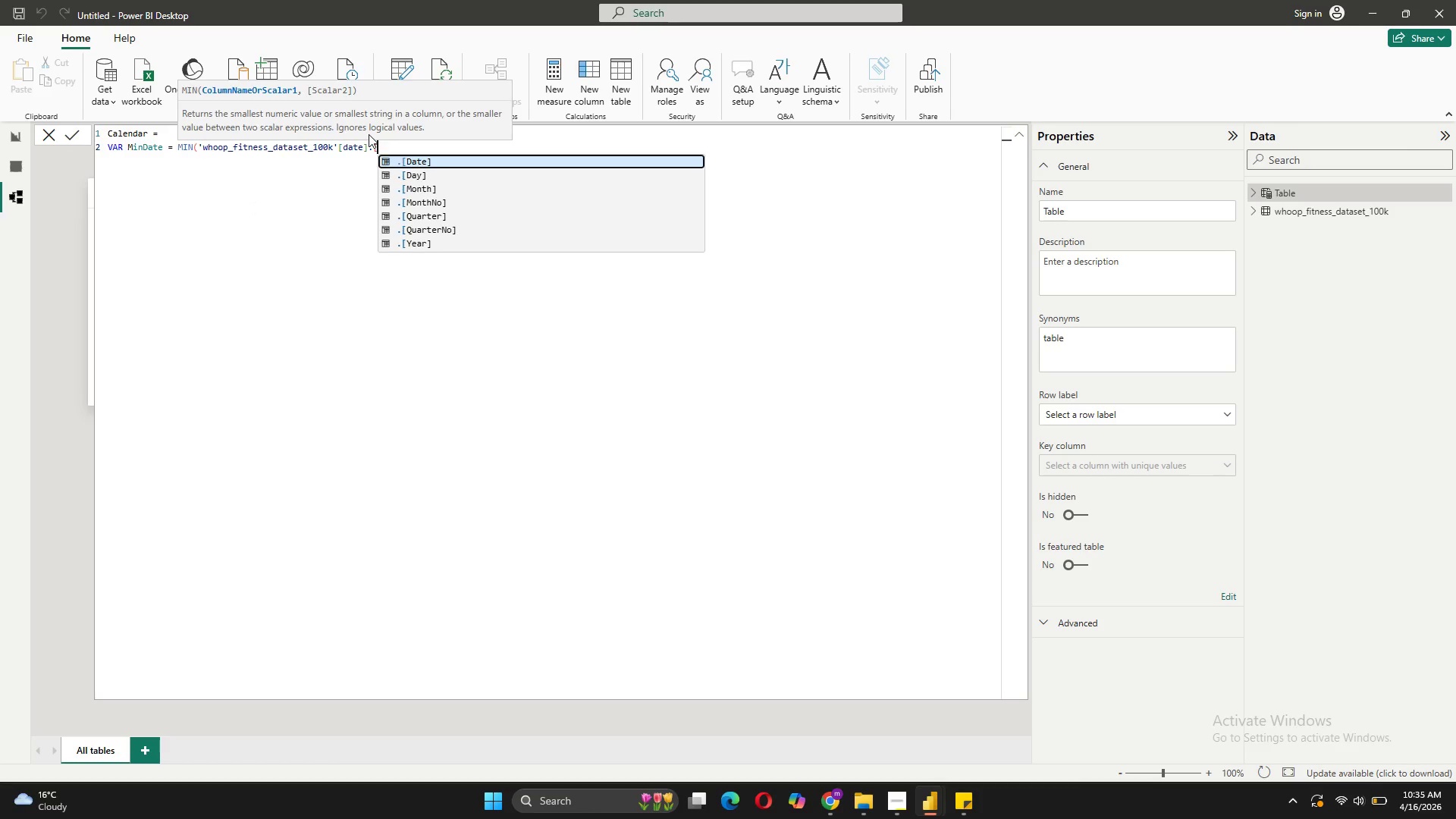 
key(Backspace)
 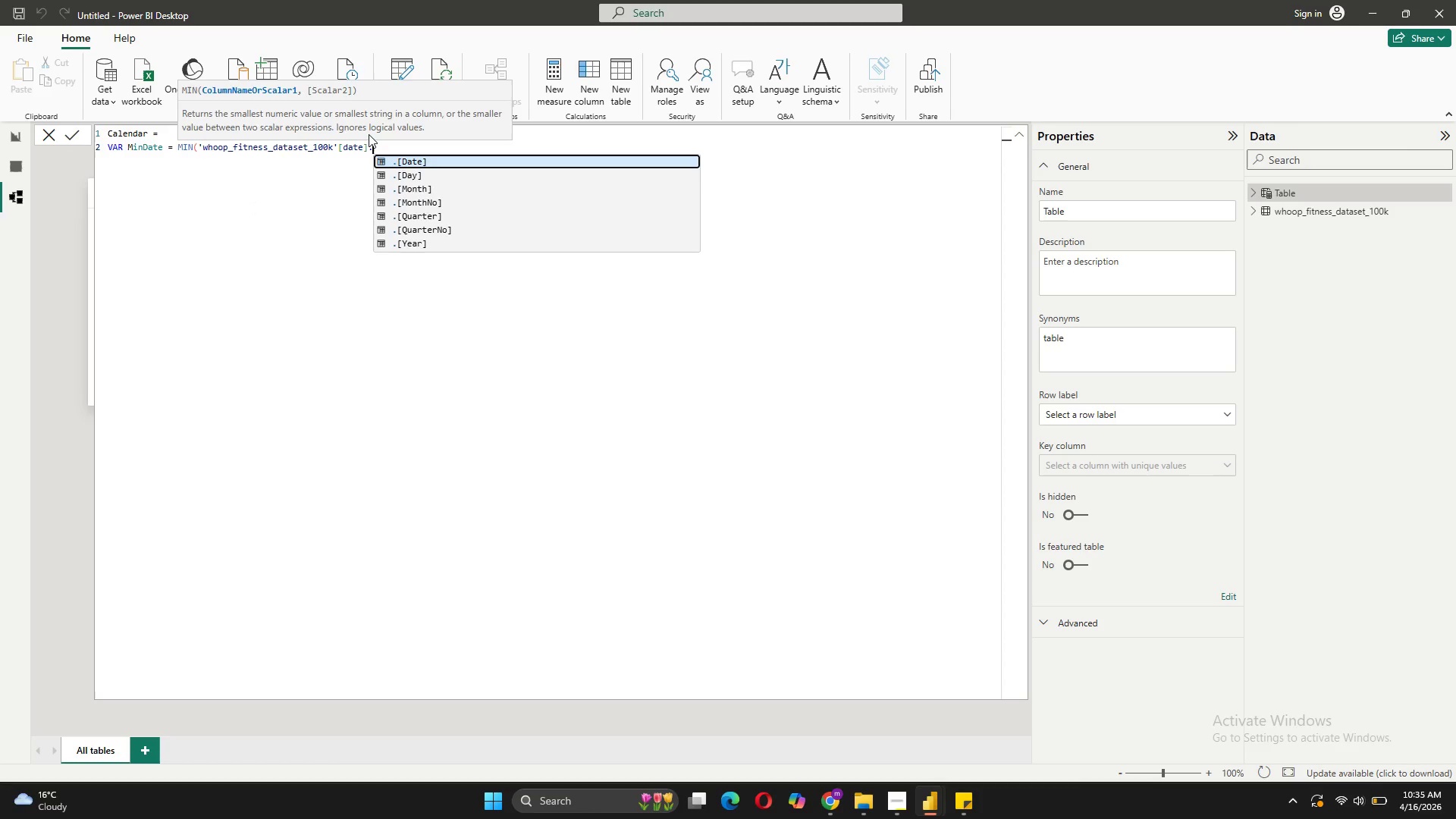 
key(Backspace)
 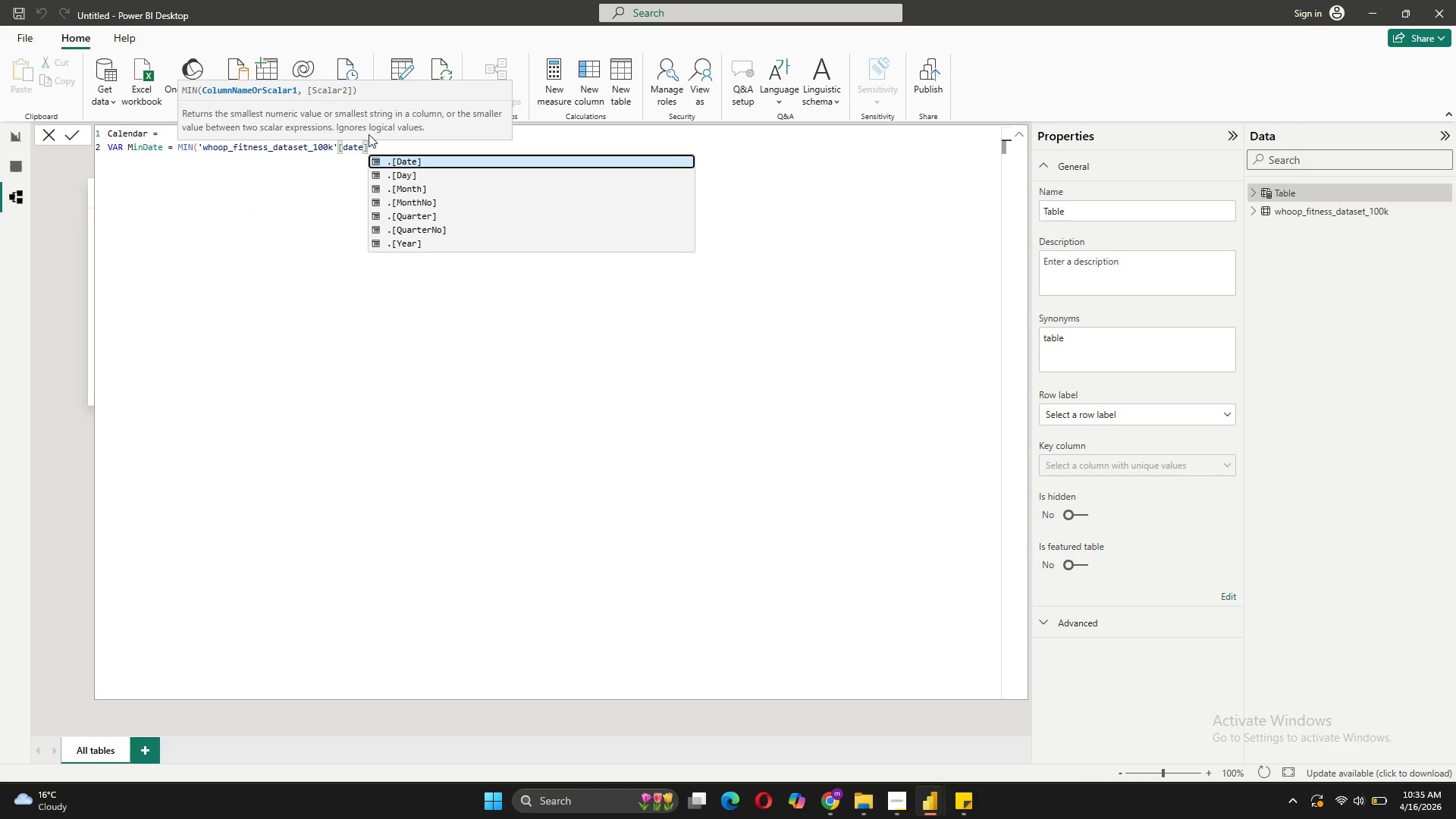 
key(Shift+ShiftRight)
 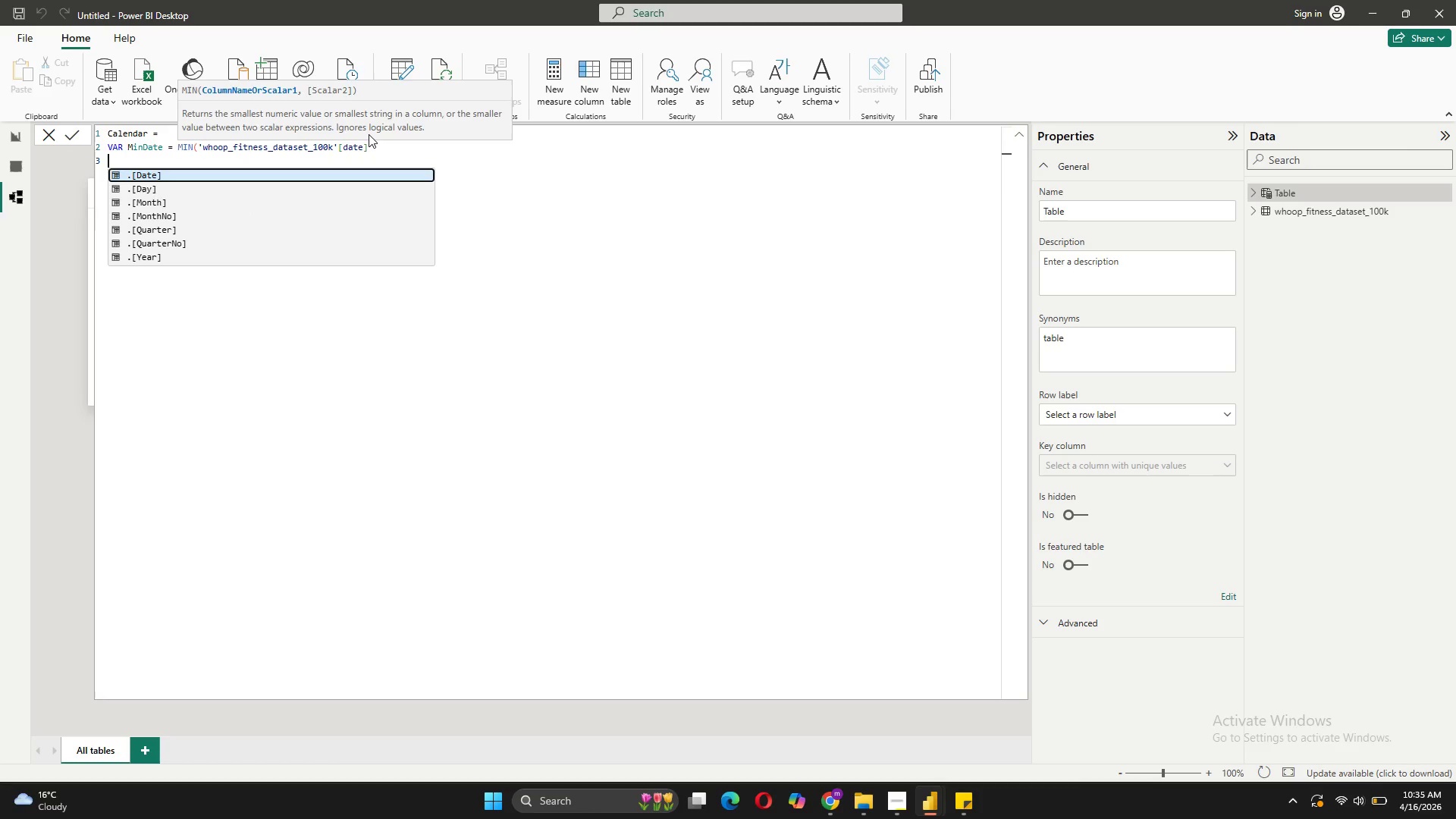 
key(Shift+Enter)
 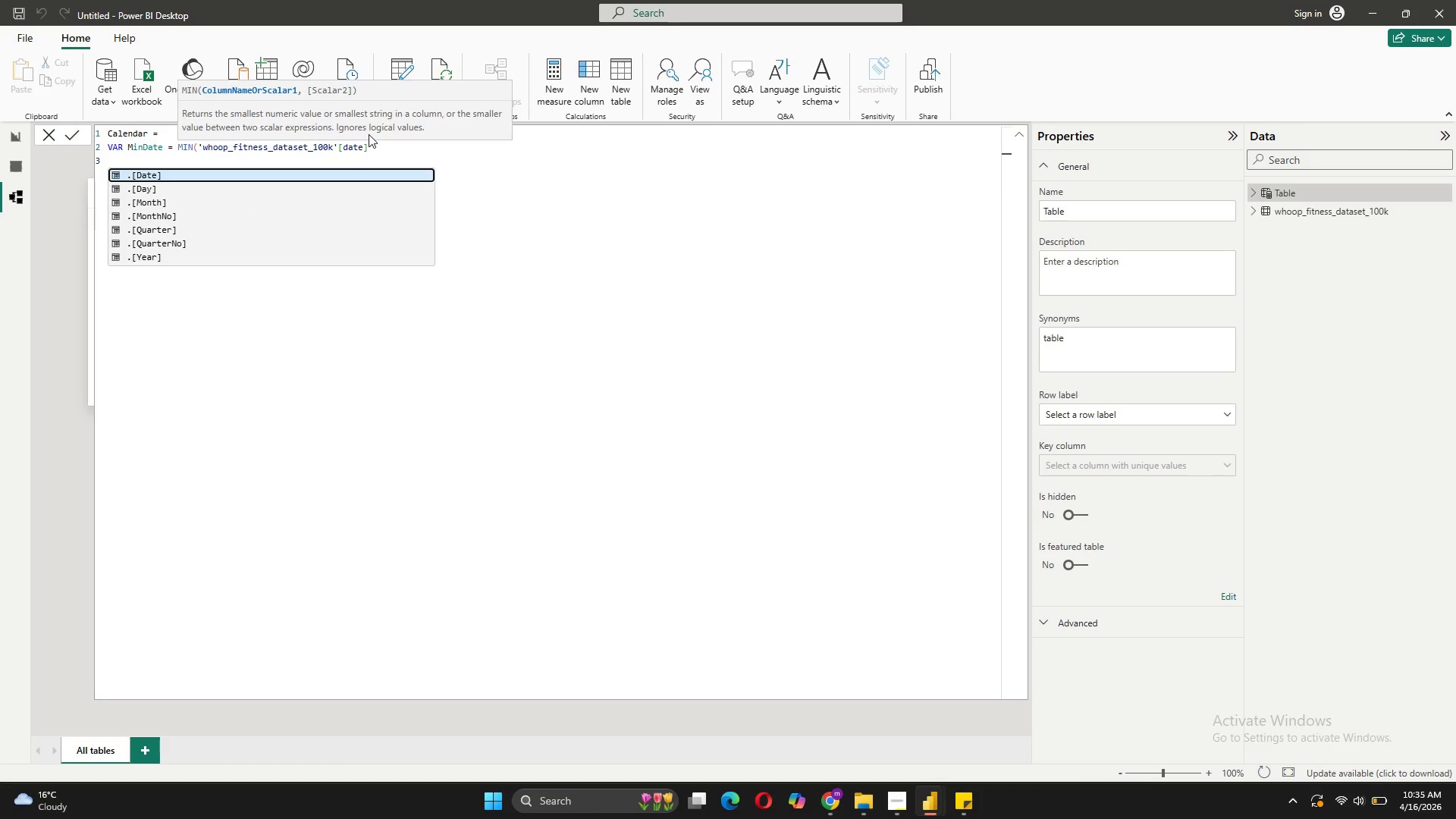 
type(VAR MaxDate = Max(')
 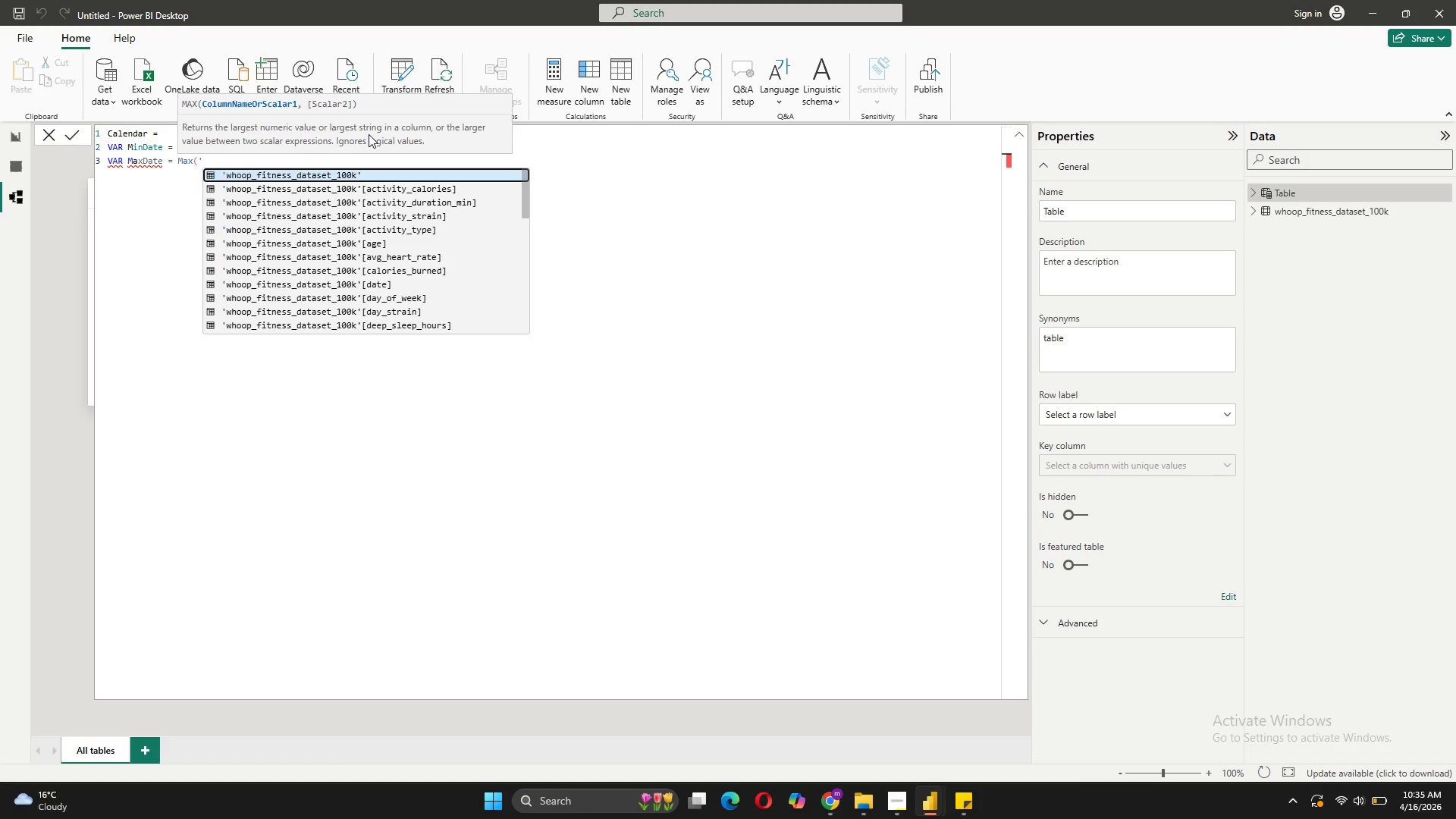 
left_click([373, 283])
 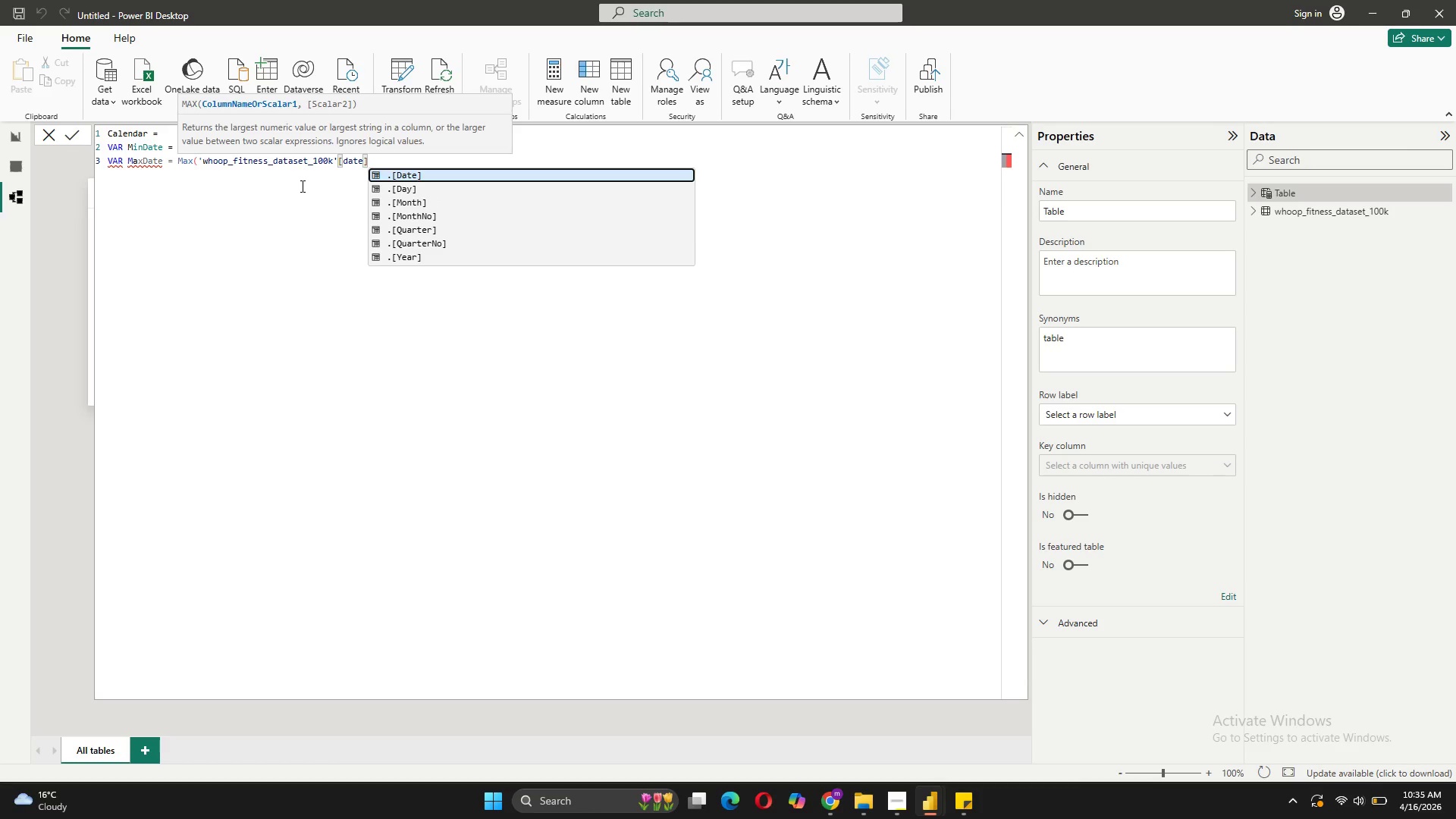 
key(Shift+ShiftRight)
 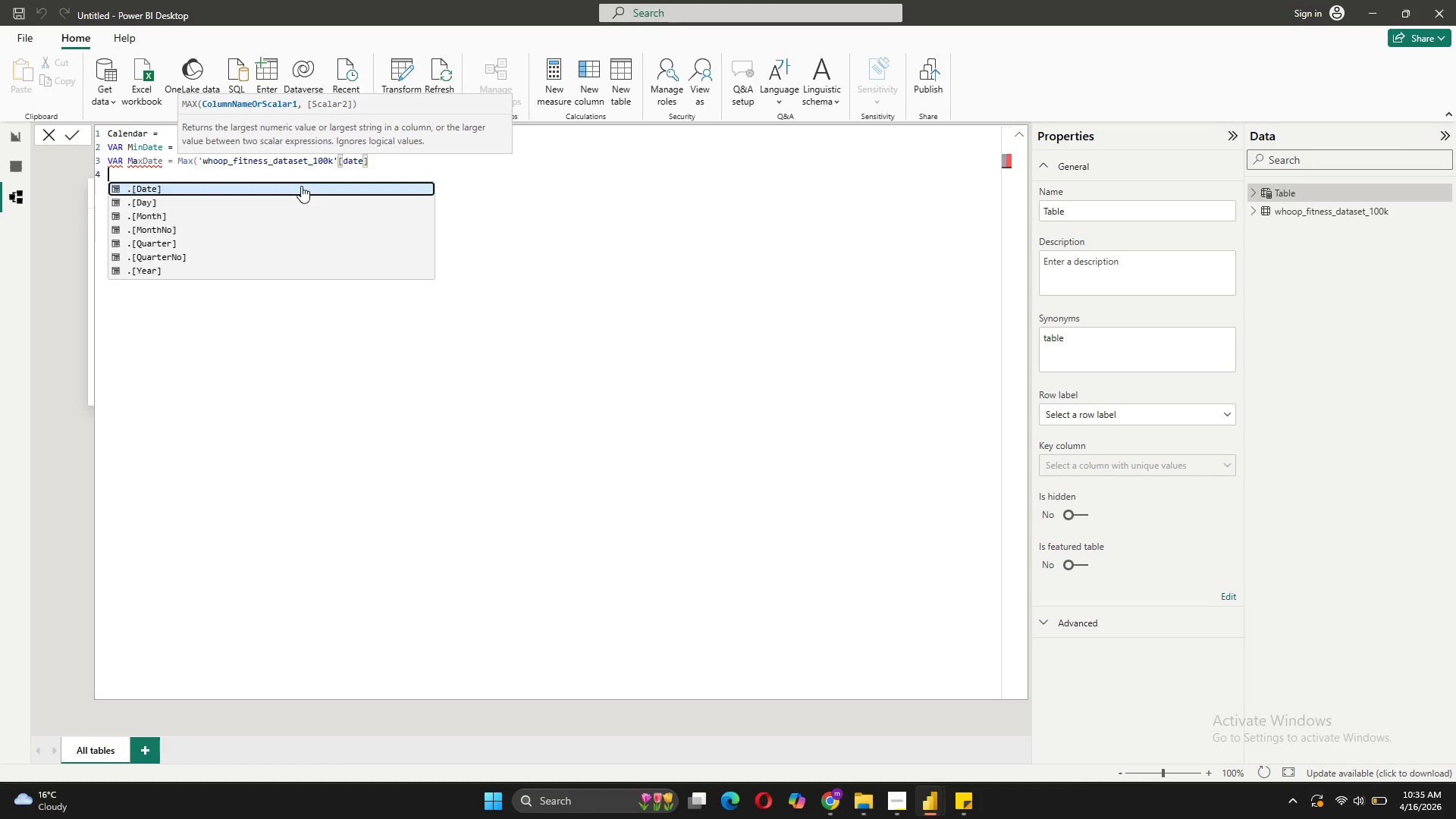 
key(Shift+Enter)
 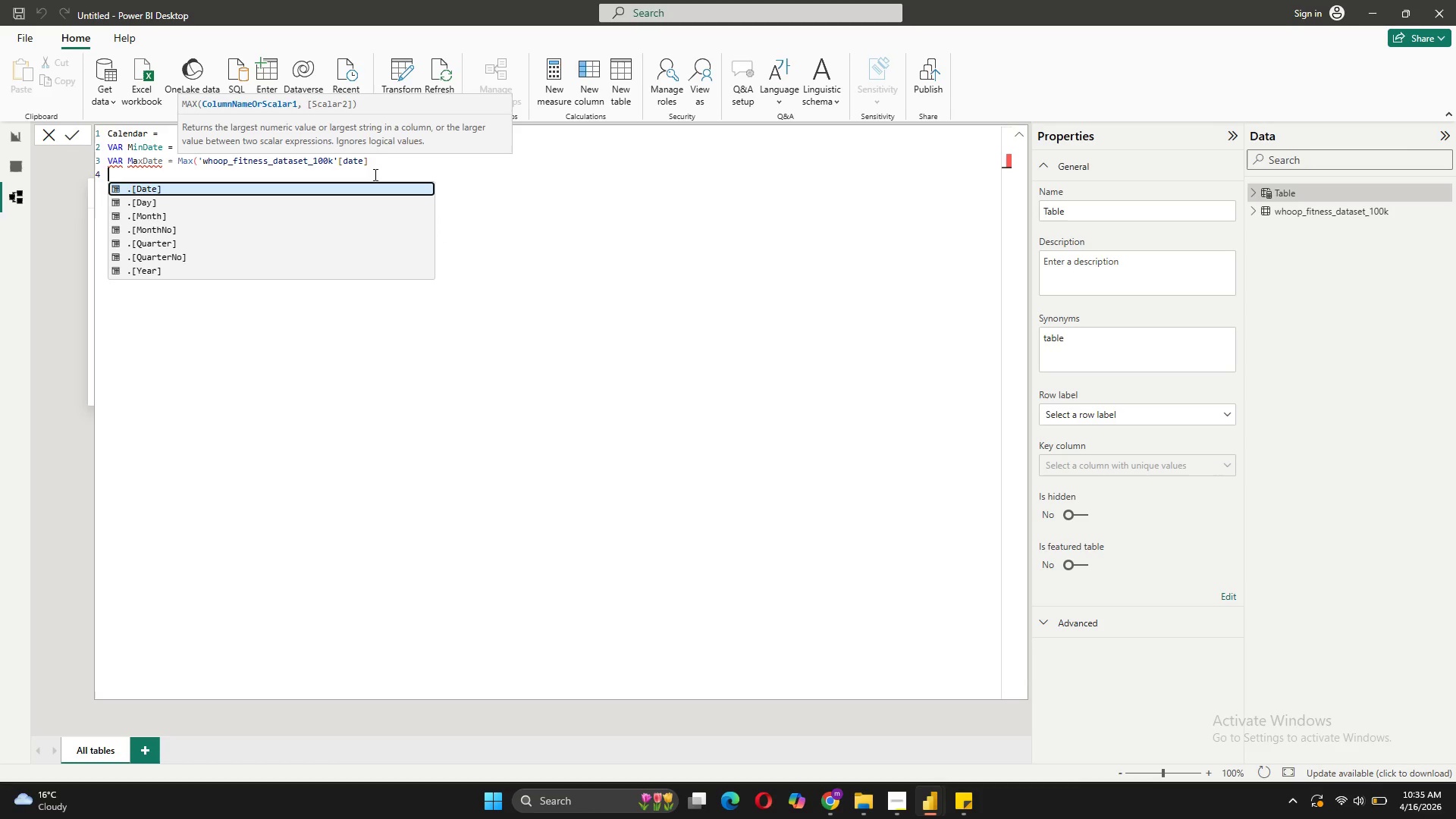 
left_click([374, 174])
 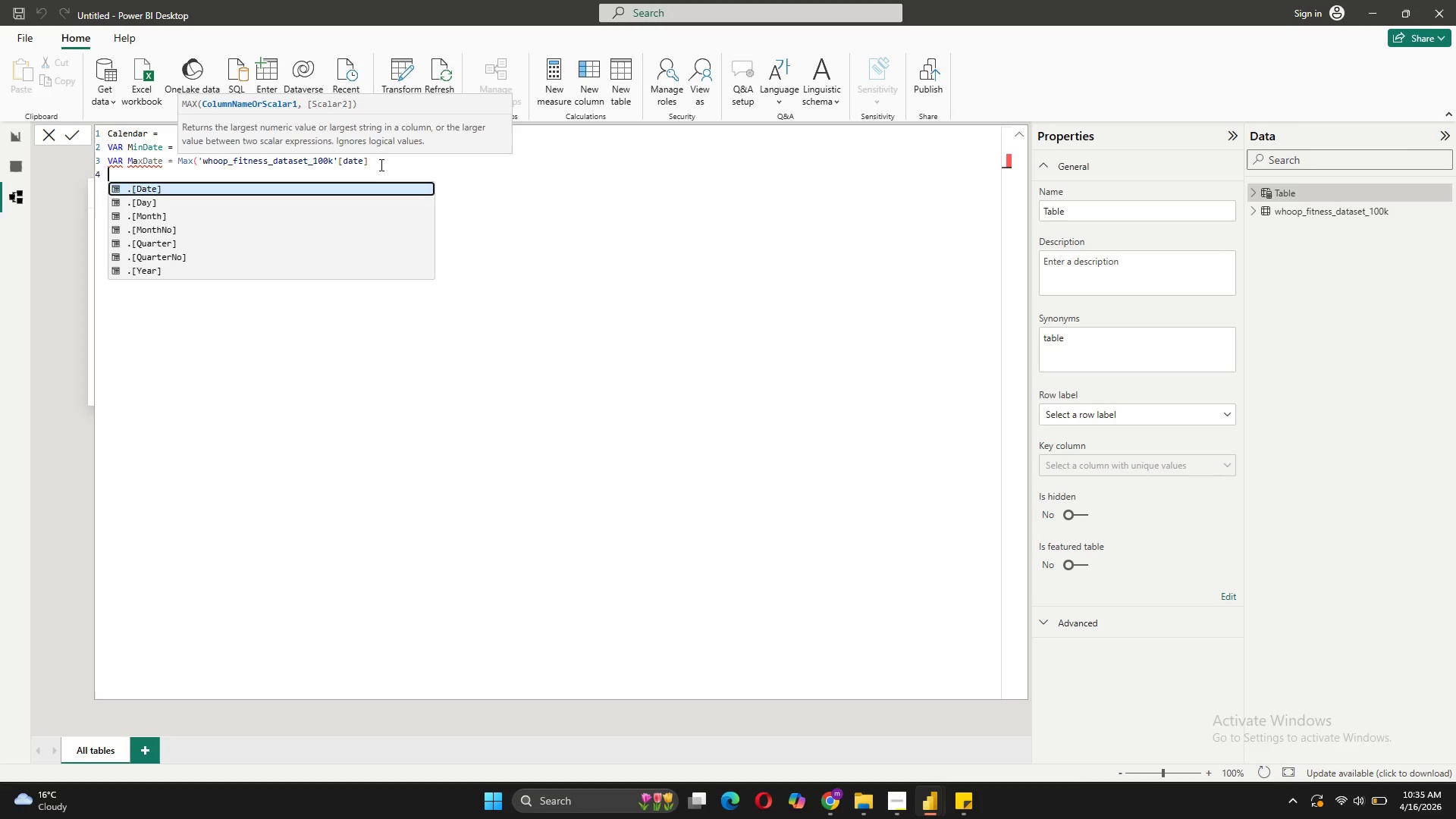 
left_click([380, 164])
 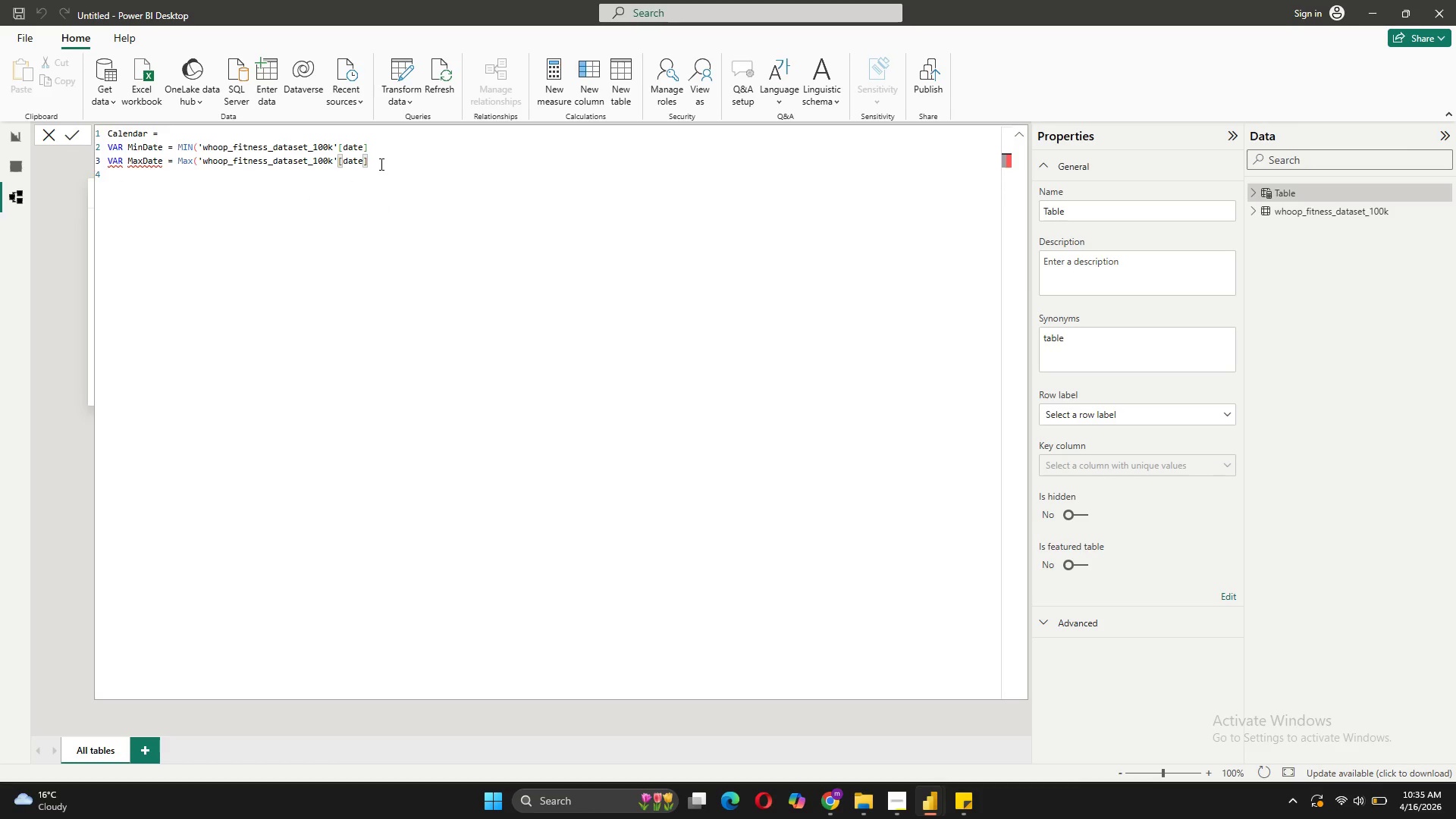 
key(Shift+0)
 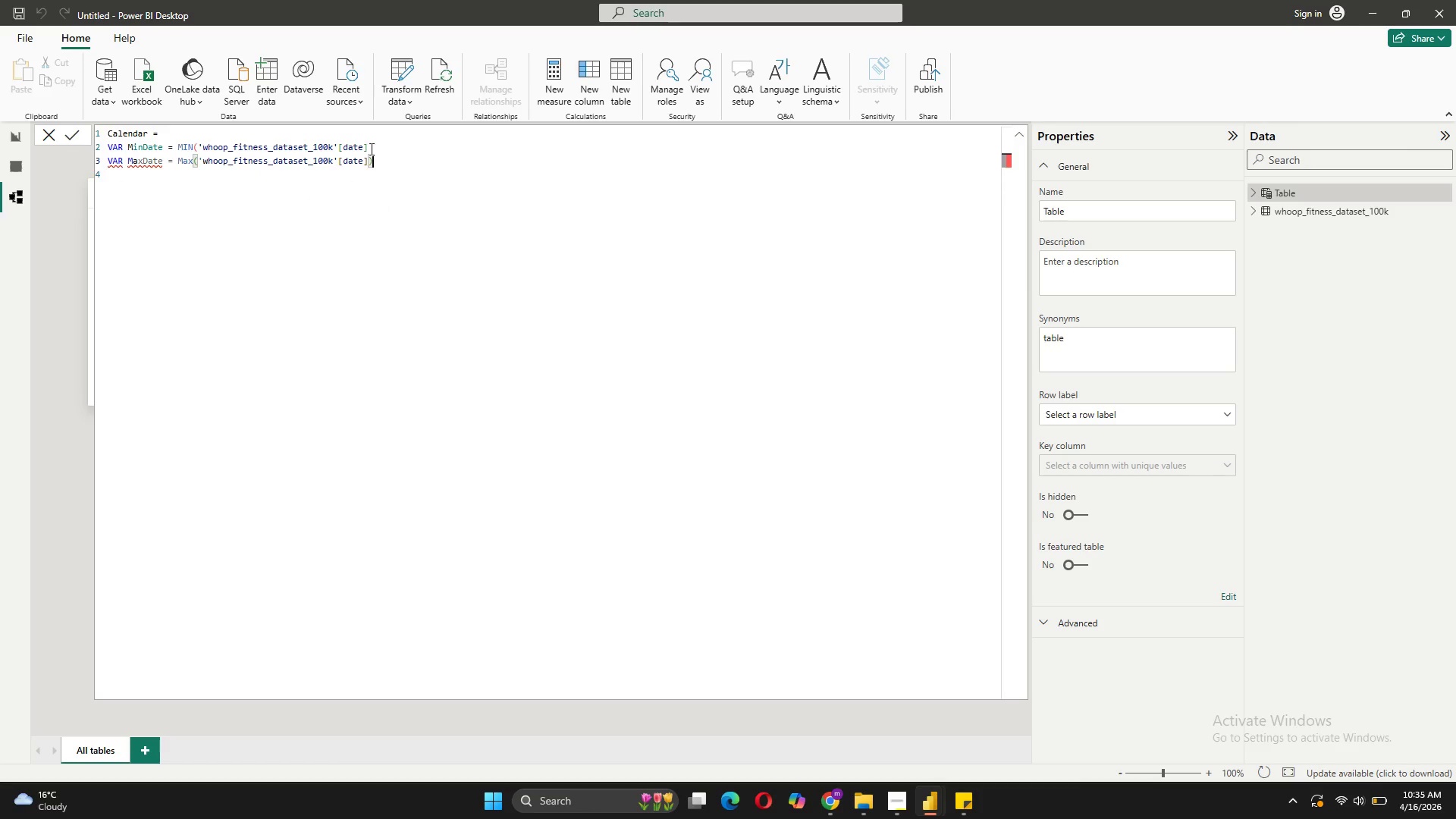 
left_click([370, 147])
 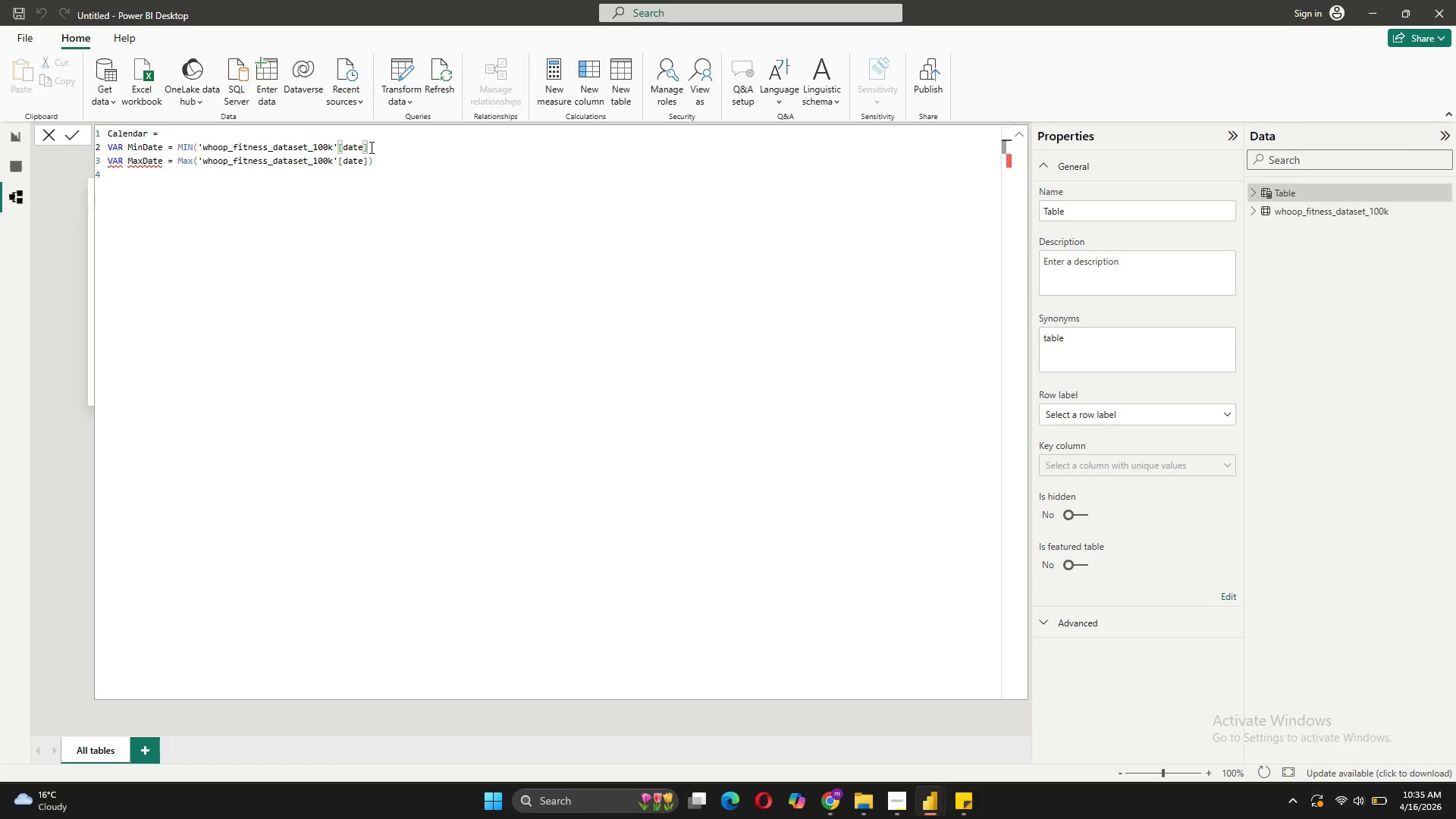 
key(Shift+0)
 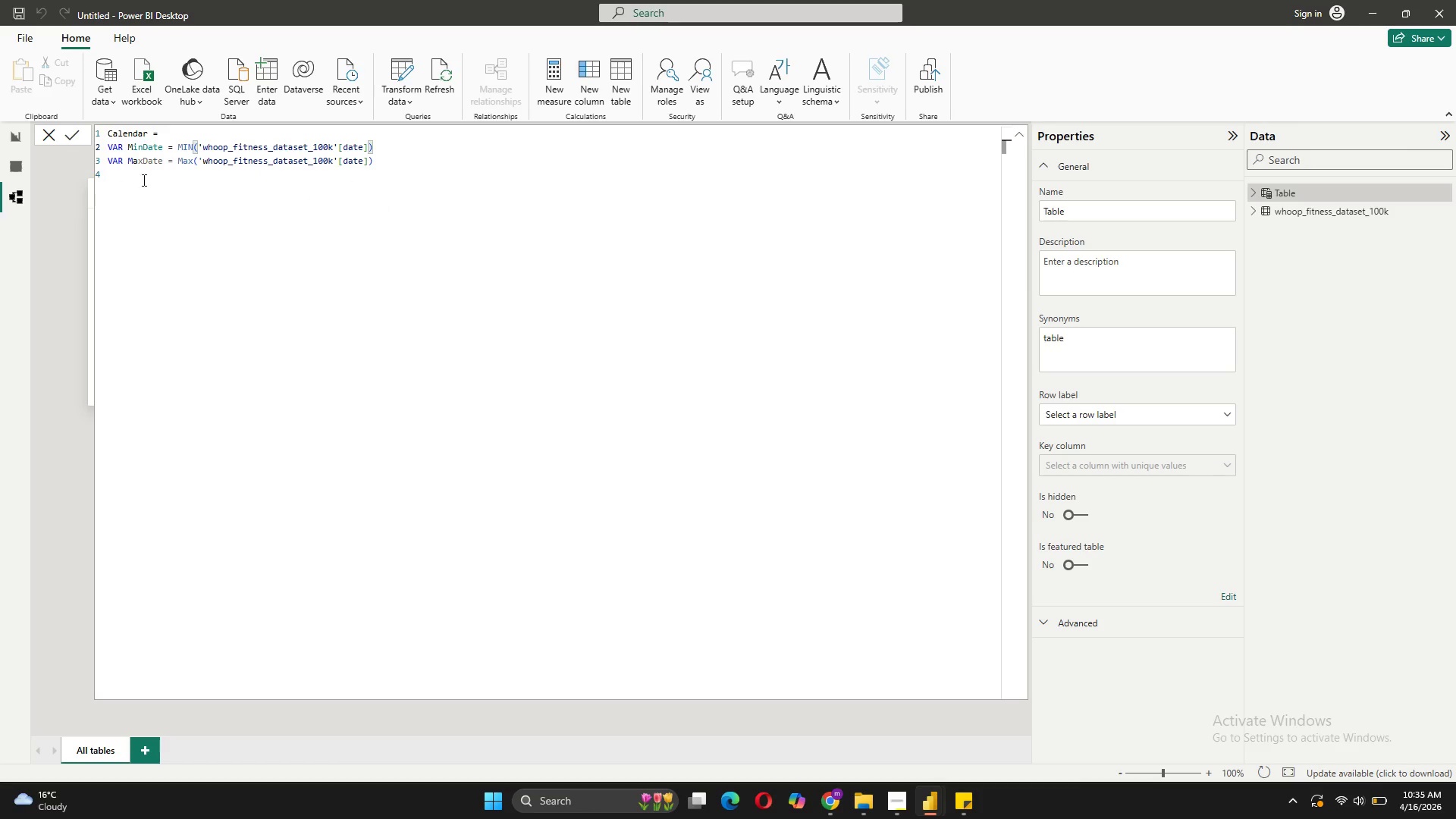 
left_click([136, 181])
 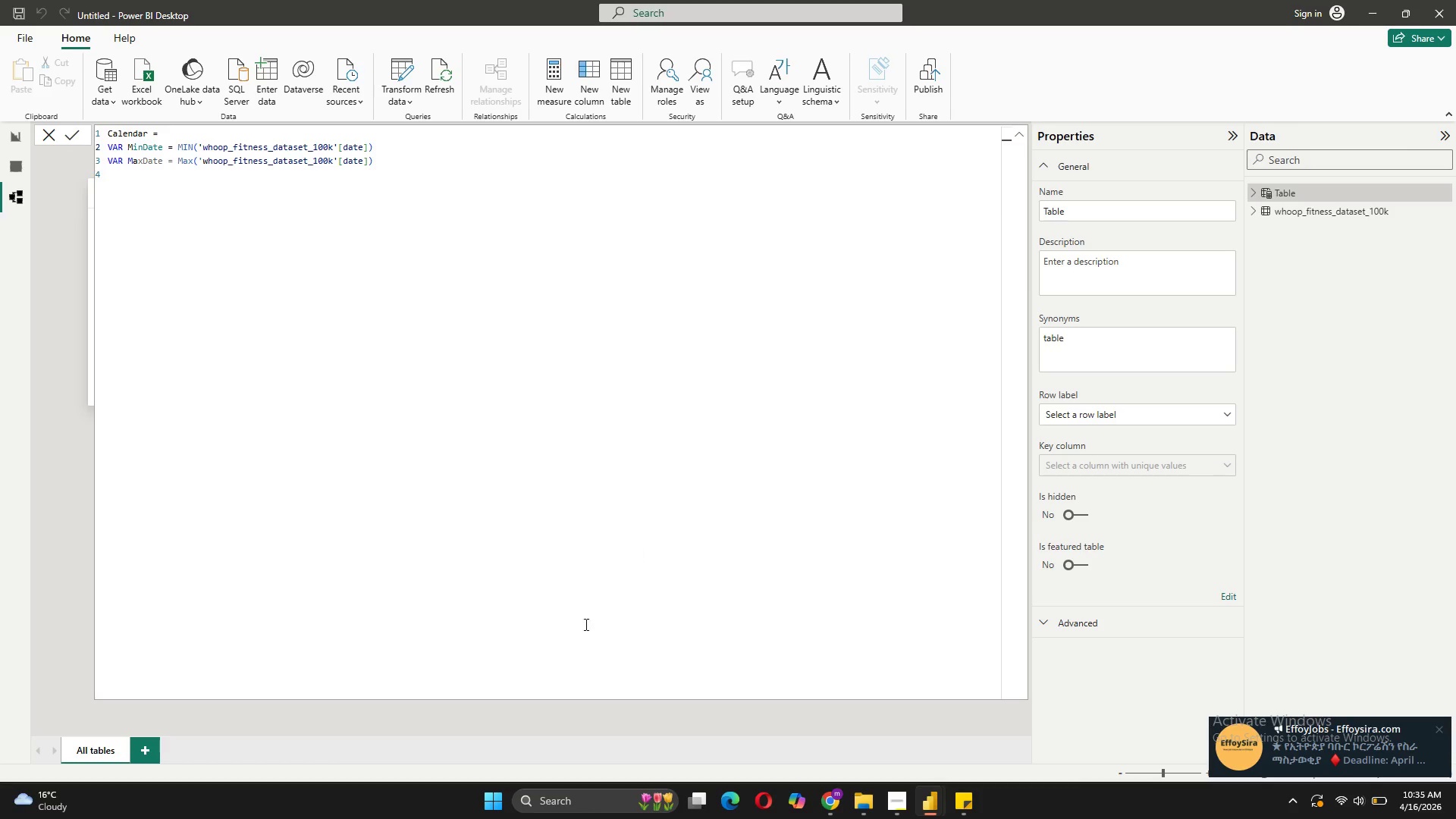 
left_click([552, 801])
 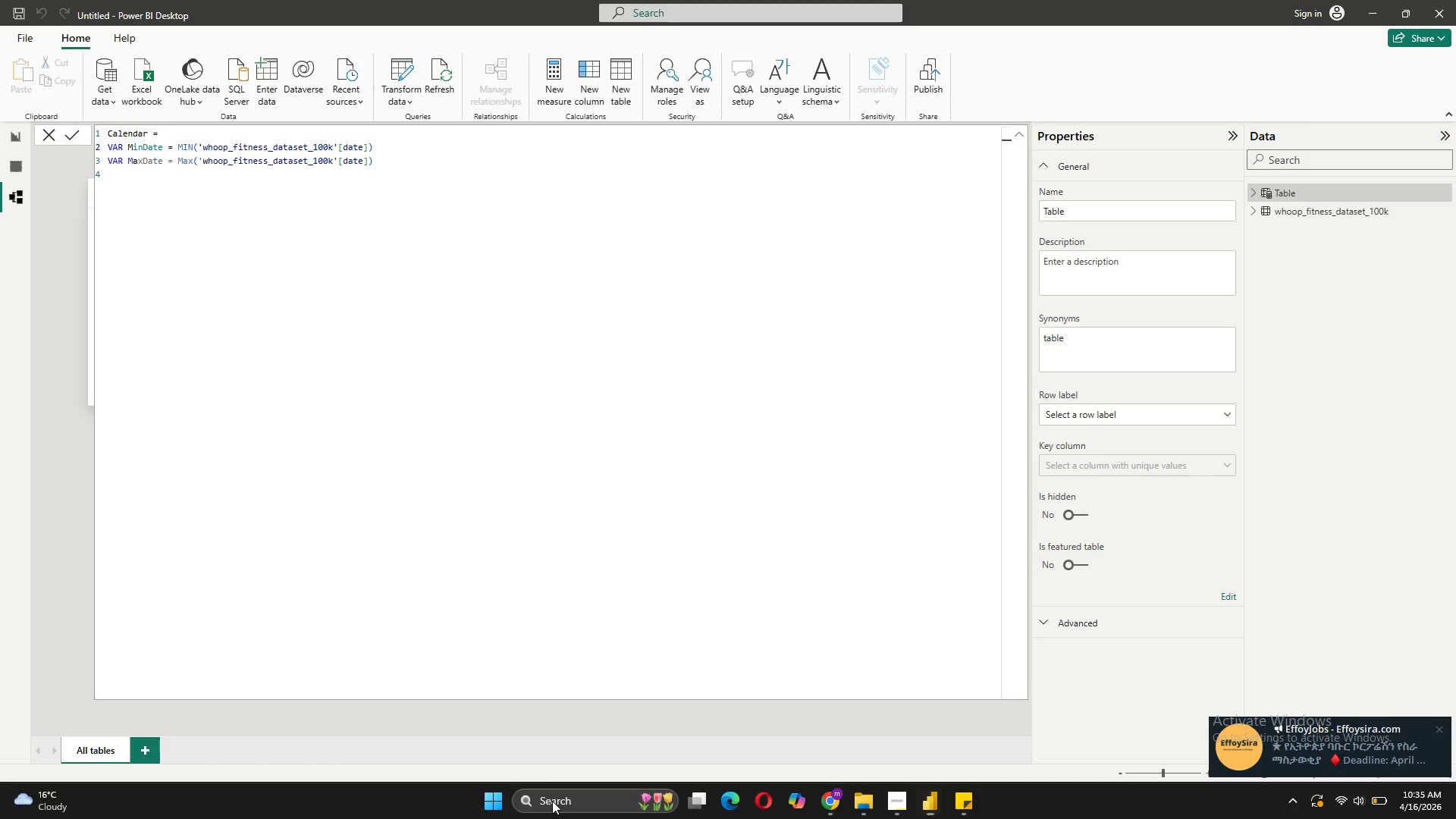 
type(te)
 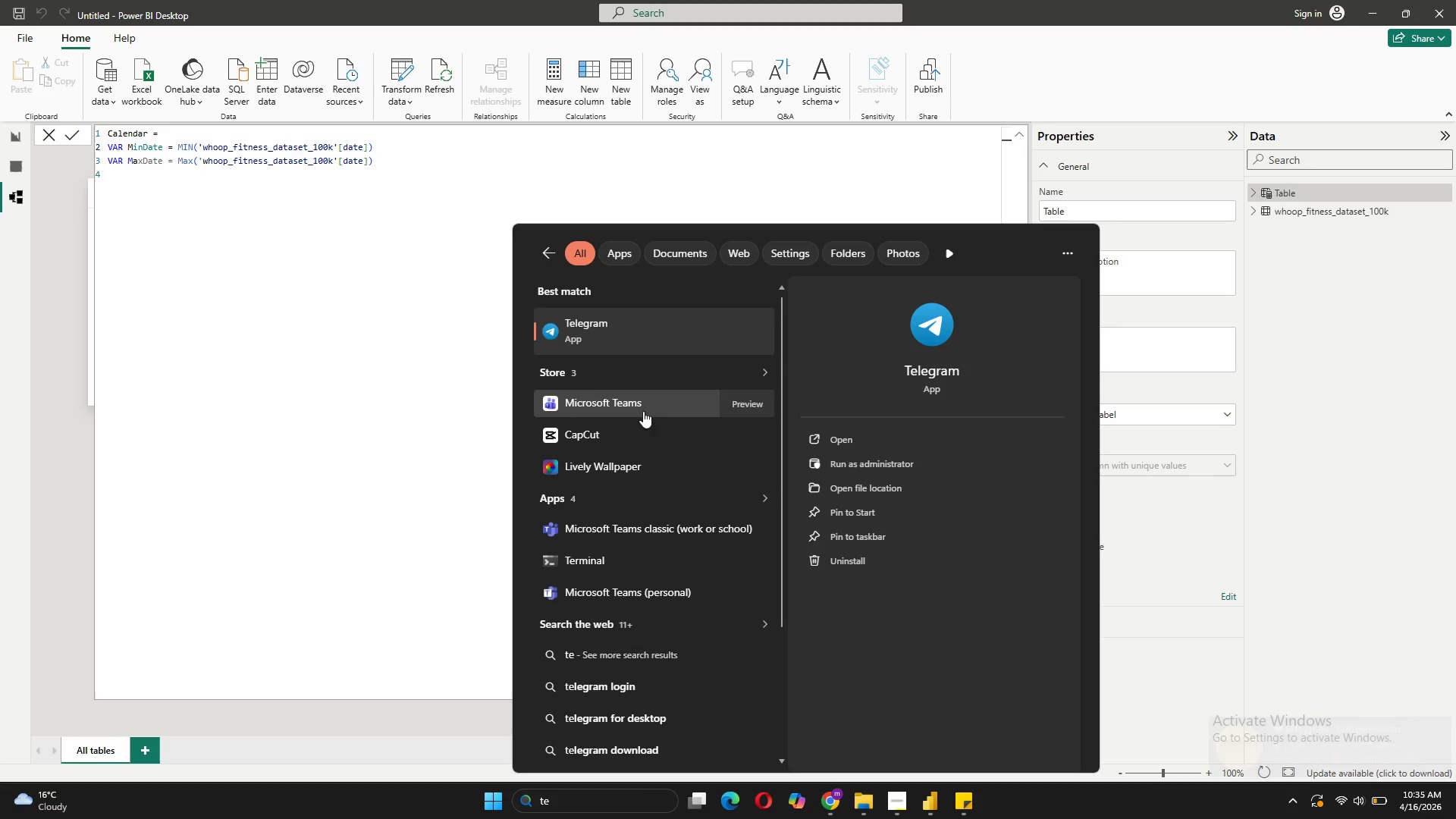 
wait(5.05)
 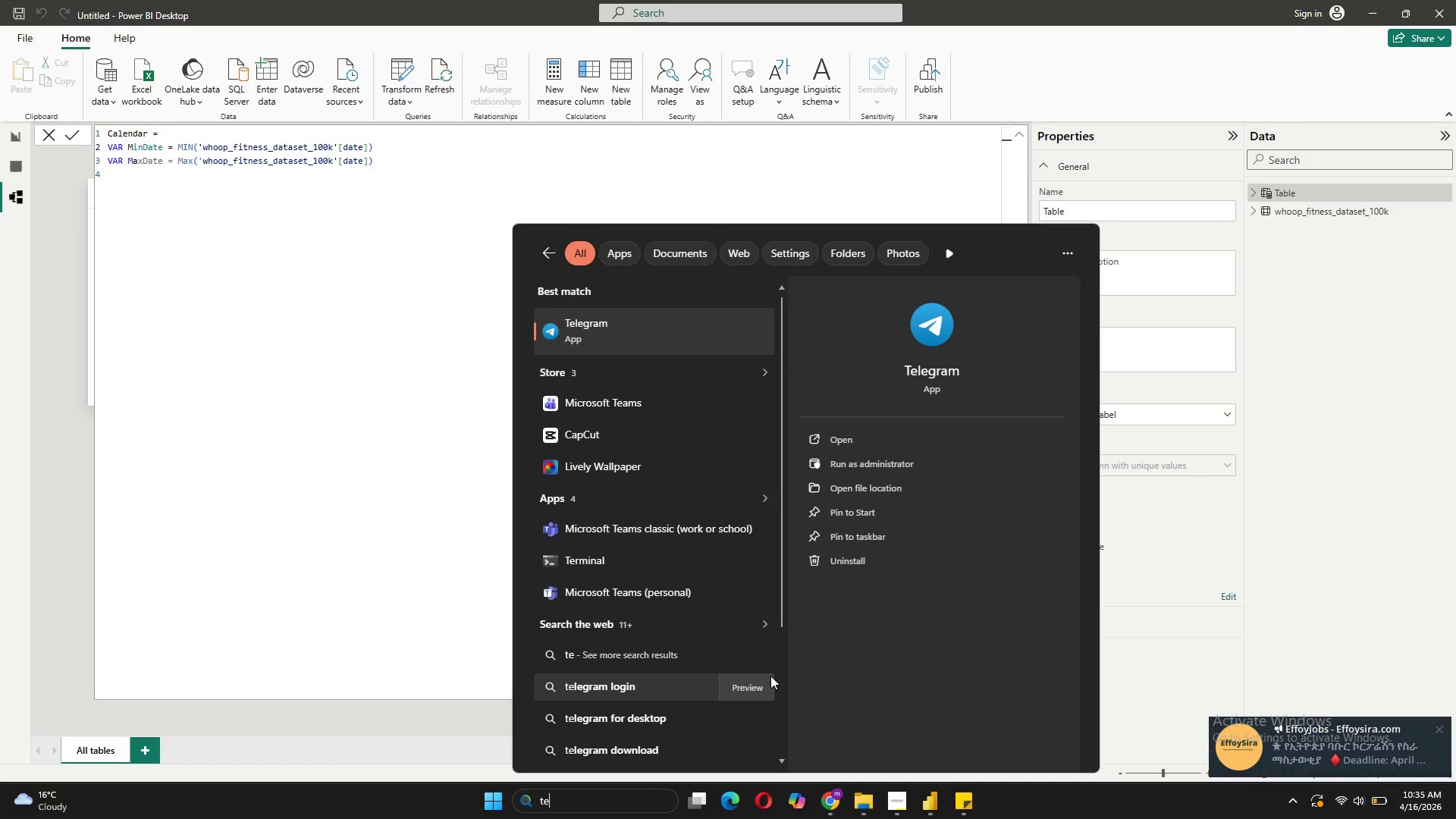 
type(le)
 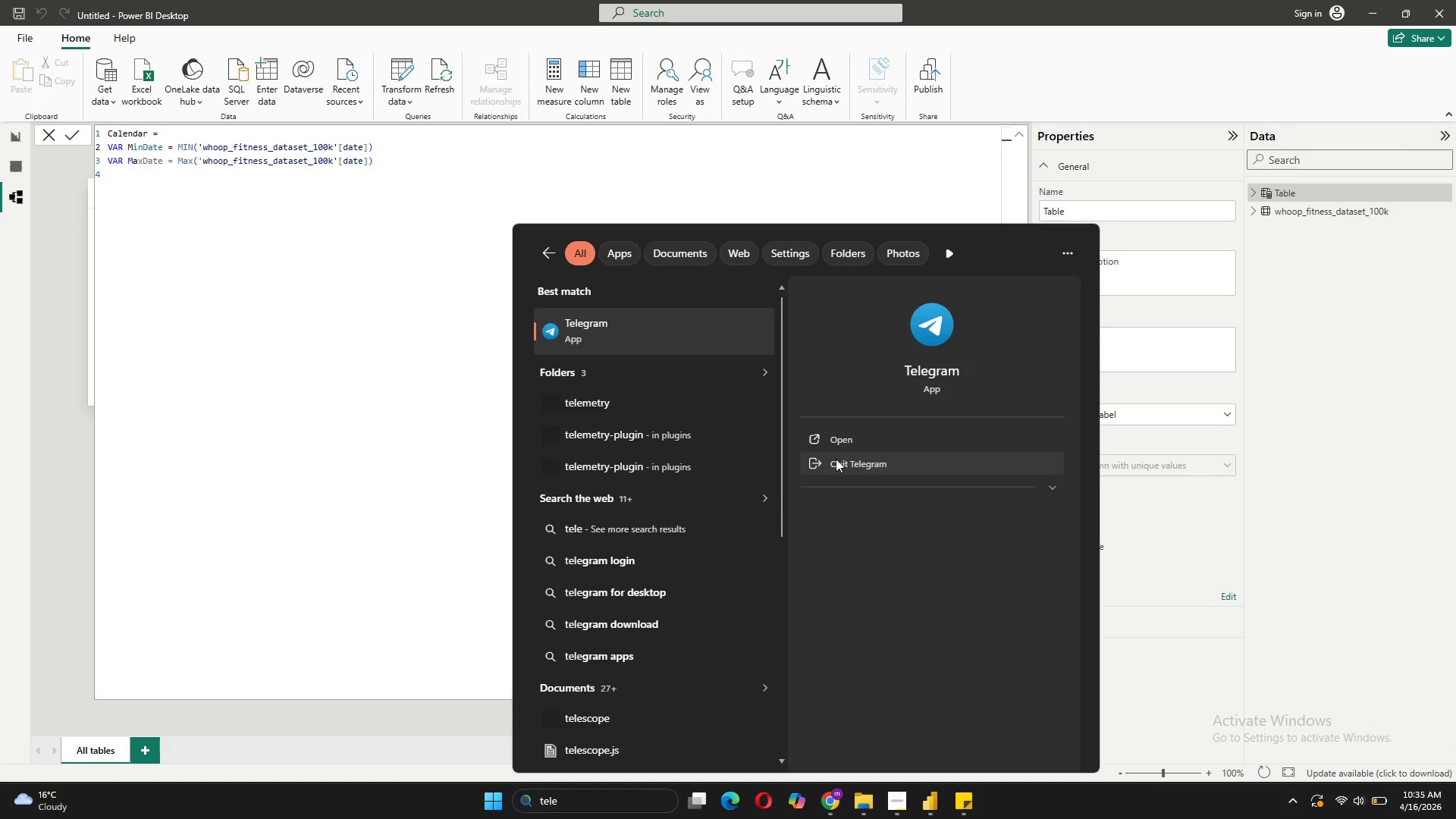 
left_click([852, 468])
 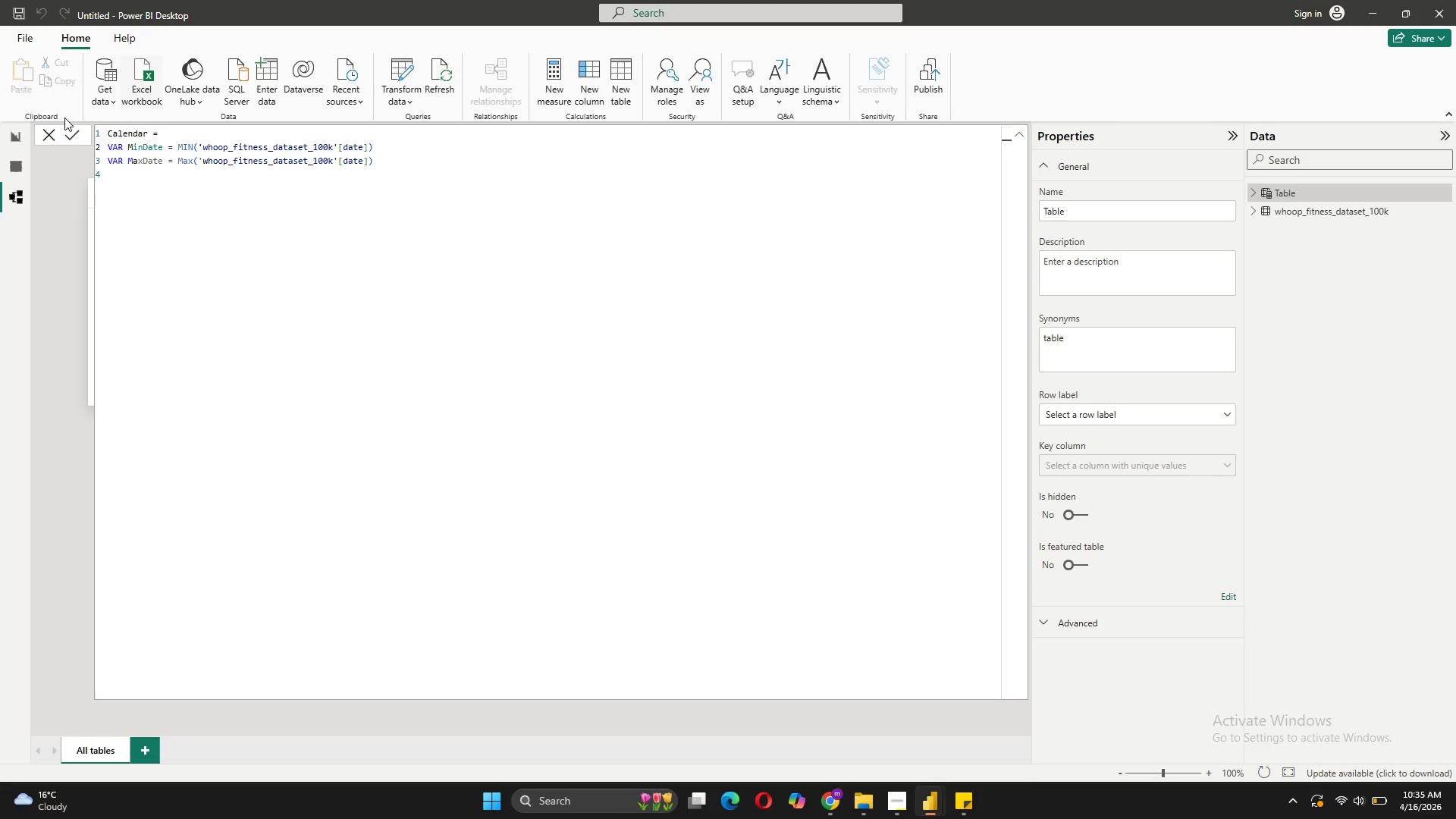 
left_click([129, 183])
 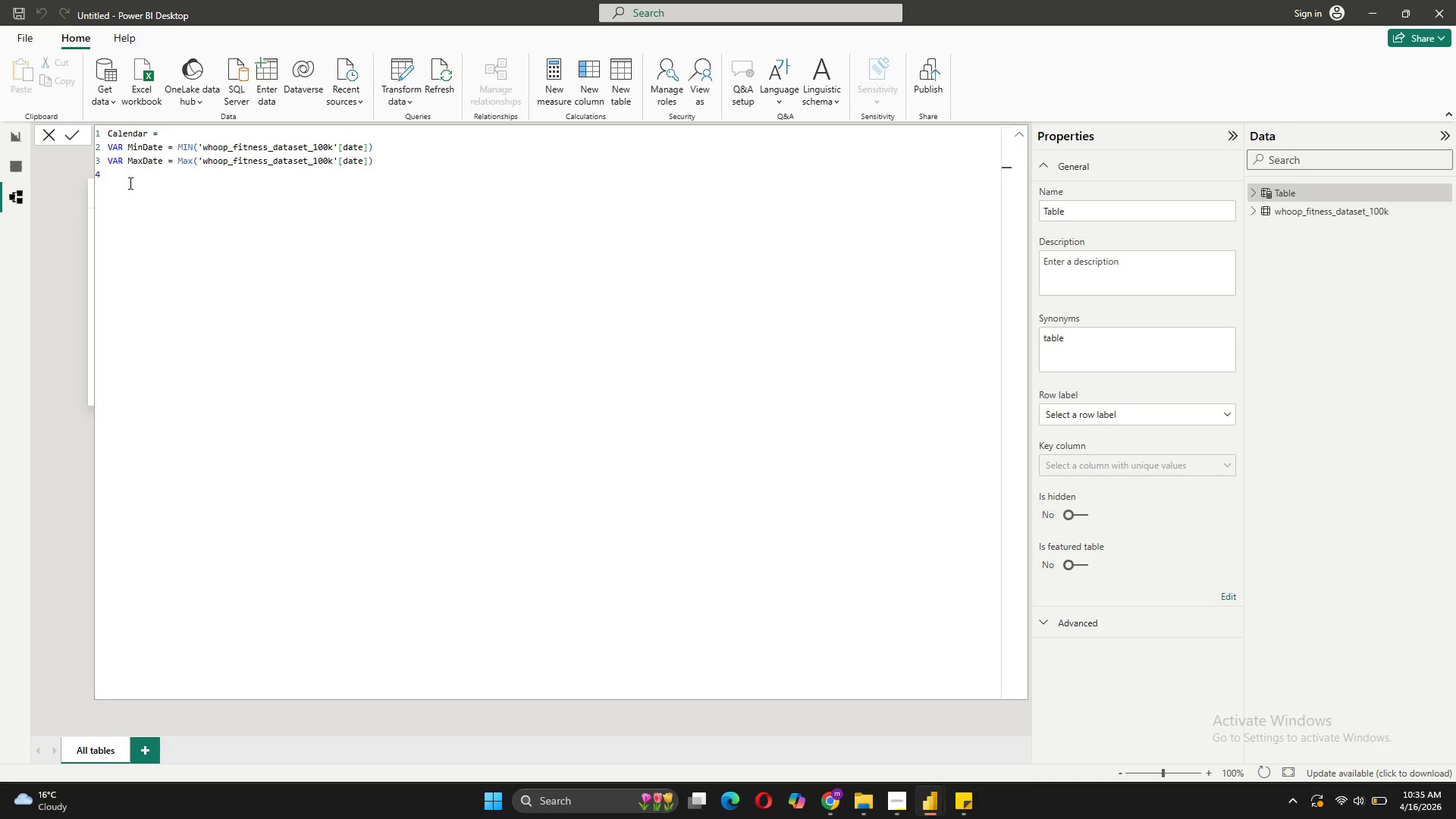 
type(RETURN)
 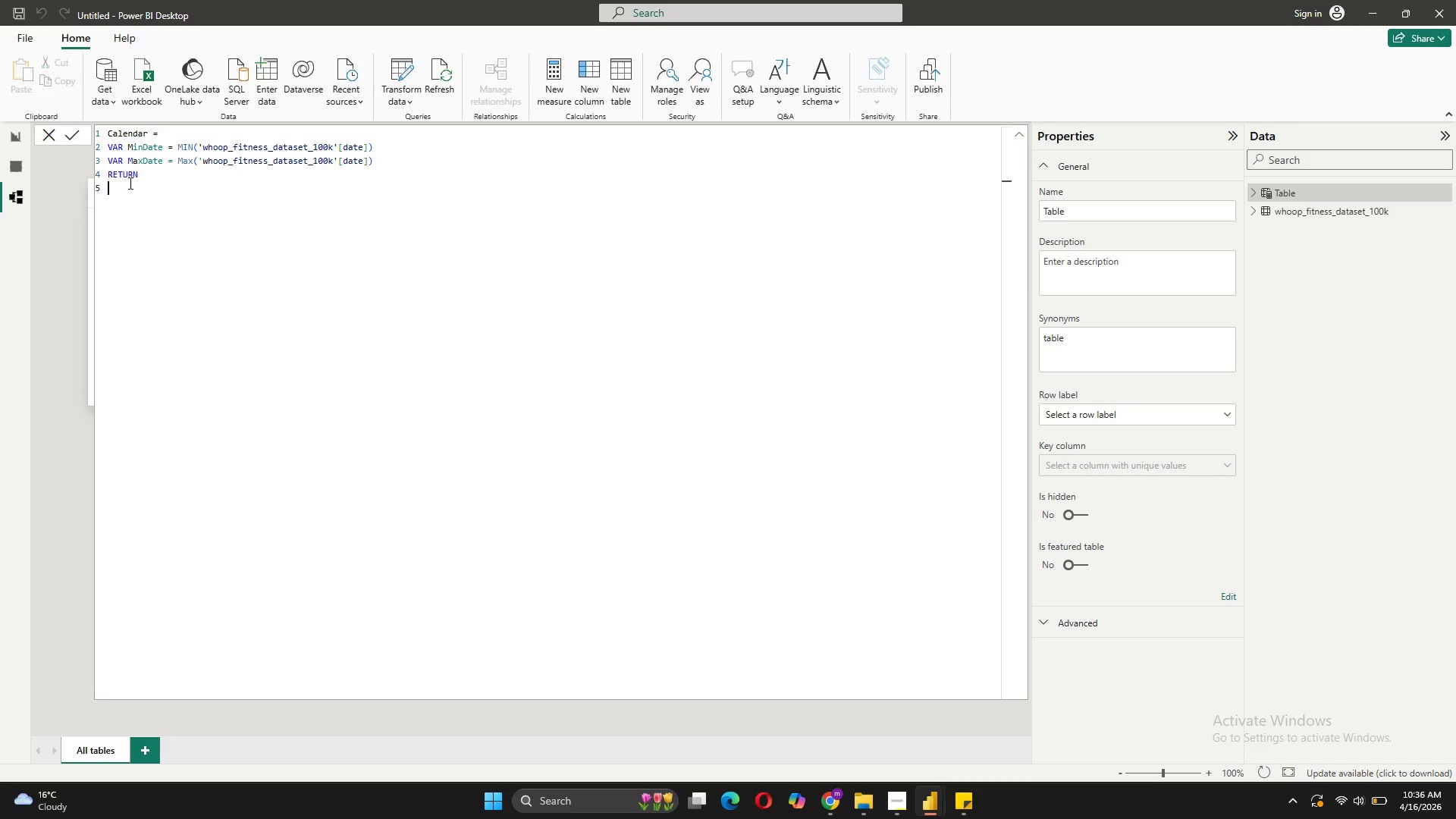 
key(Shift+Enter)
 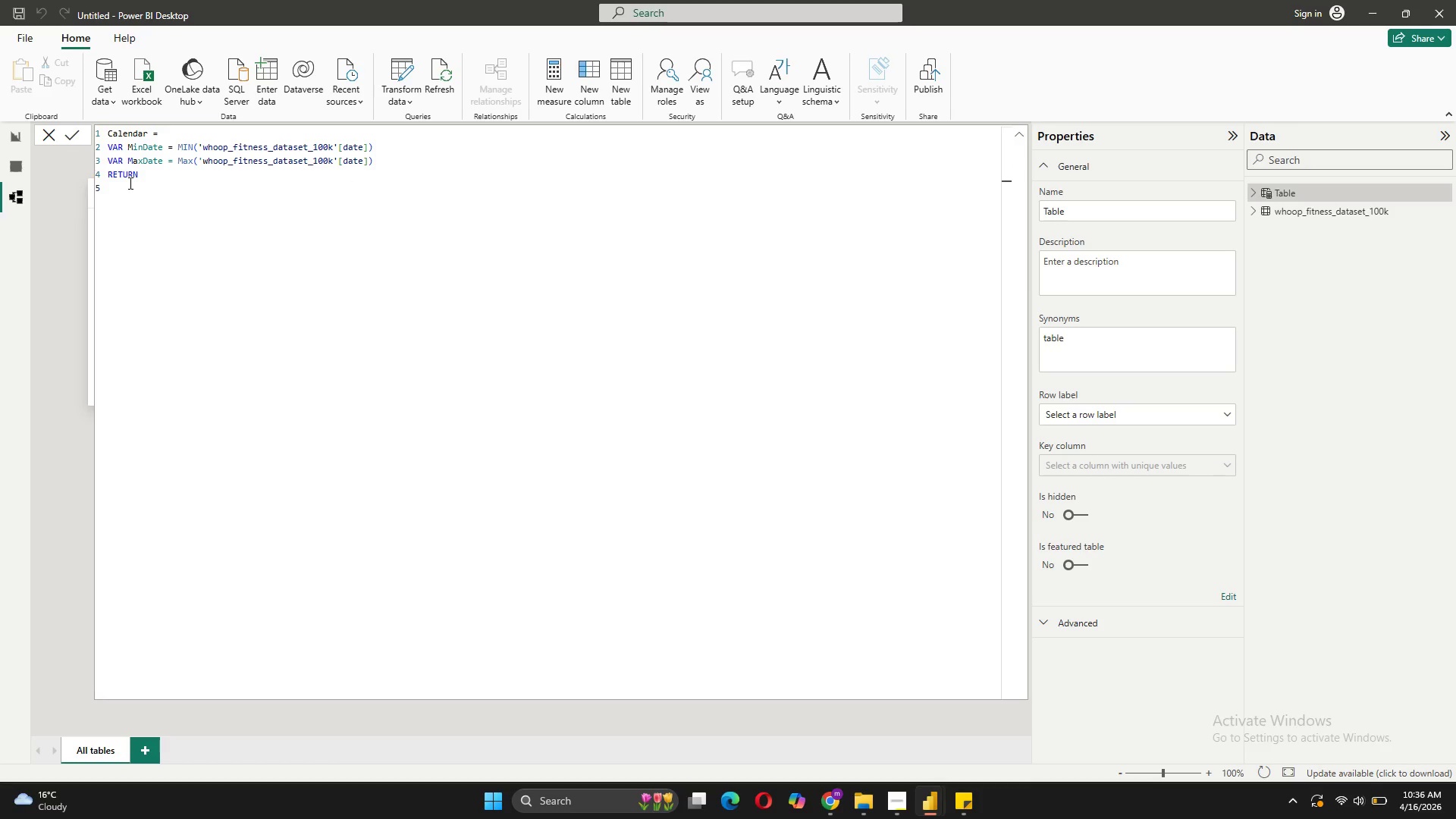 
type(GENERATE = )
 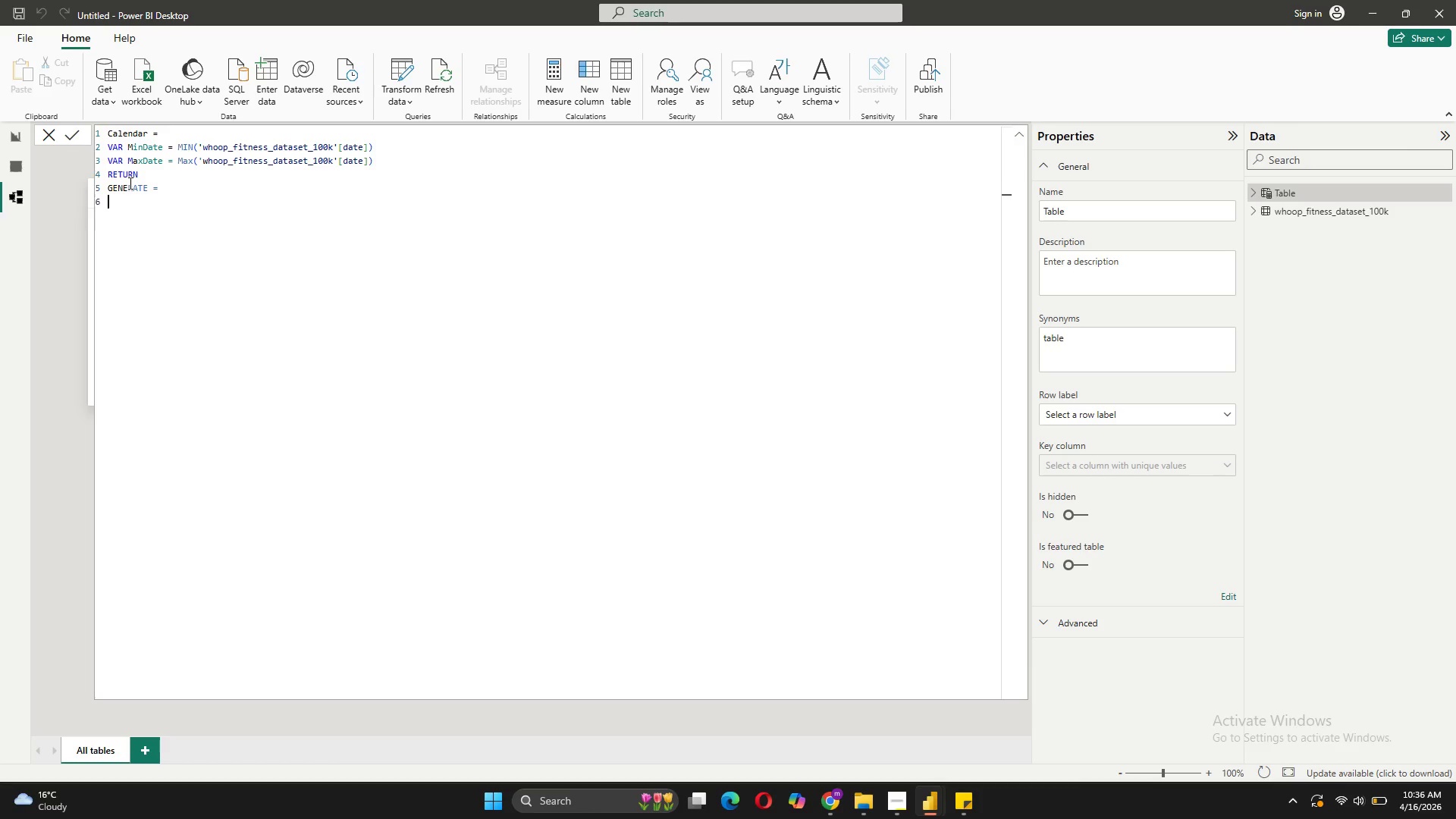 
key(Shift+Enter)
 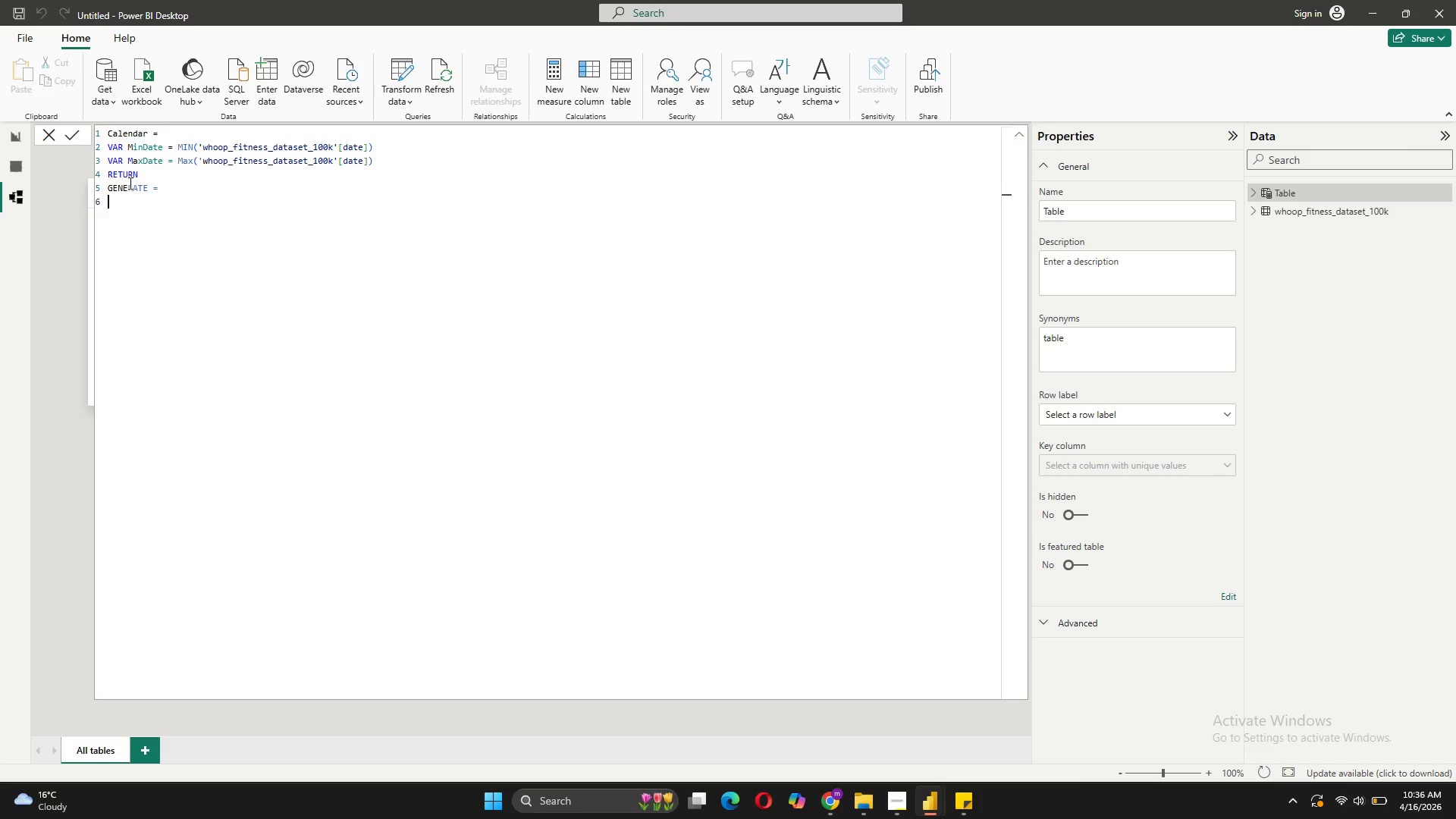 
type(VAR MinDate = MIN()
 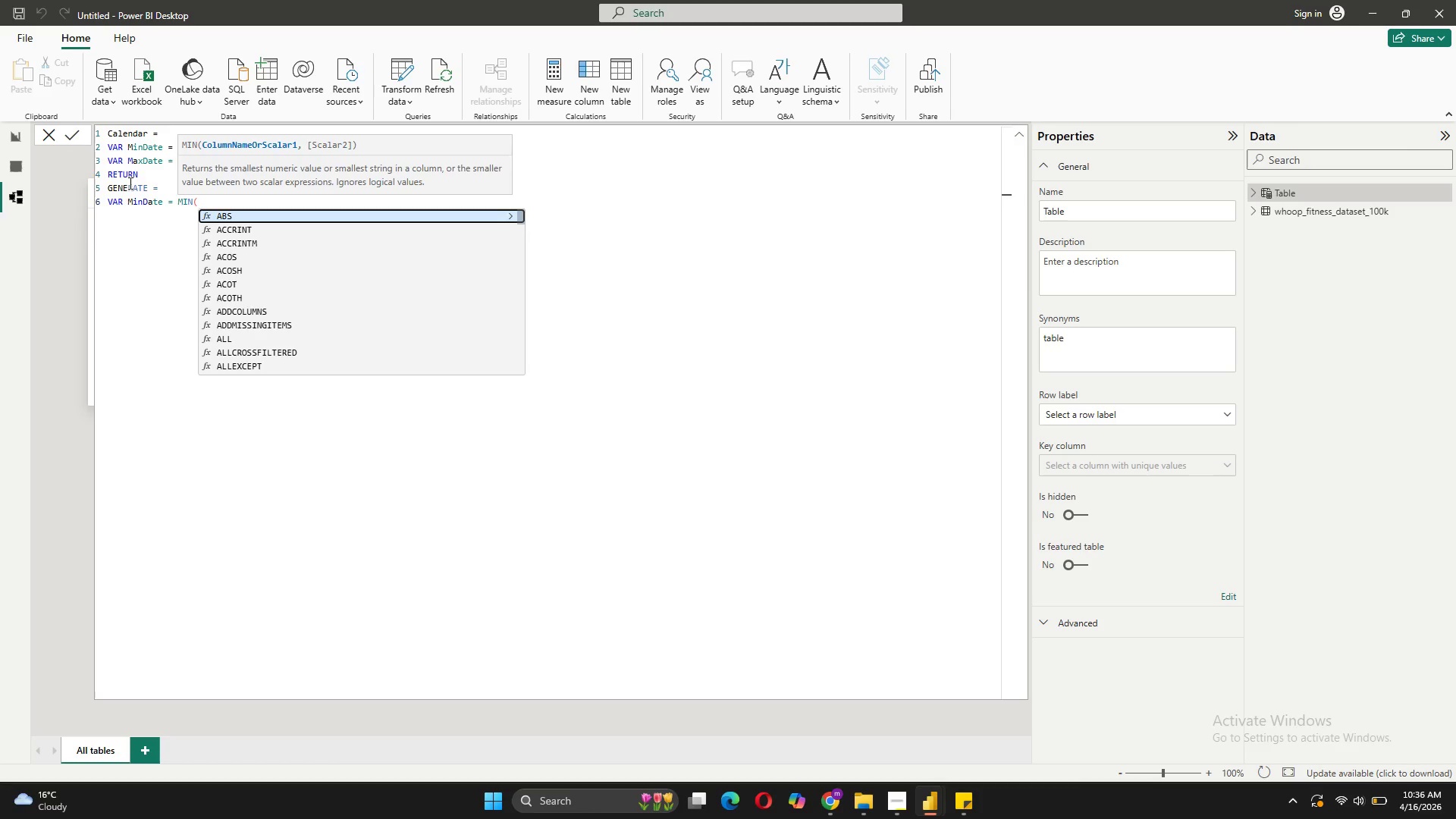 
key(Backspace)
key(Backspace)
key(Backspace)
key(Backspace)
key(Backspace)
key(Backspace)
key(Backspace)
key(Backspace)
key(Backspace)
key(Backspace)
type(())
 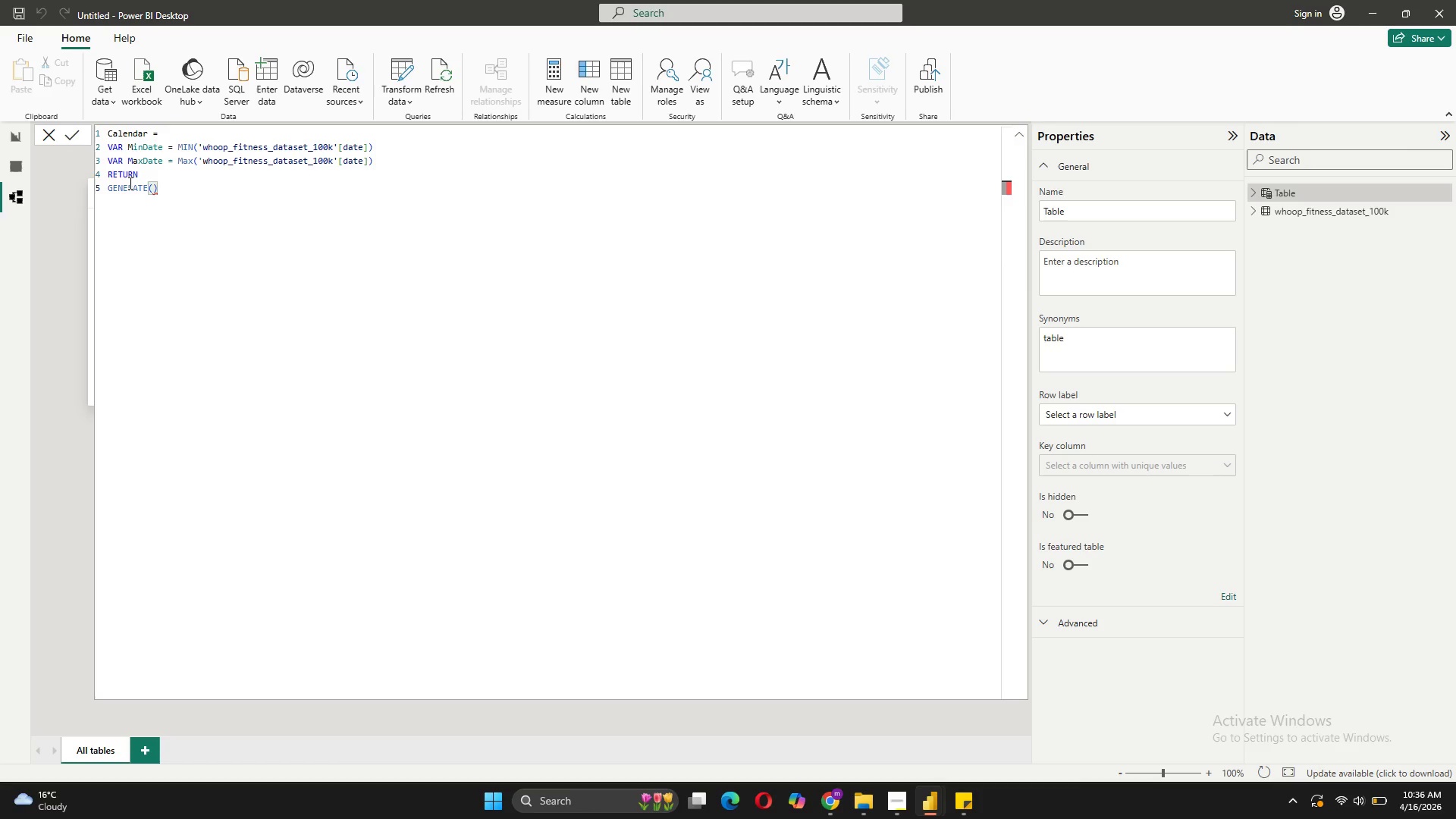 
 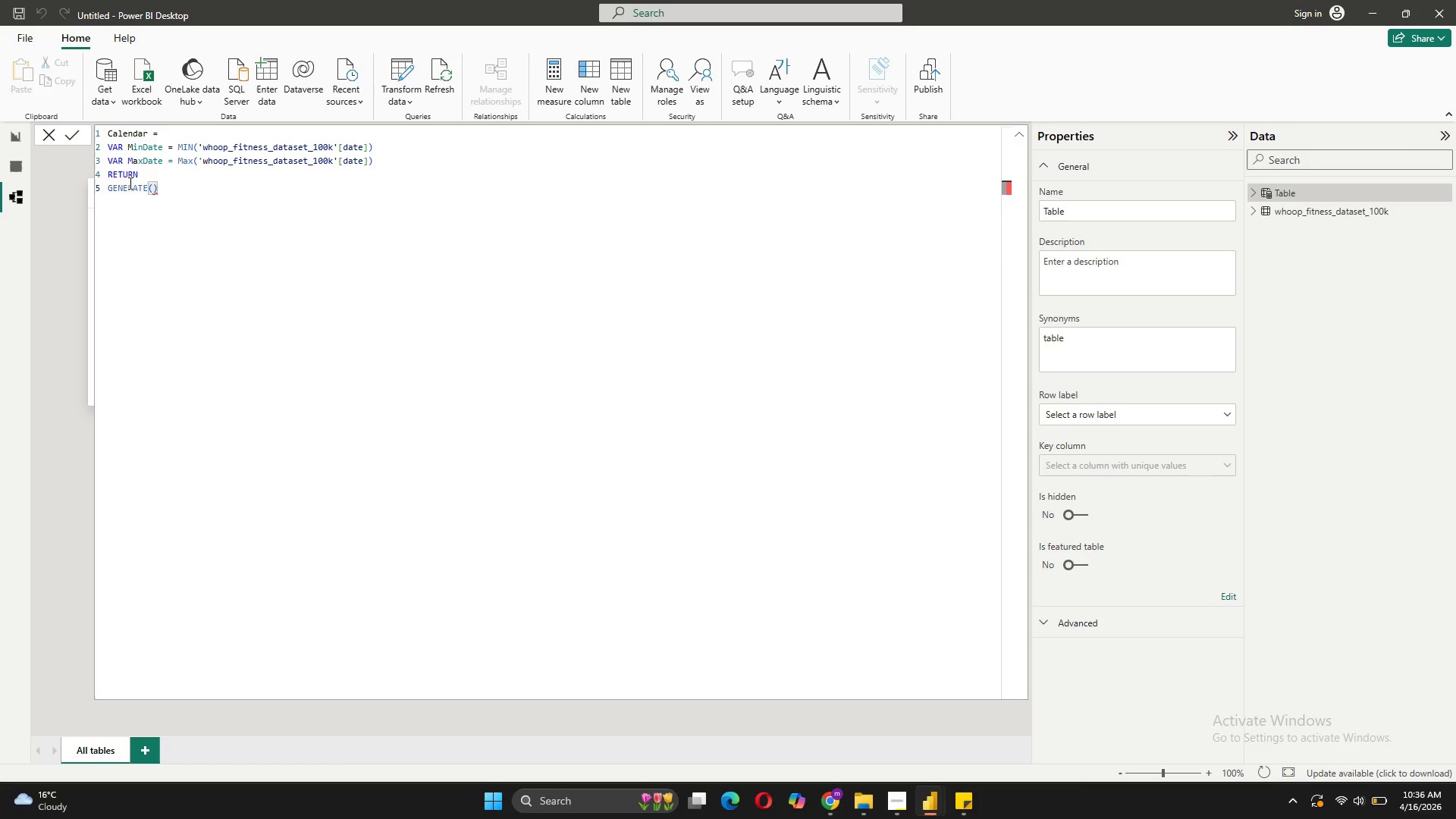 
key(ArrowLeft)
 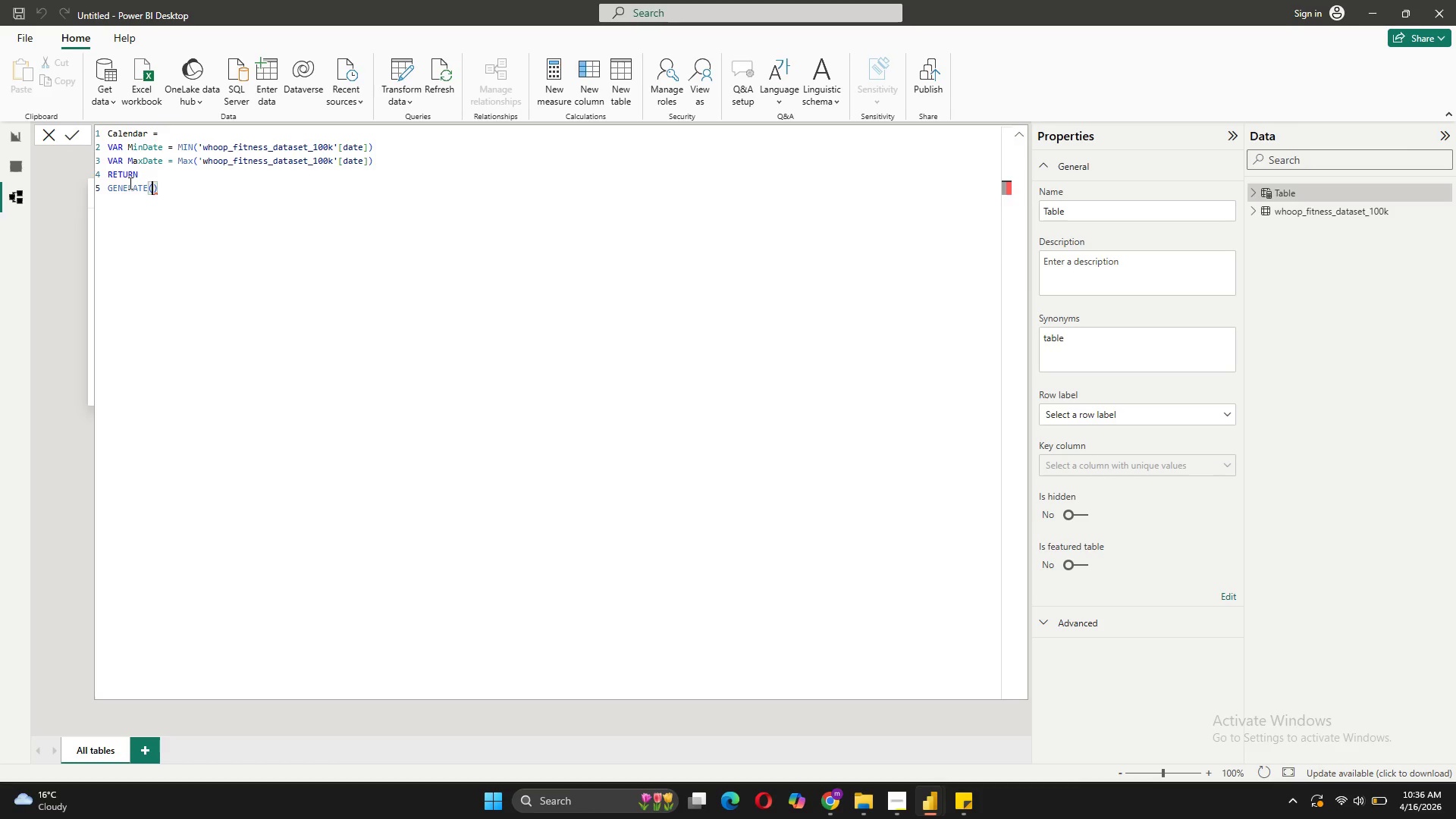 
key(Enter)
 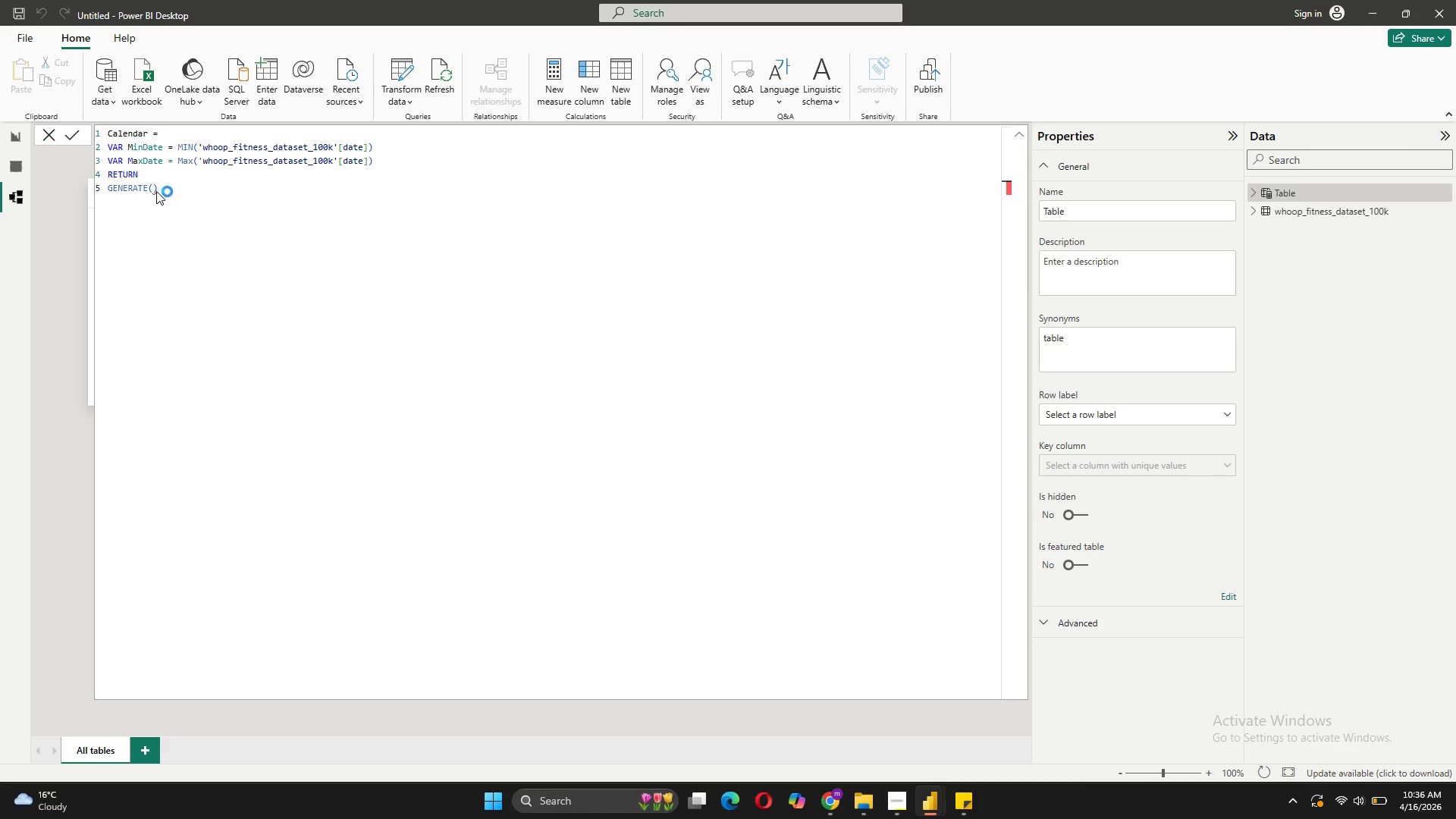 
left_click([155, 188])
 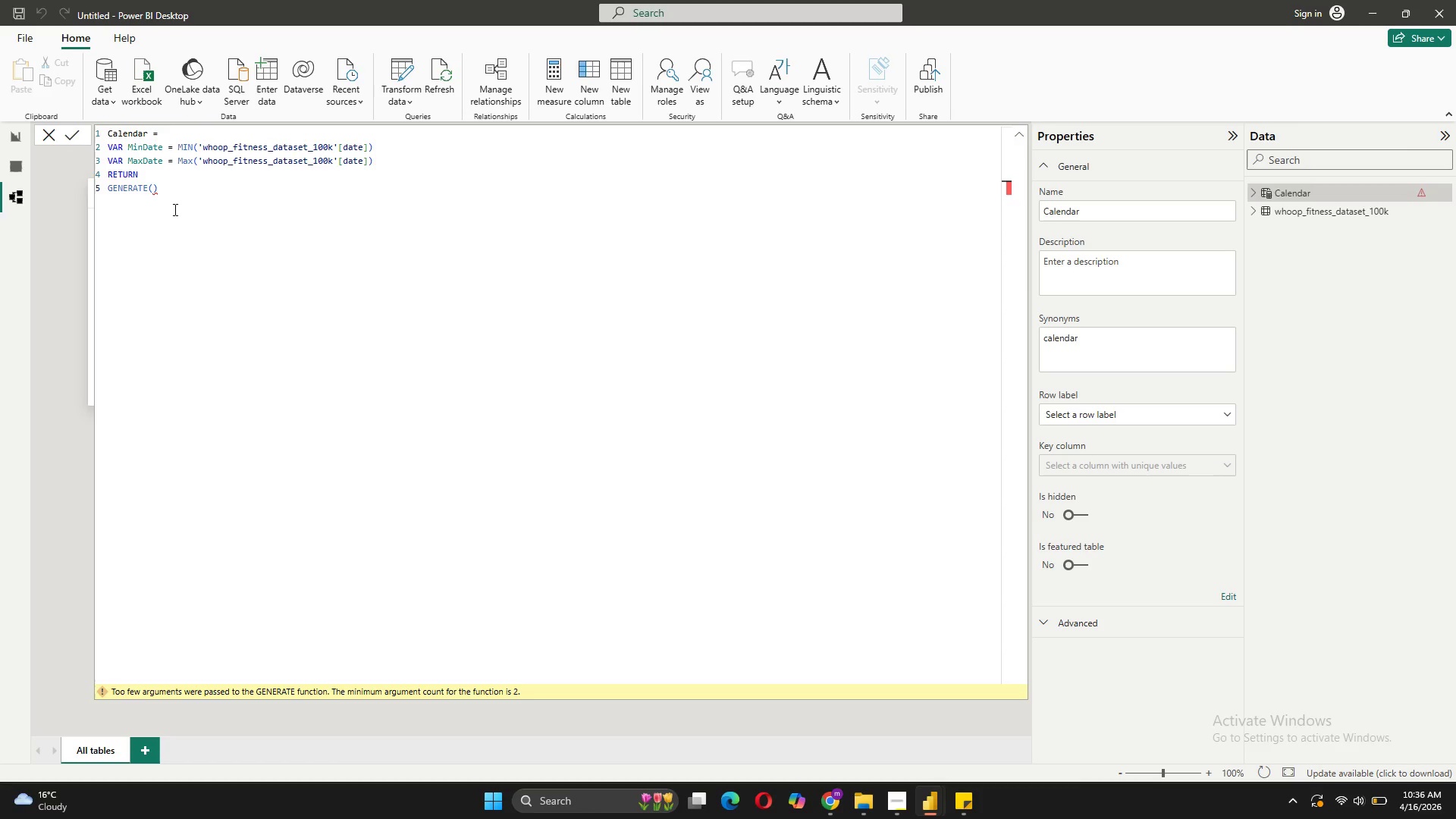 
left_click([152, 190])
 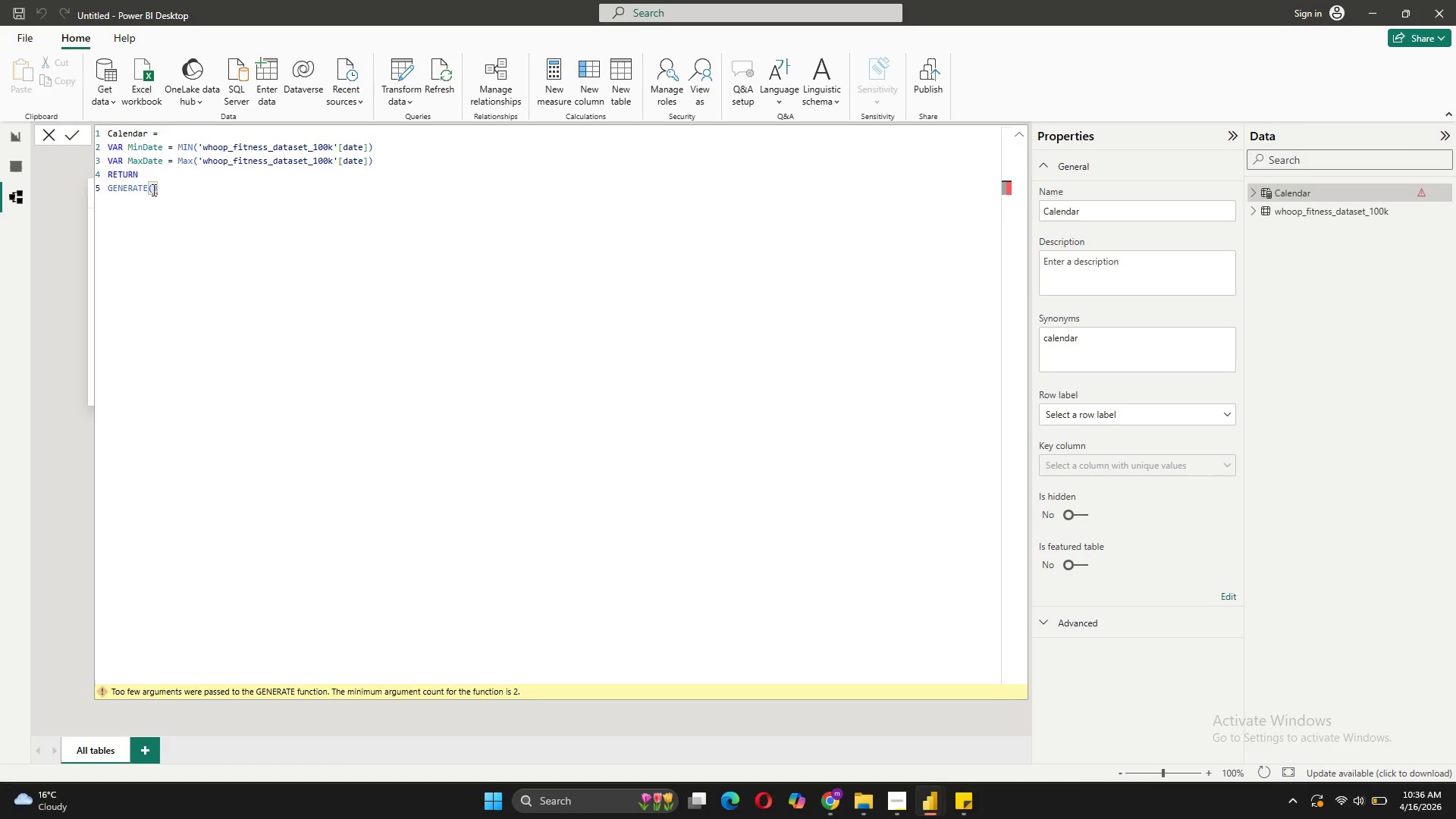 
key(Shift+Enter)
 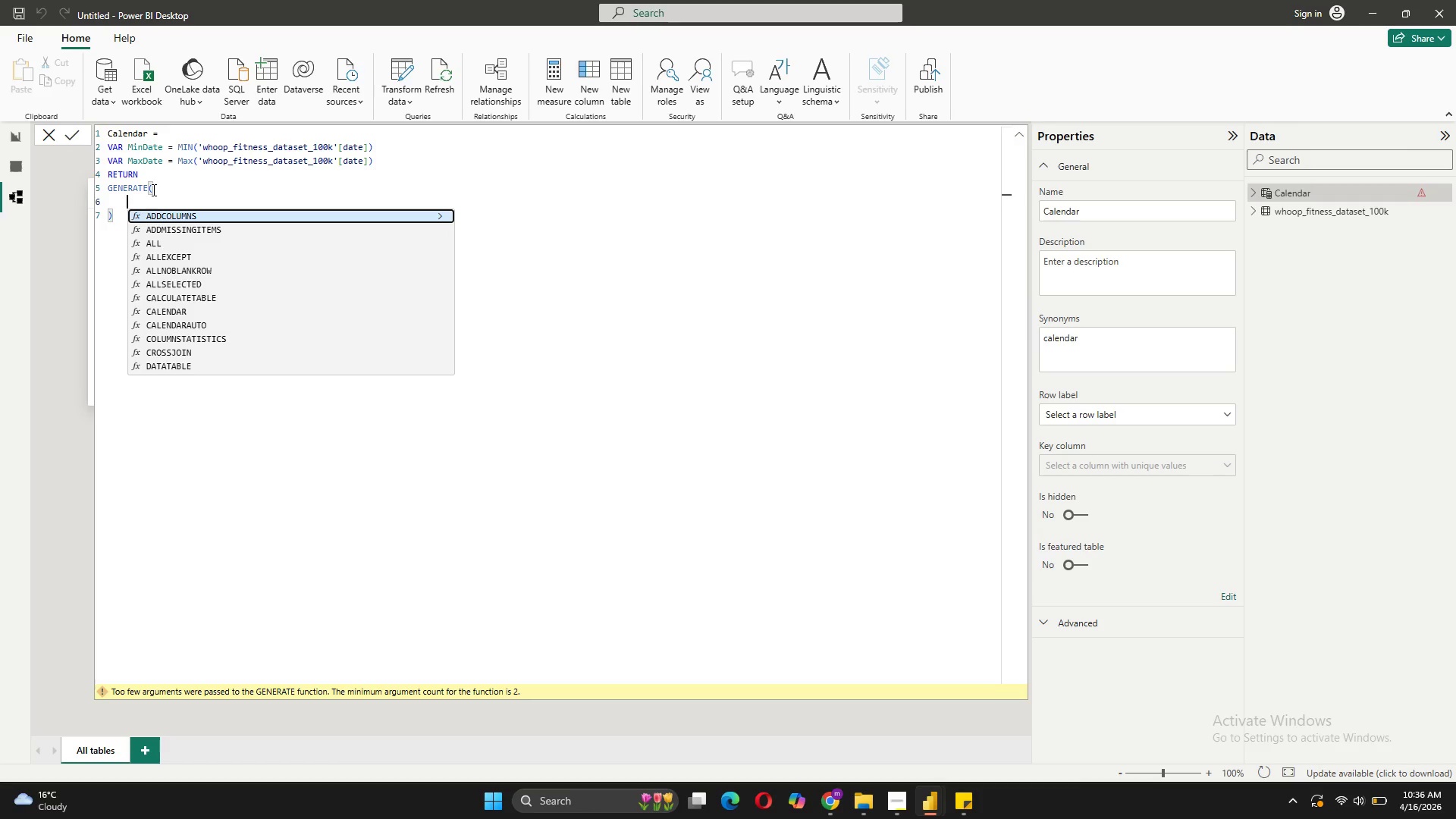 
type([Mute]CALENDAR(min)
key(Backspace)
 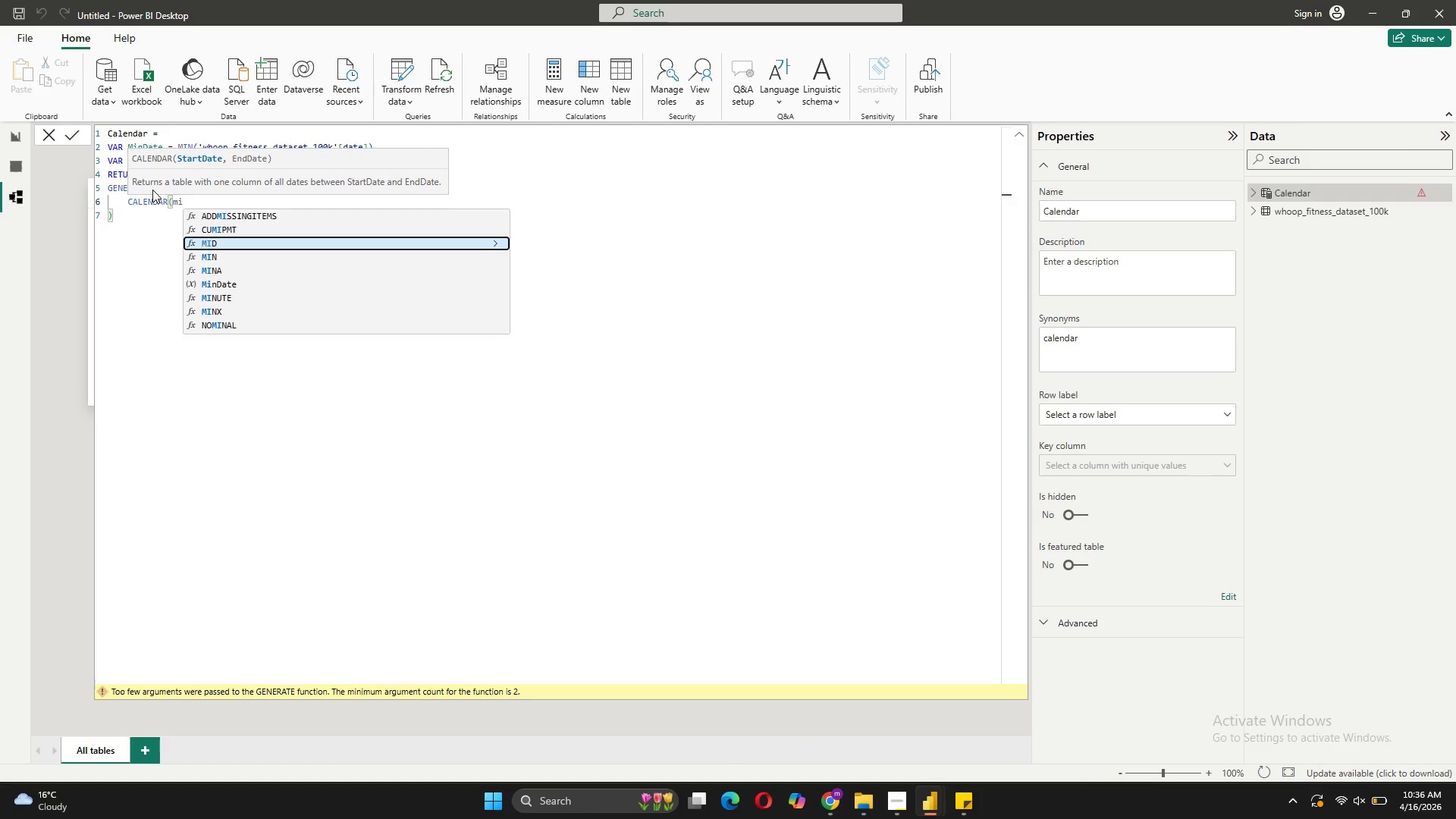 
left_click([215, 285])
 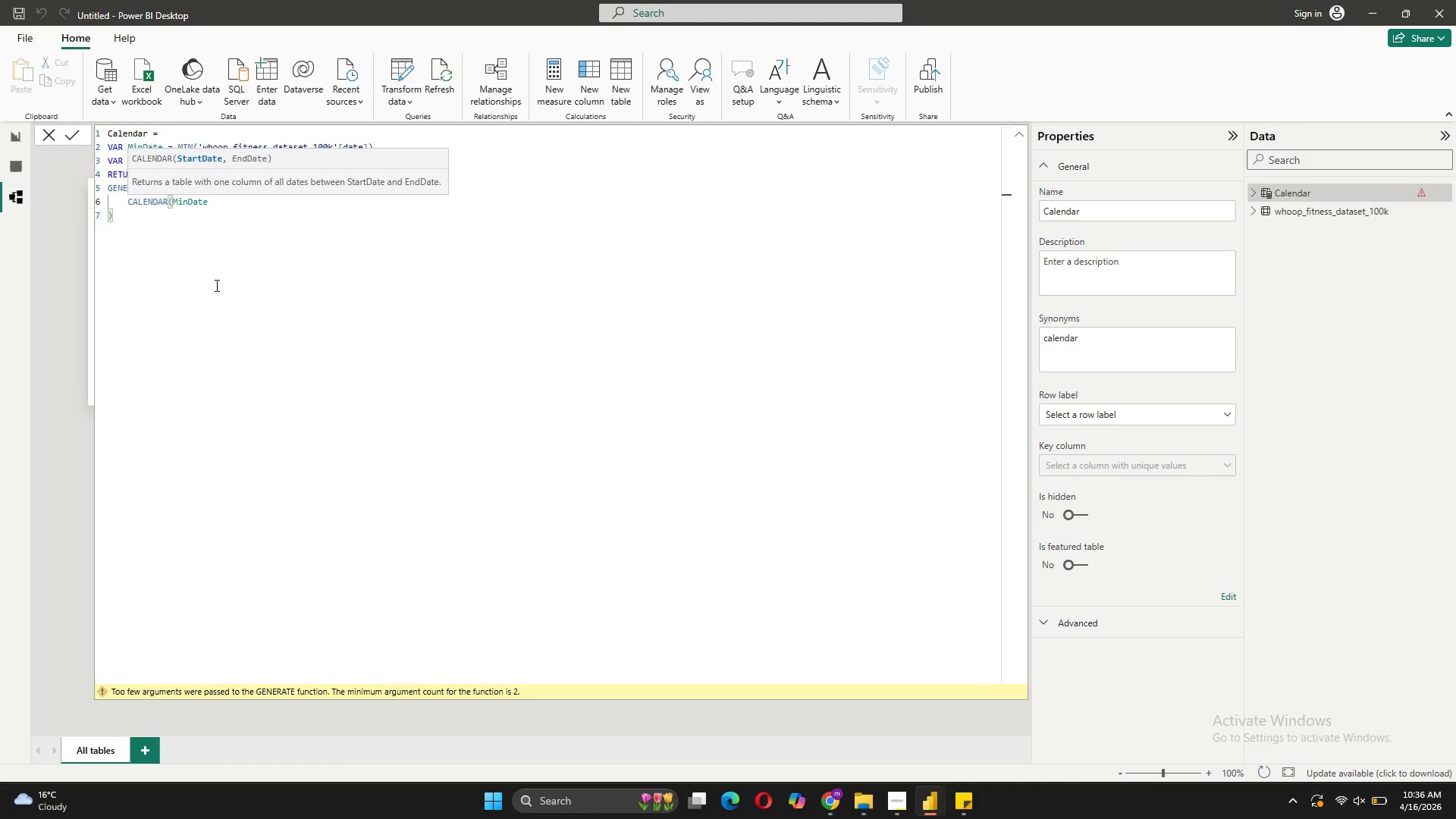 
key(Comma)
 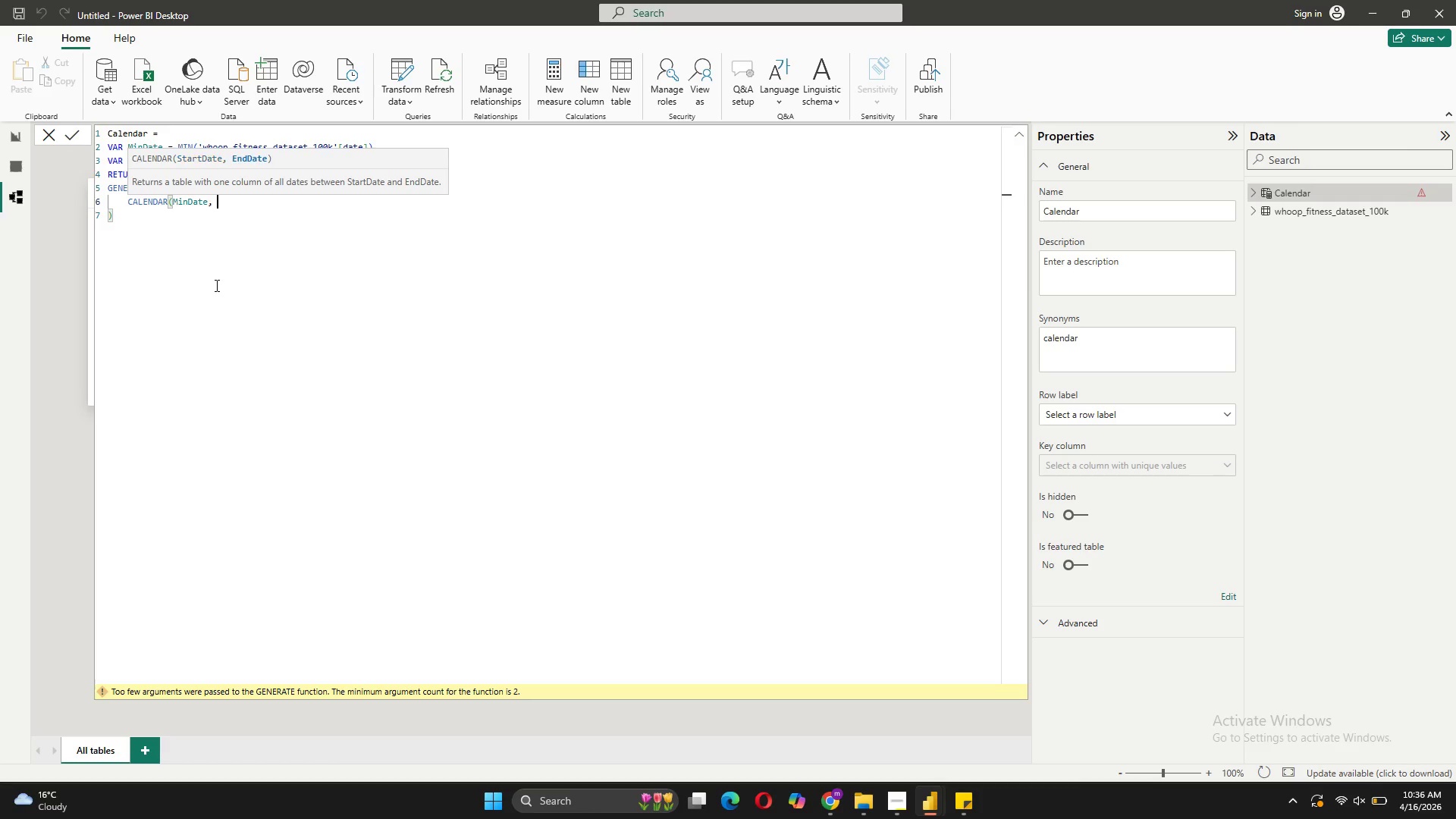 
key(Space)
 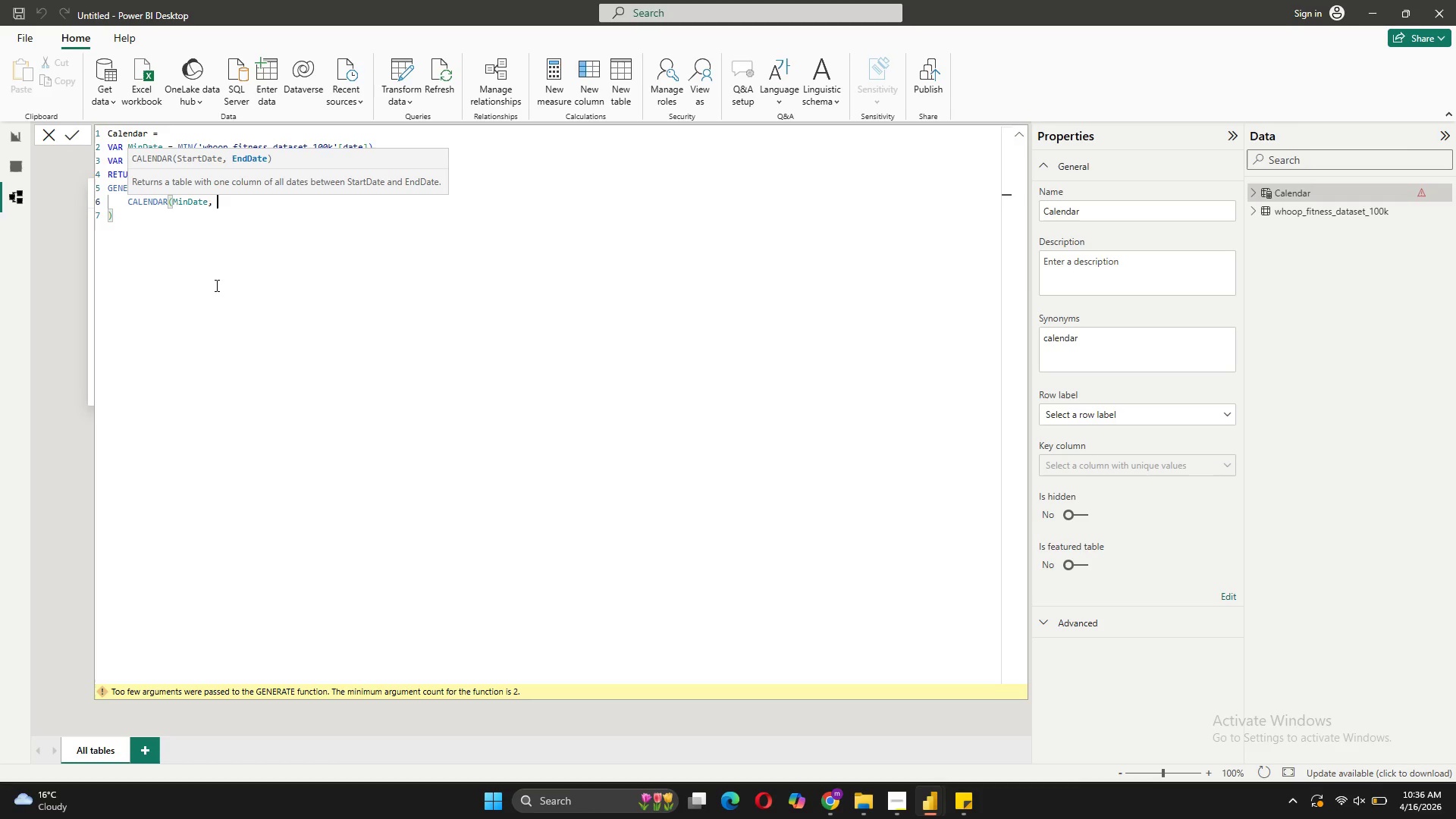 
key(CapsLock)
 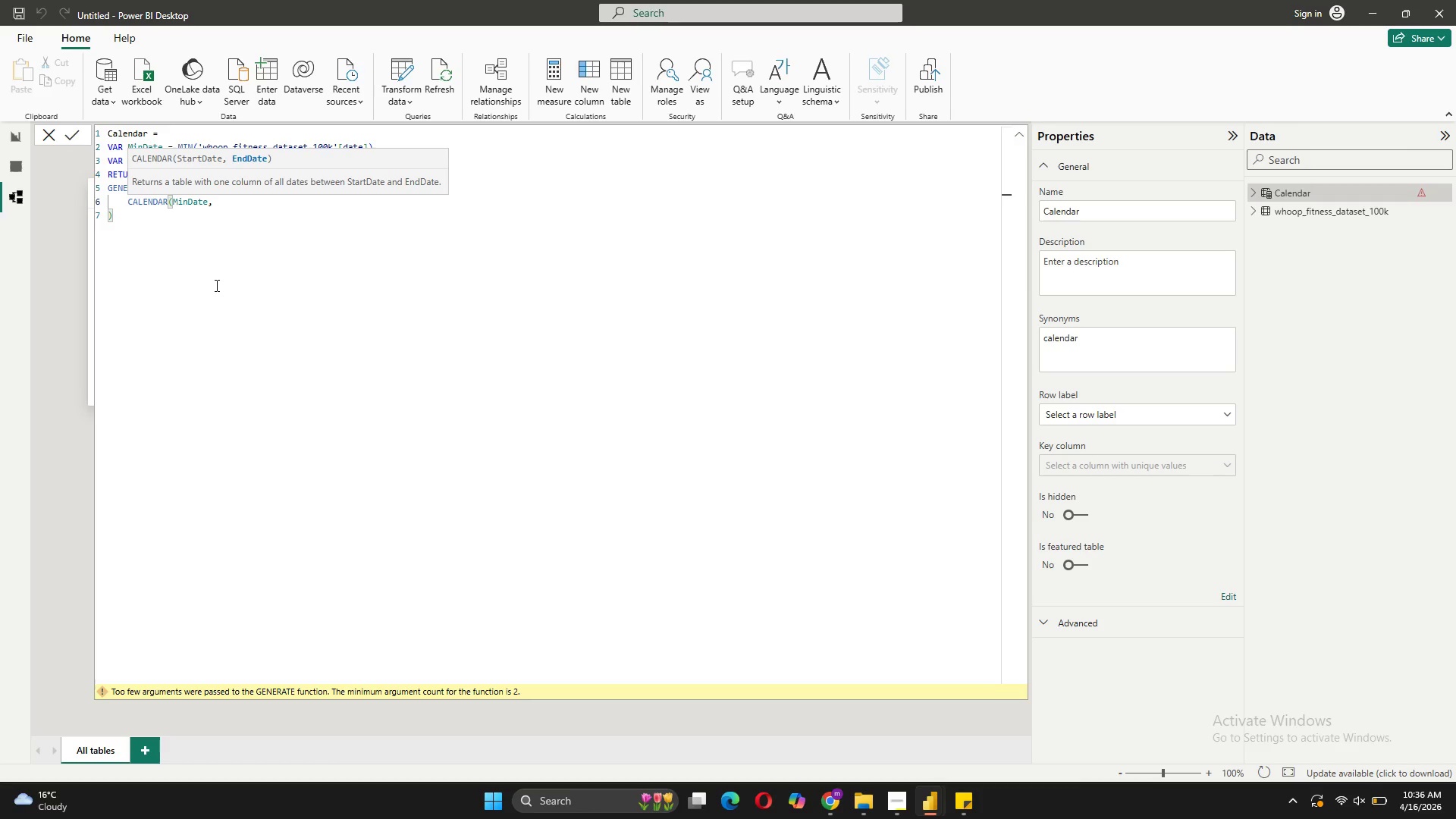 
key(M)
 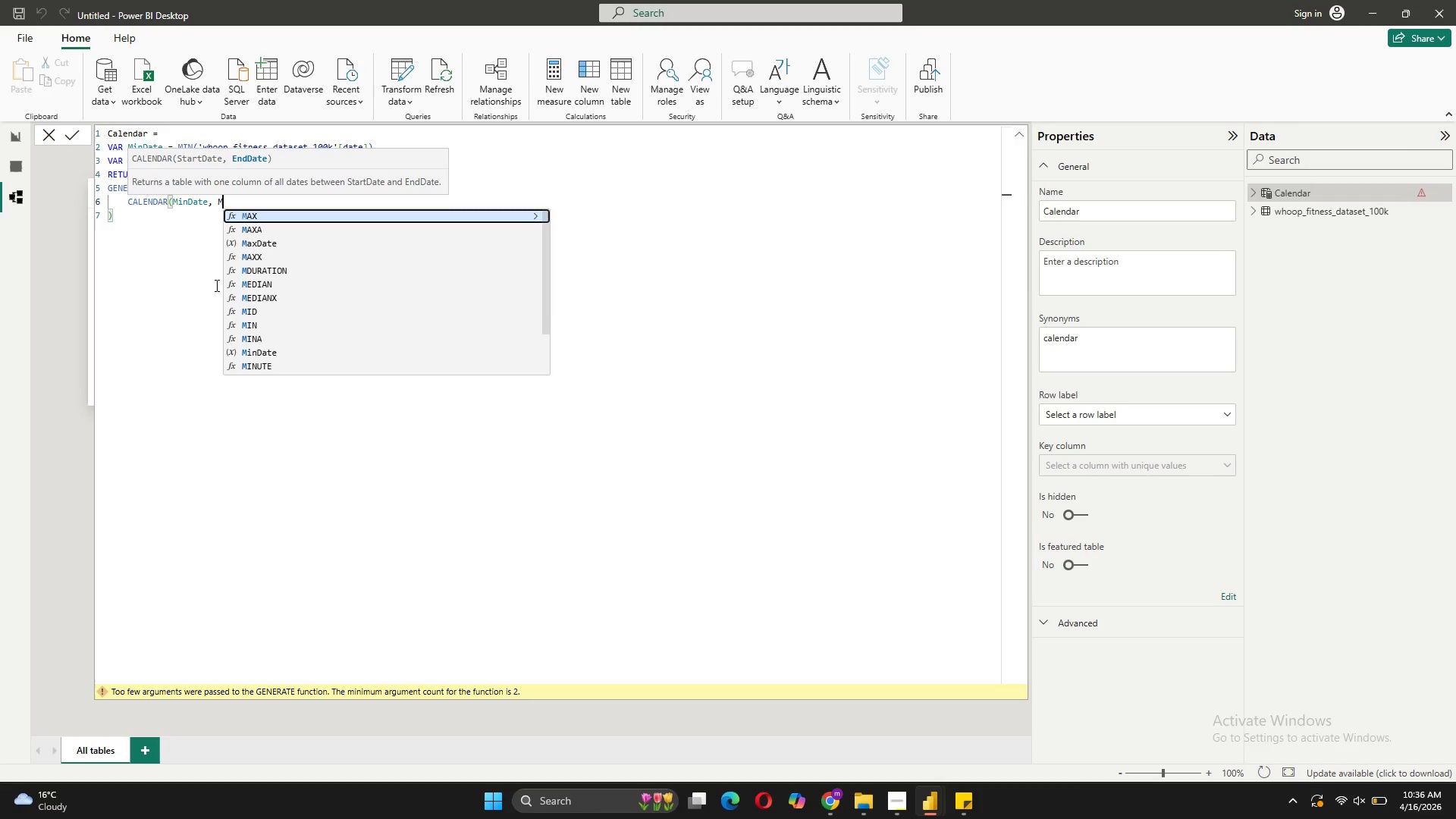 
key(CapsLock)
 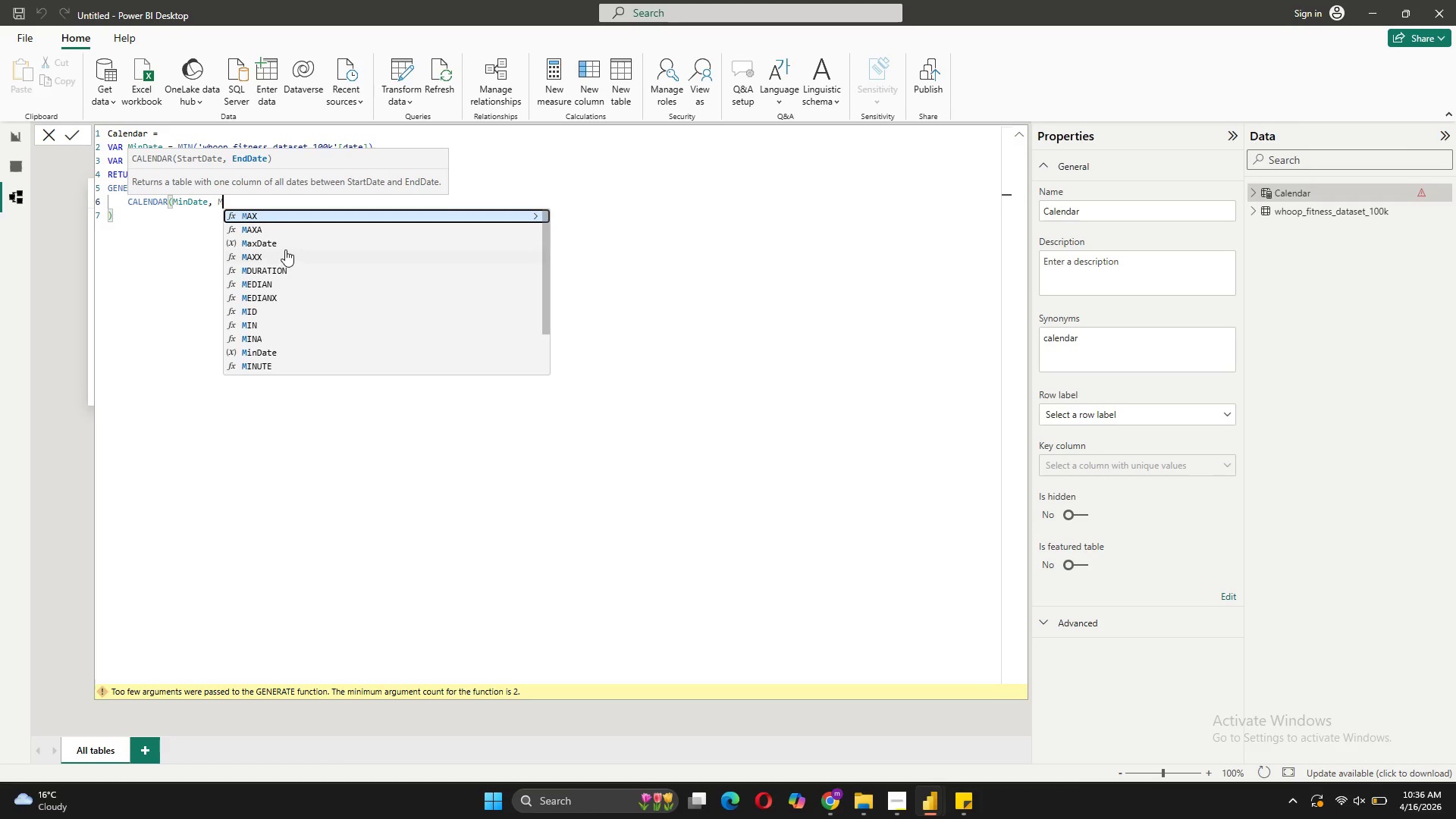 
left_click([275, 243])
 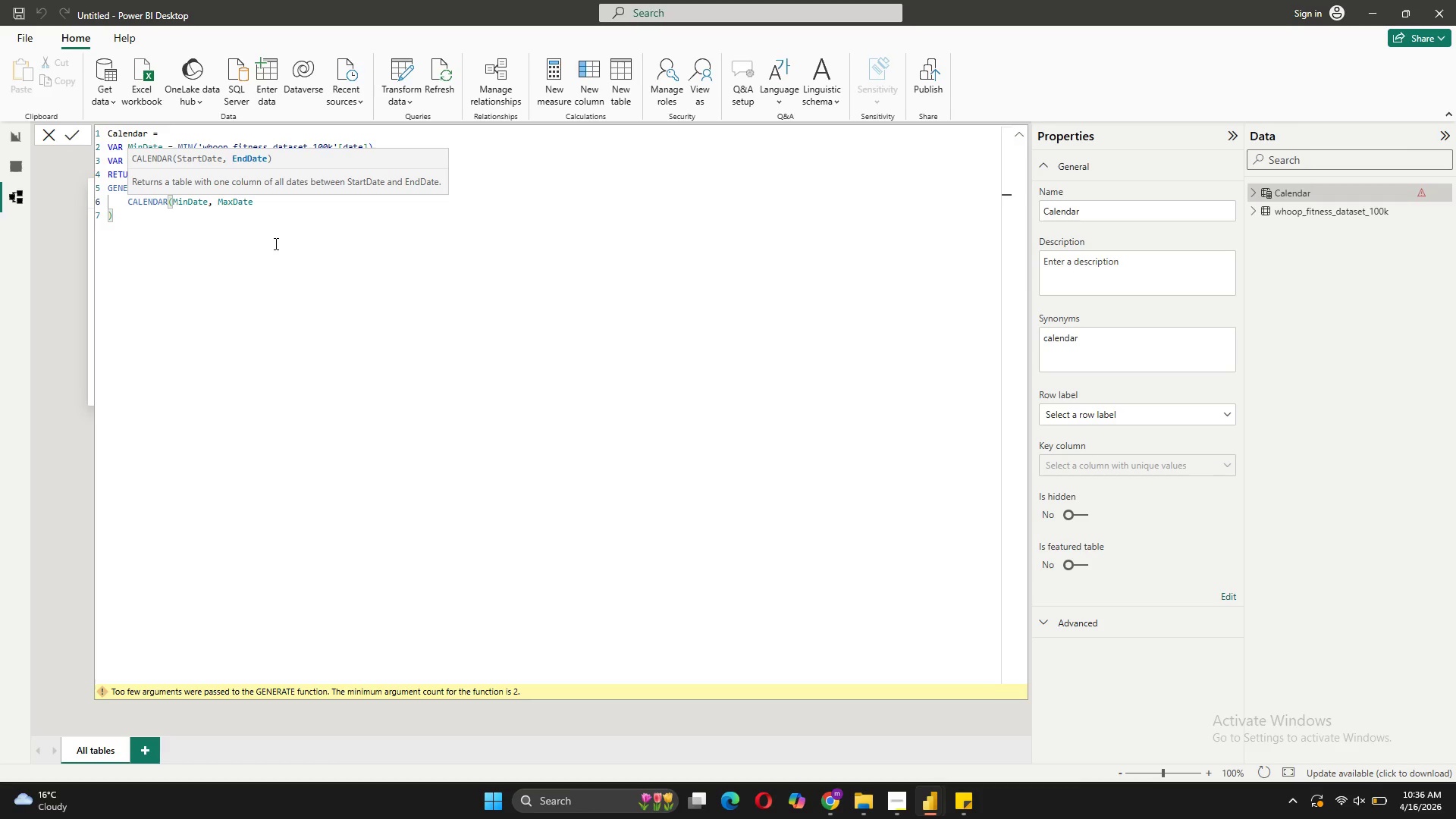 
key(Shift+0)
 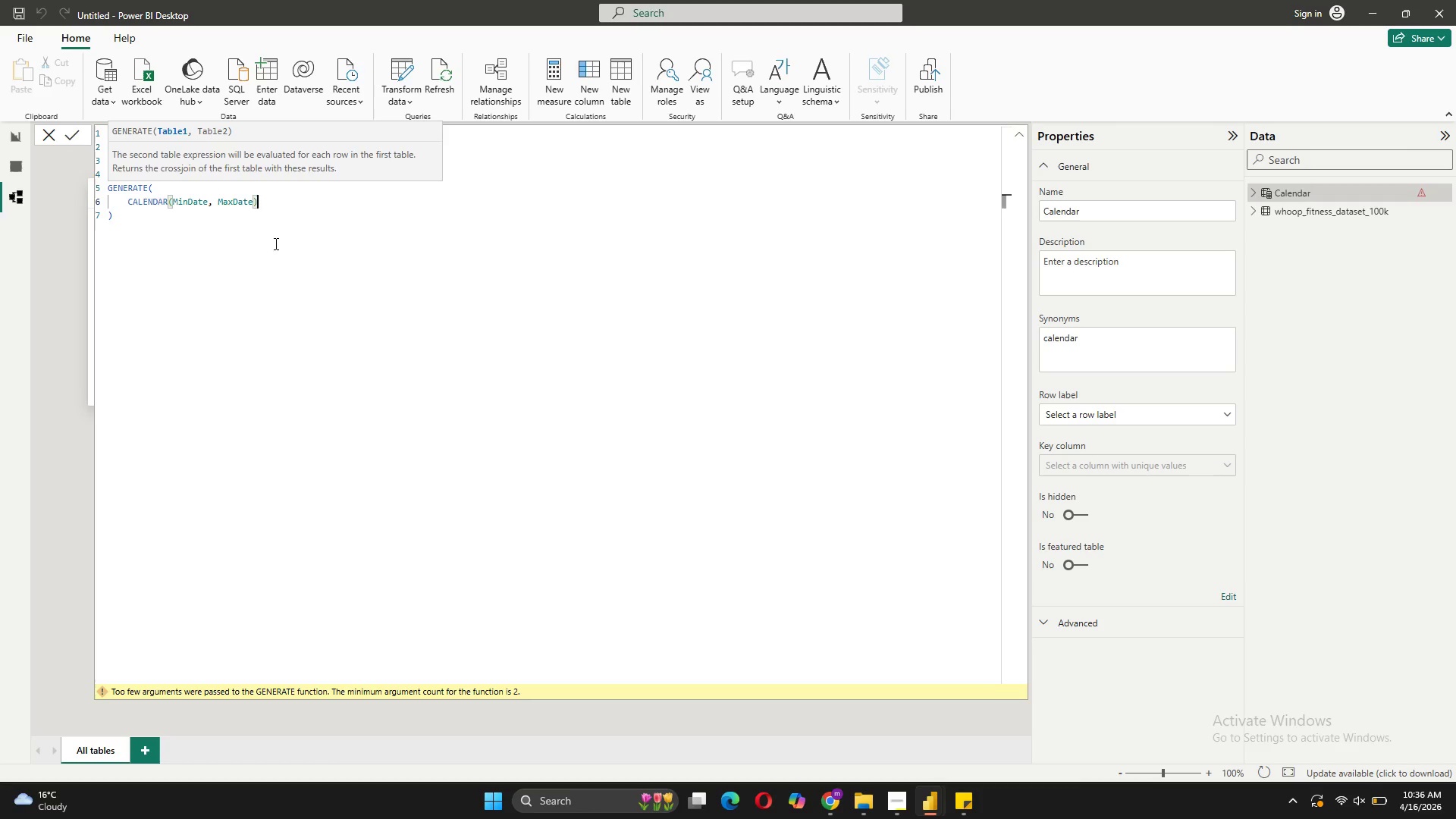 
key(Comma)
 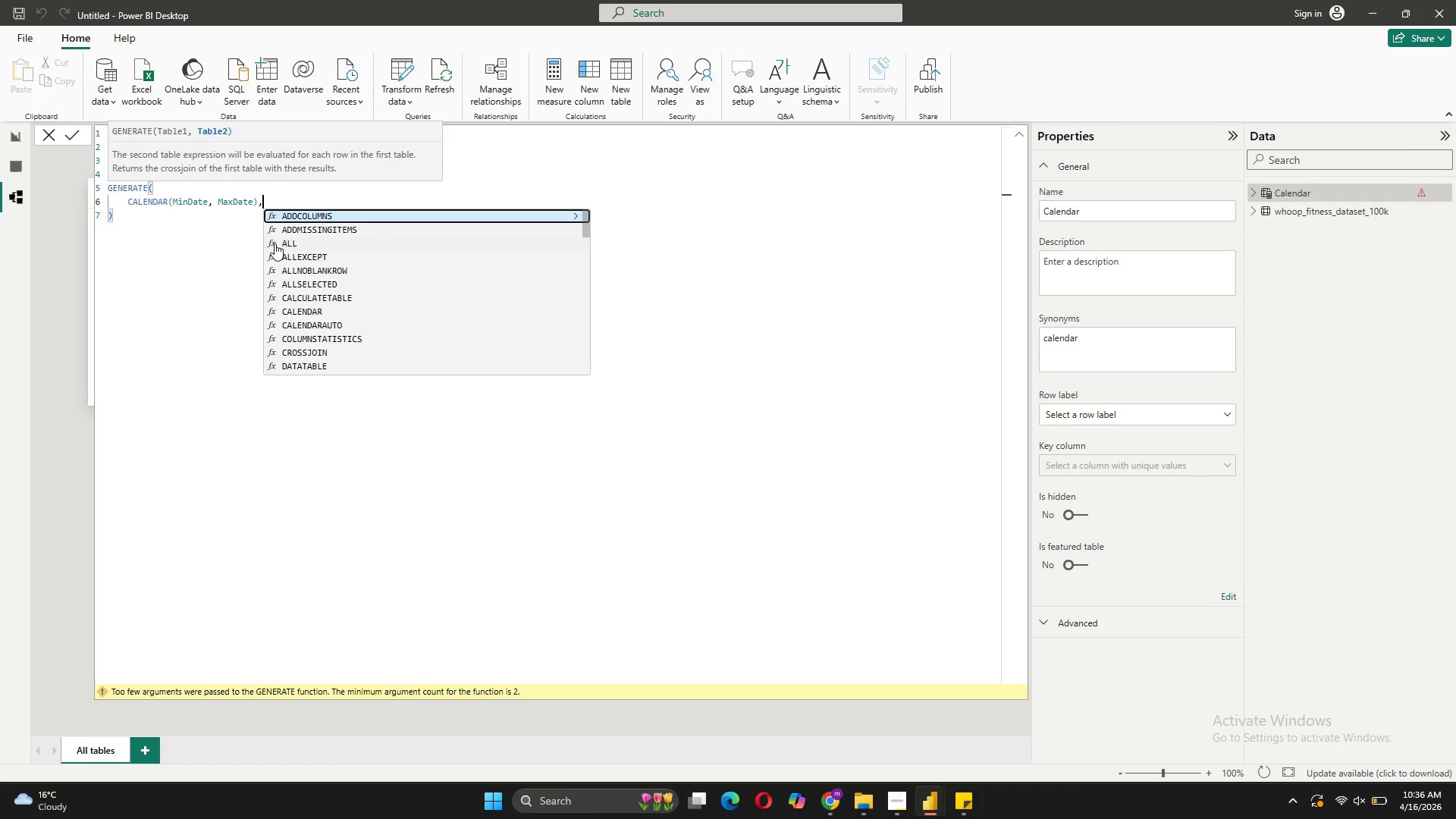 
key(Enter)
 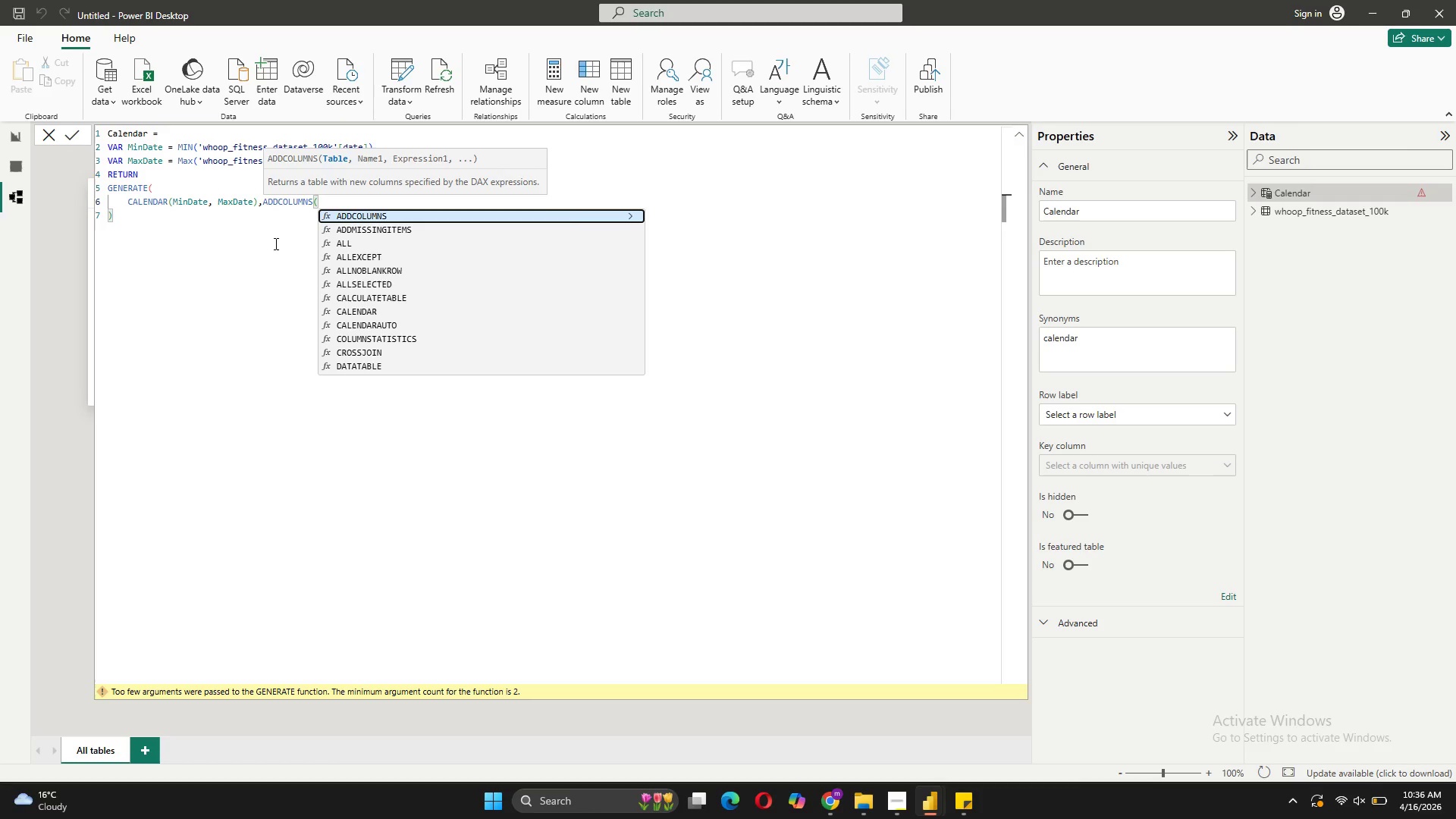 
key(Backspace)
 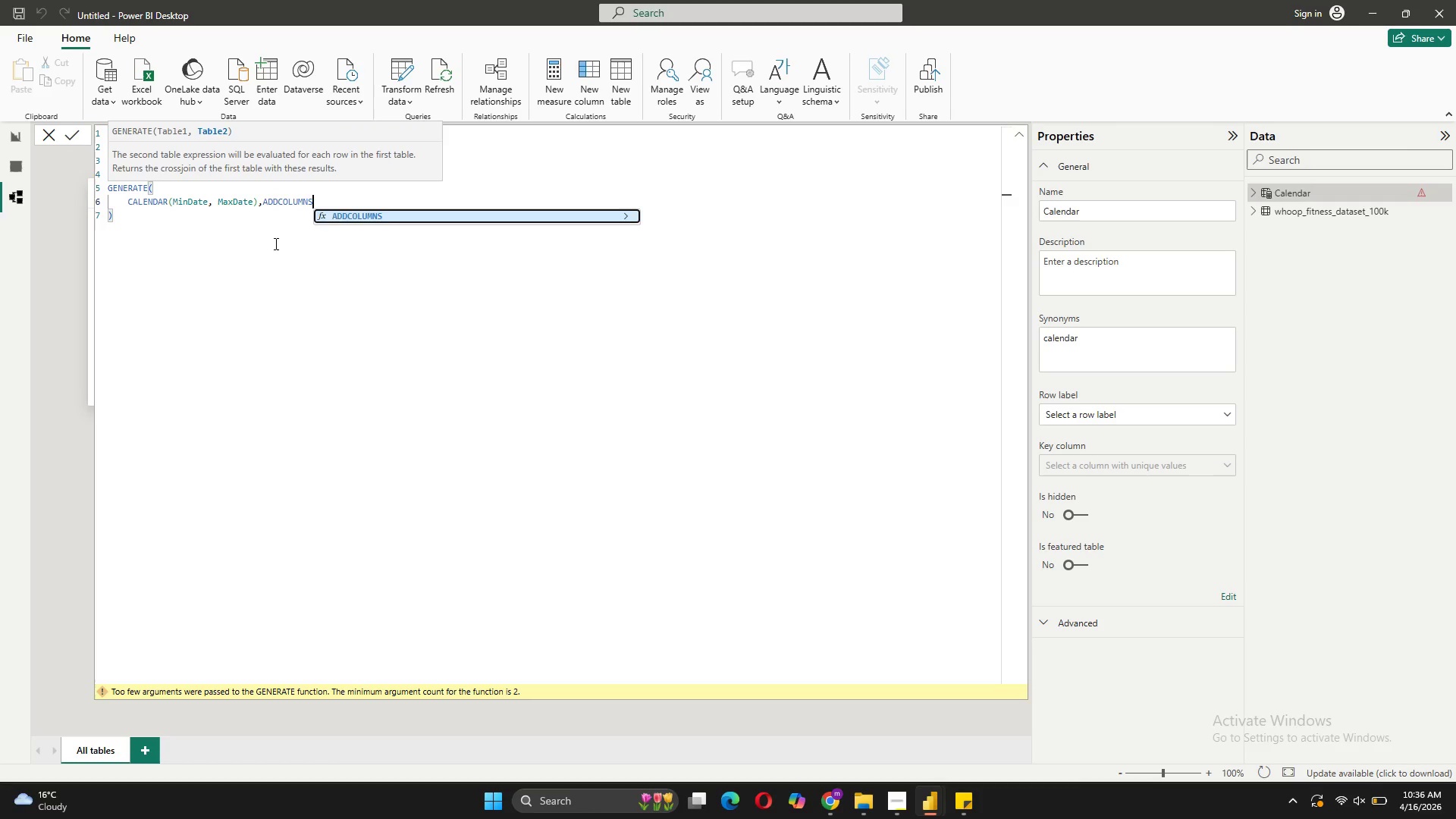 
key(Backspace)
 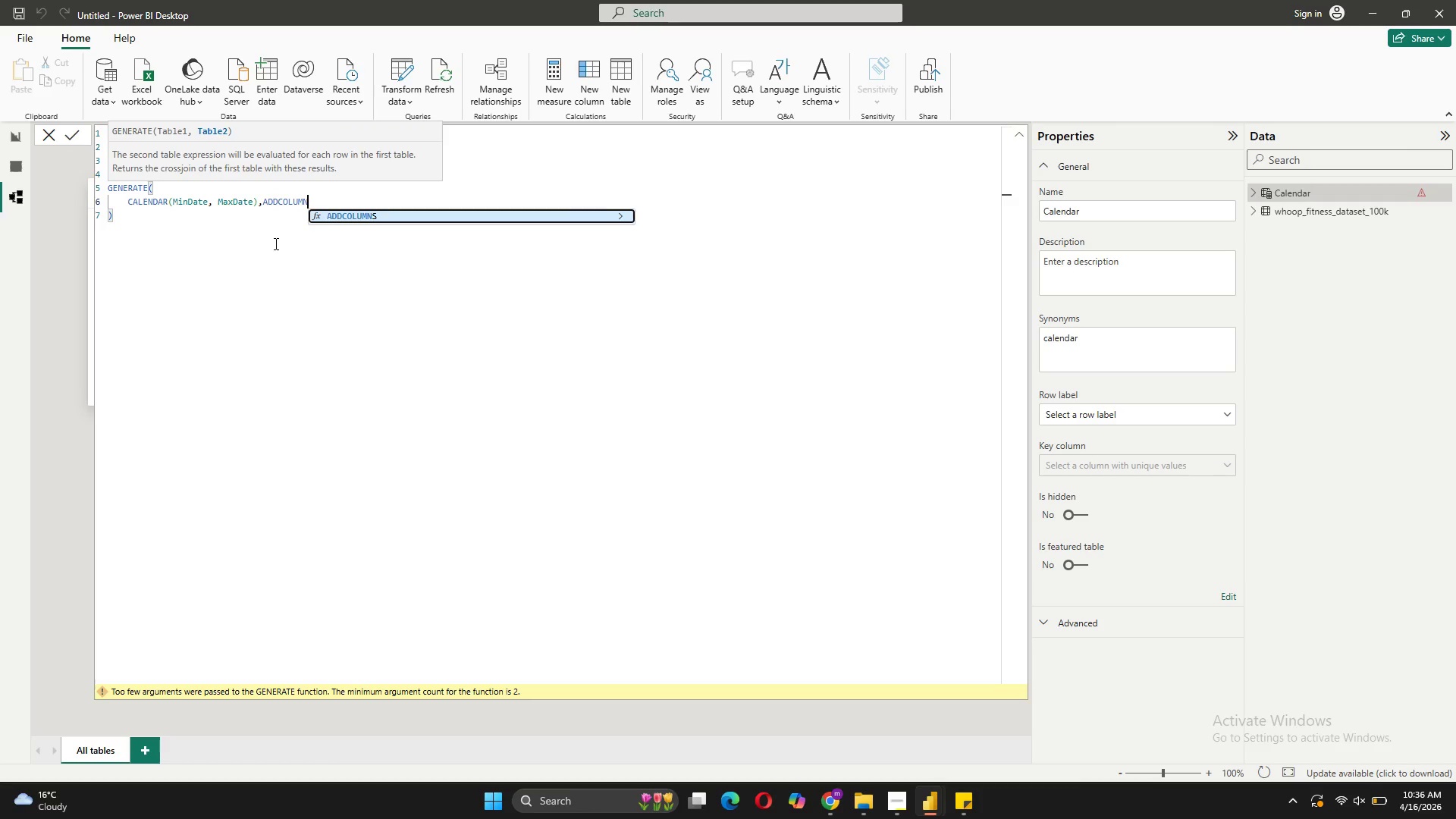 
key(Backspace)
 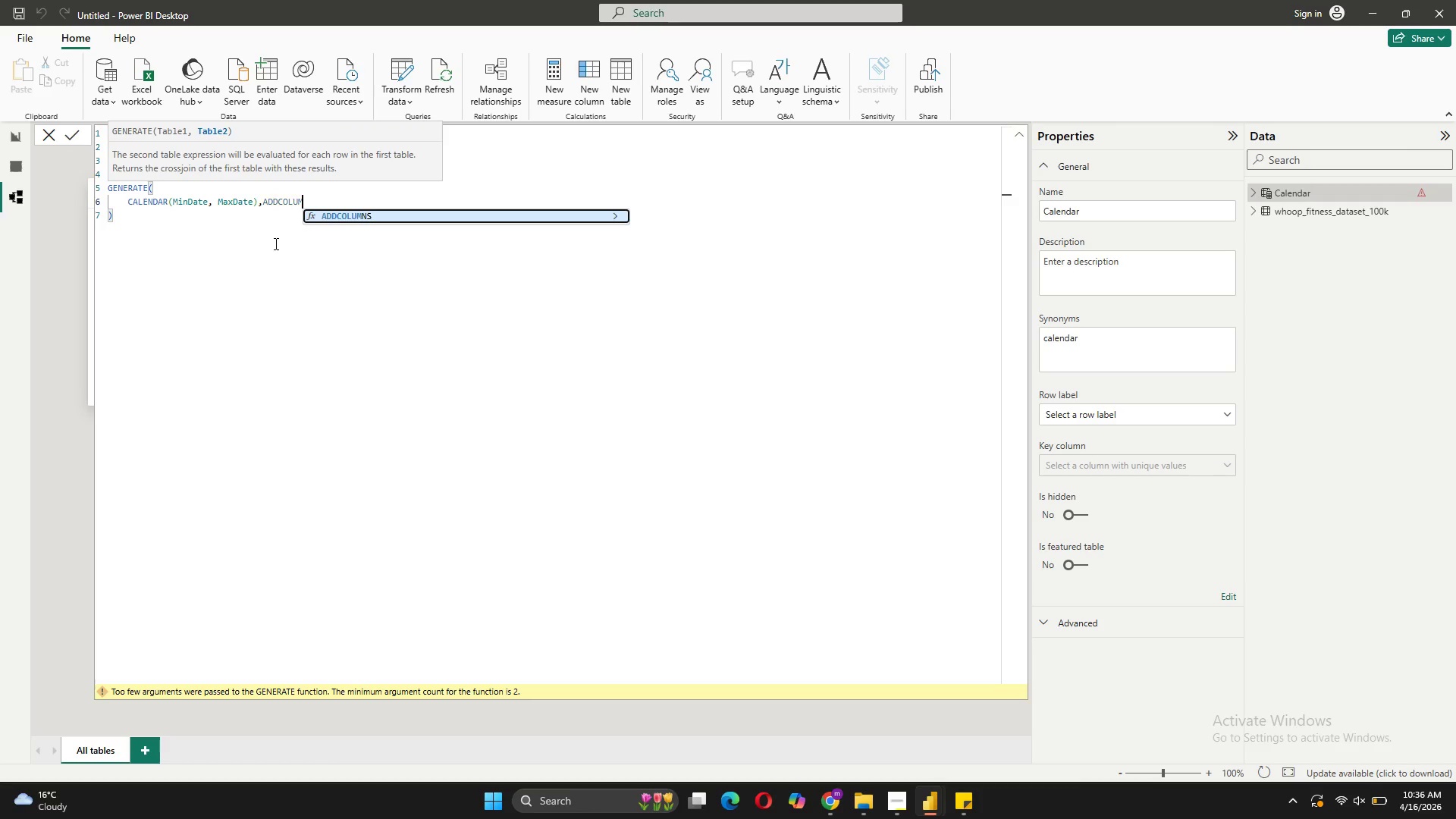 
key(Backspace)
 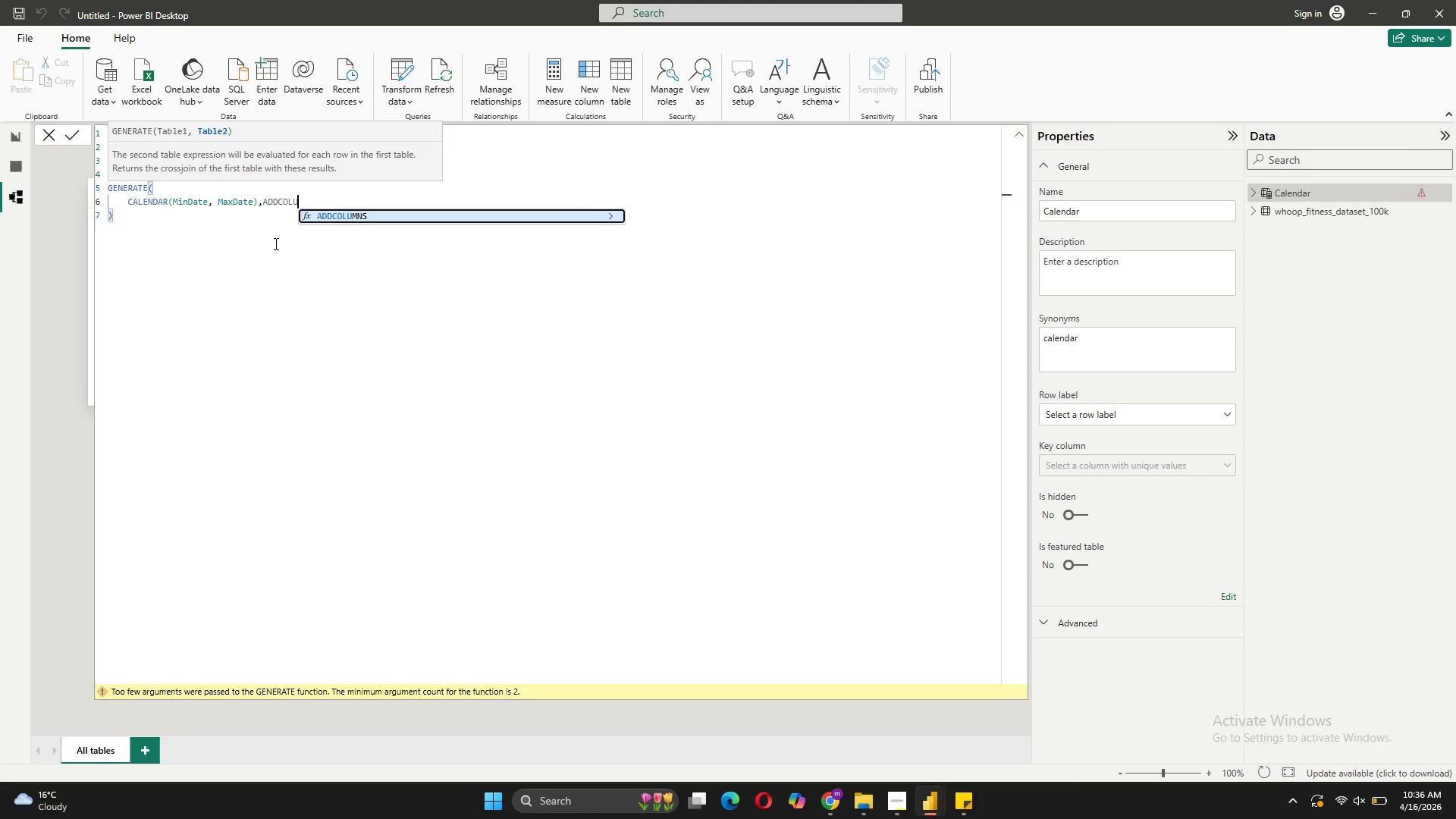 
key(Backspace)
 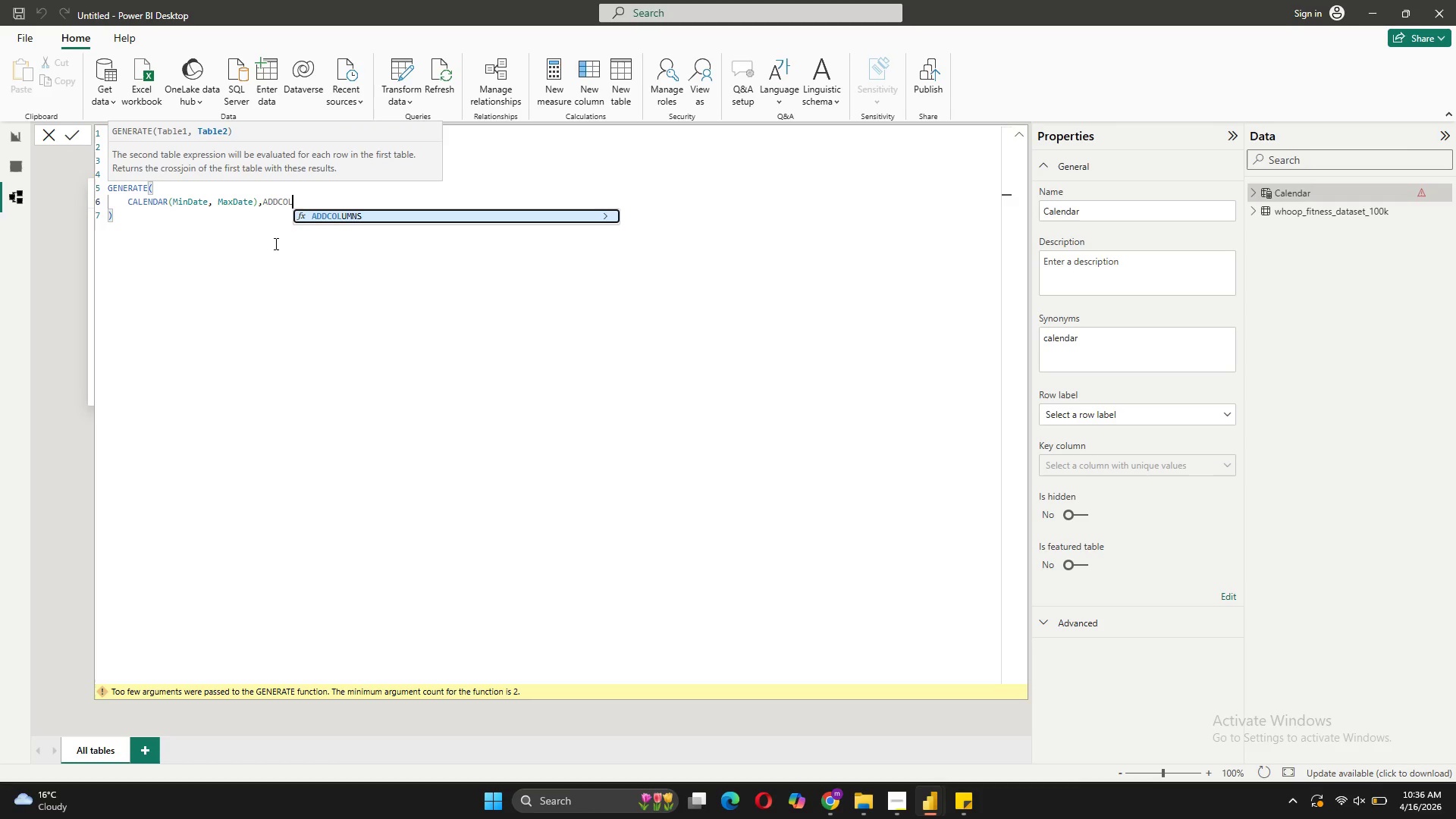 
key(Backspace)
 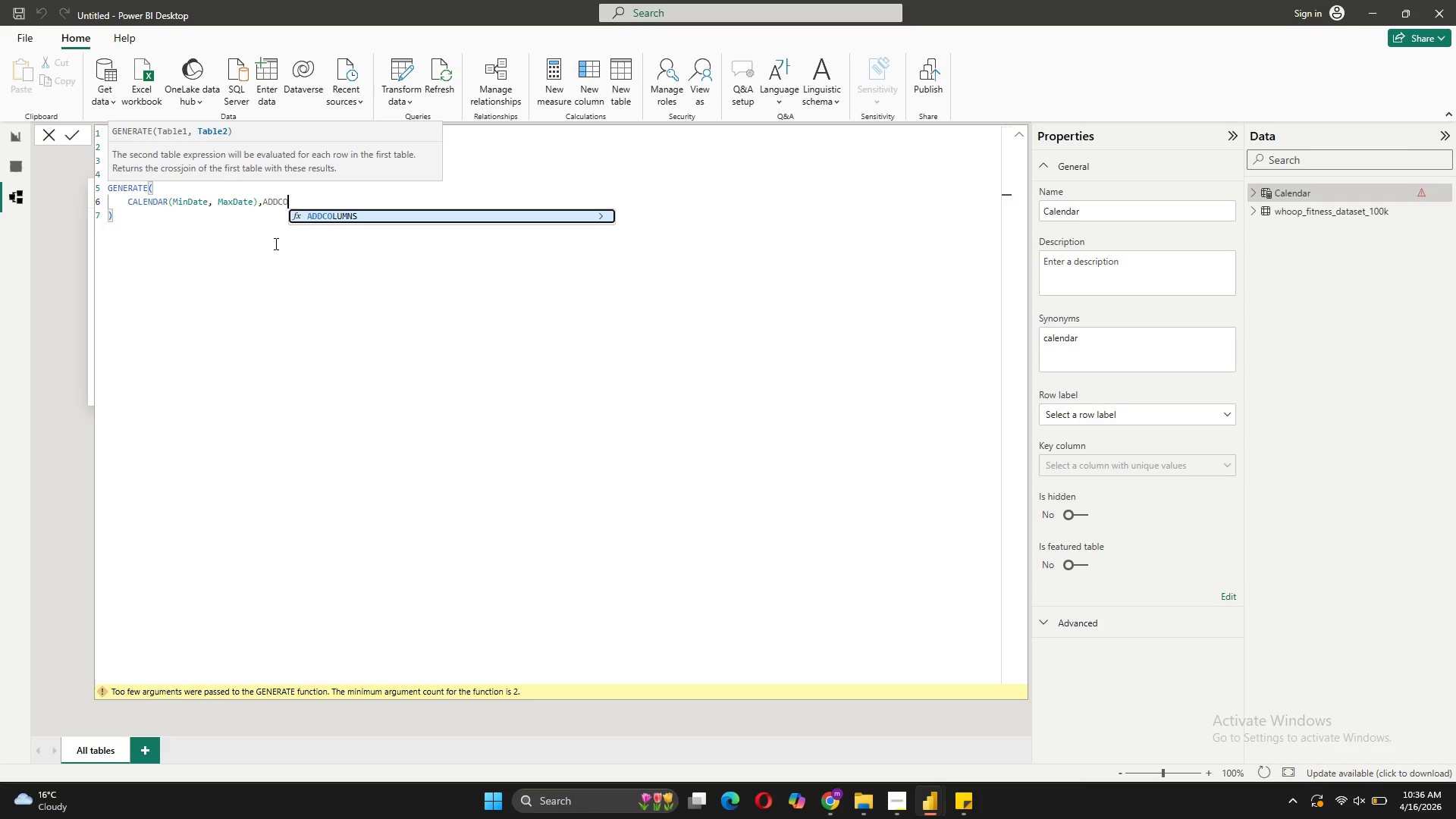 
key(Backspace)
 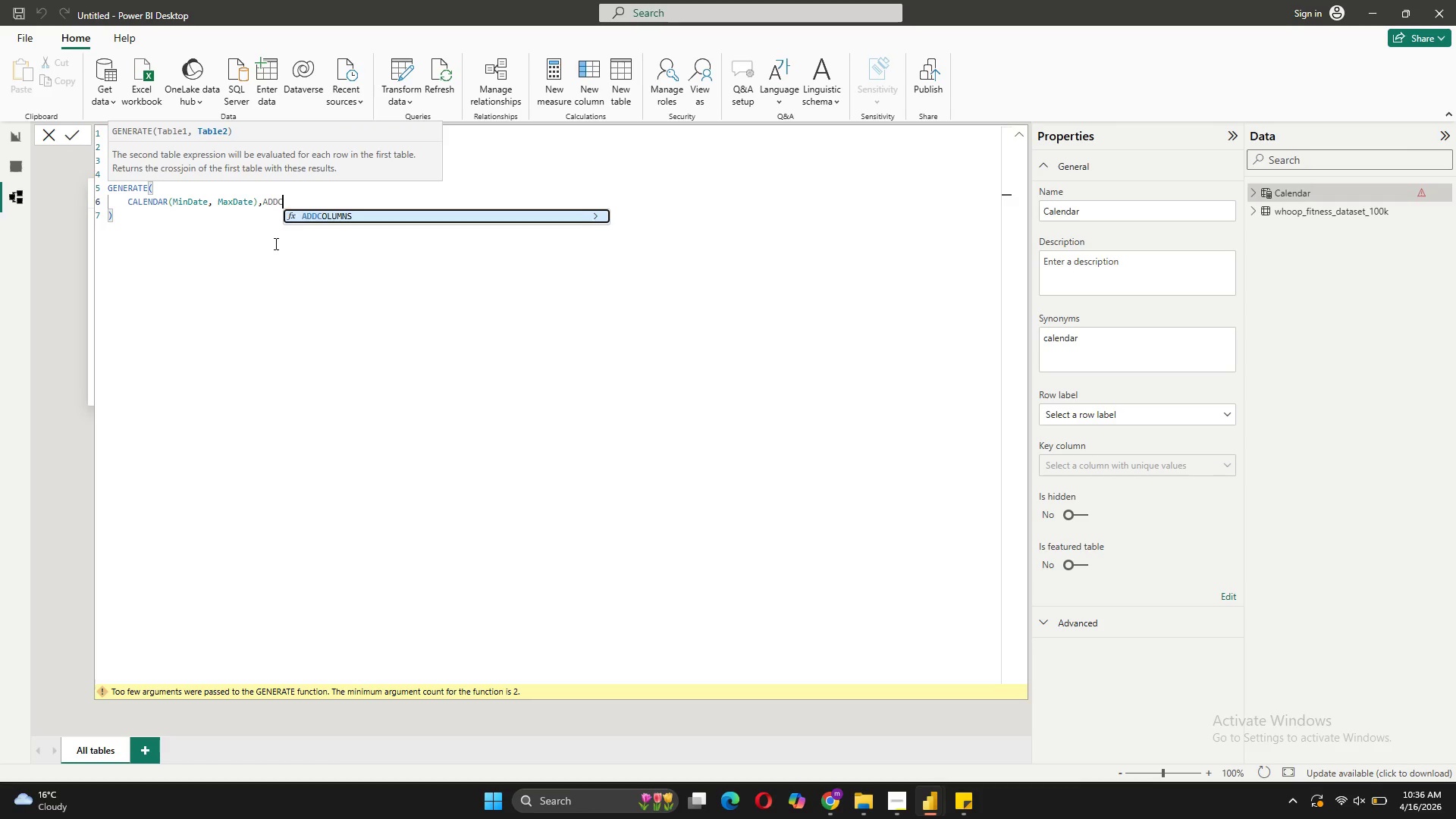 
key(Backspace)
 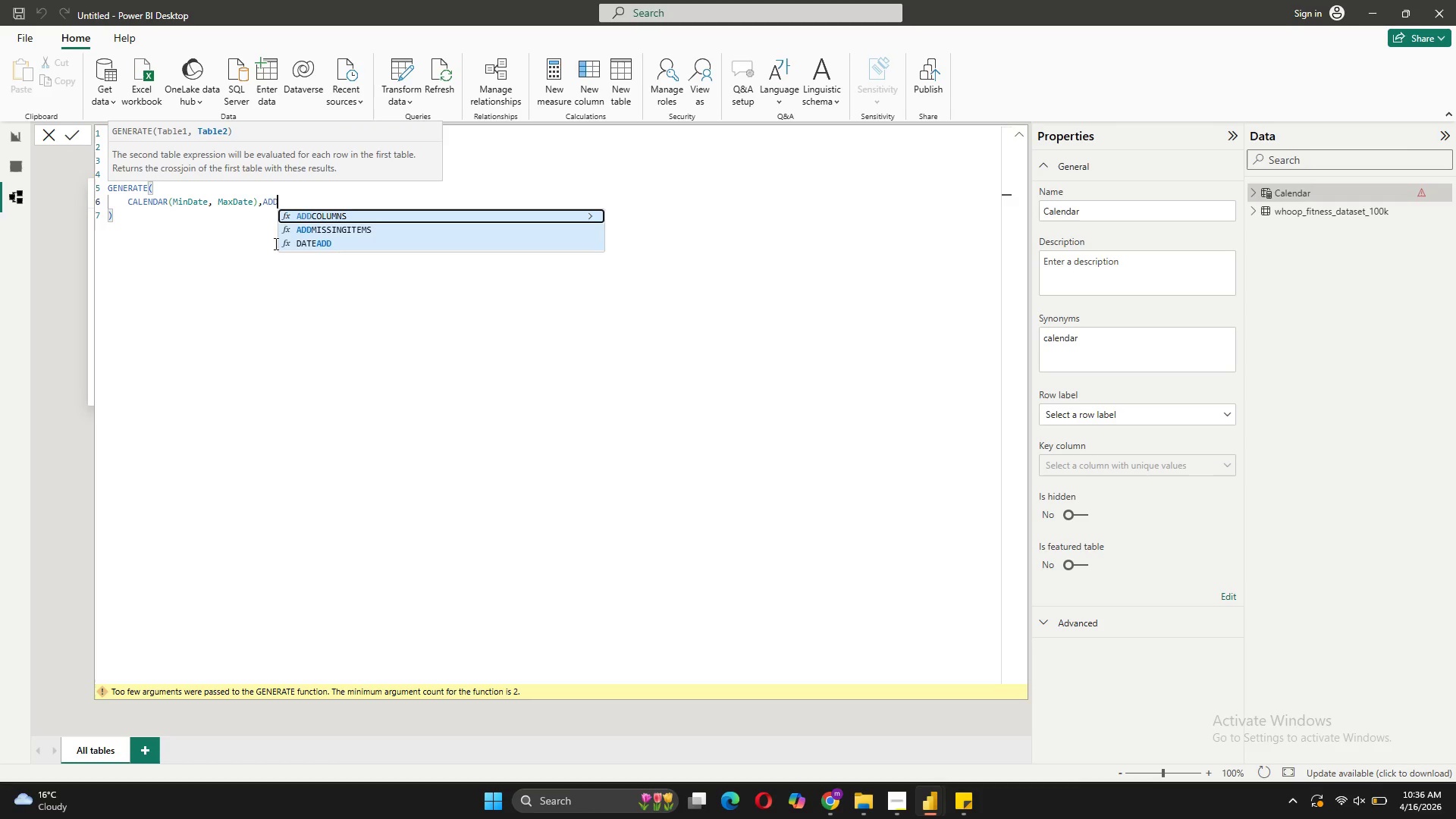 
key(Backspace)
 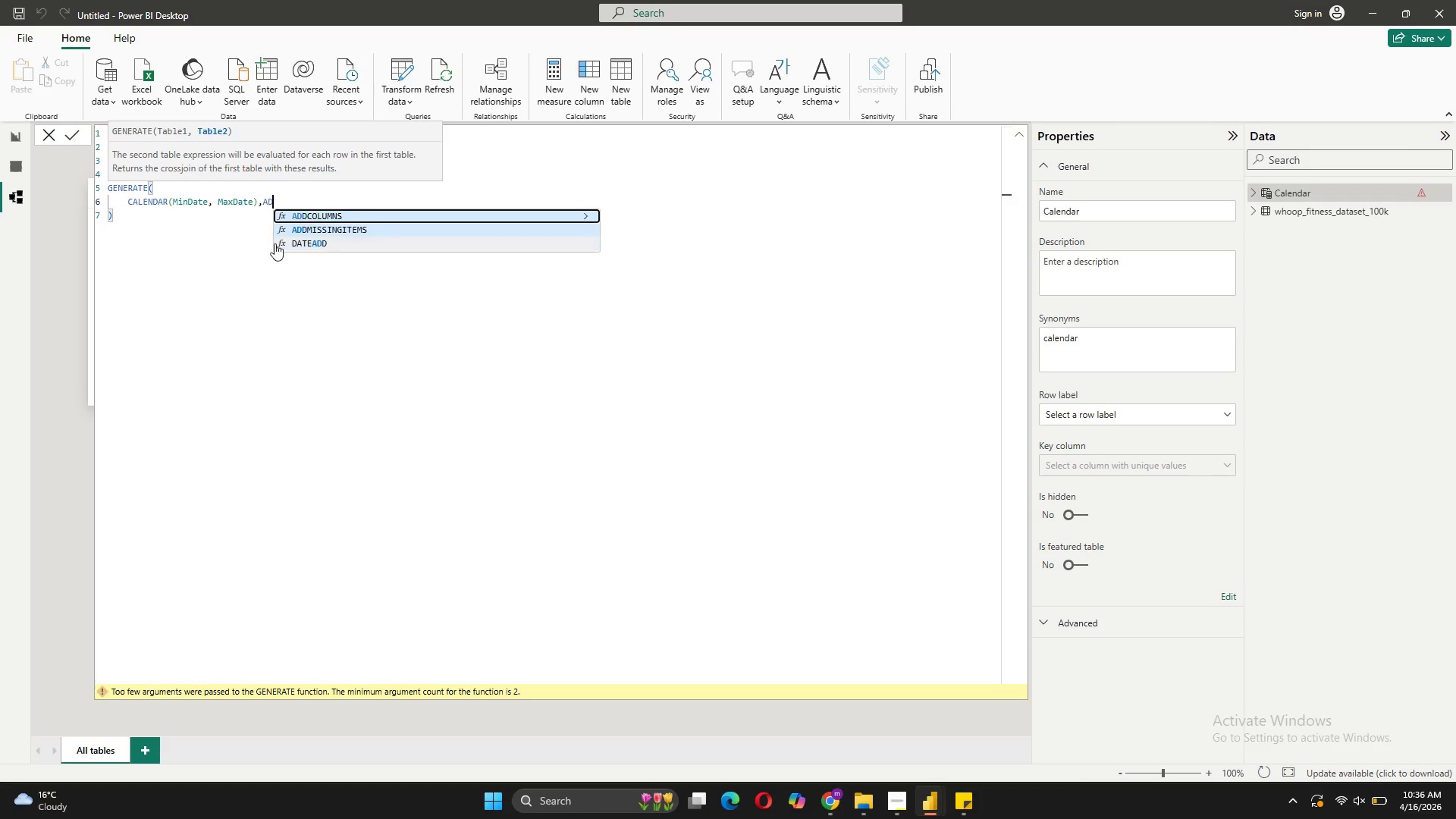 
key(Backspace)
 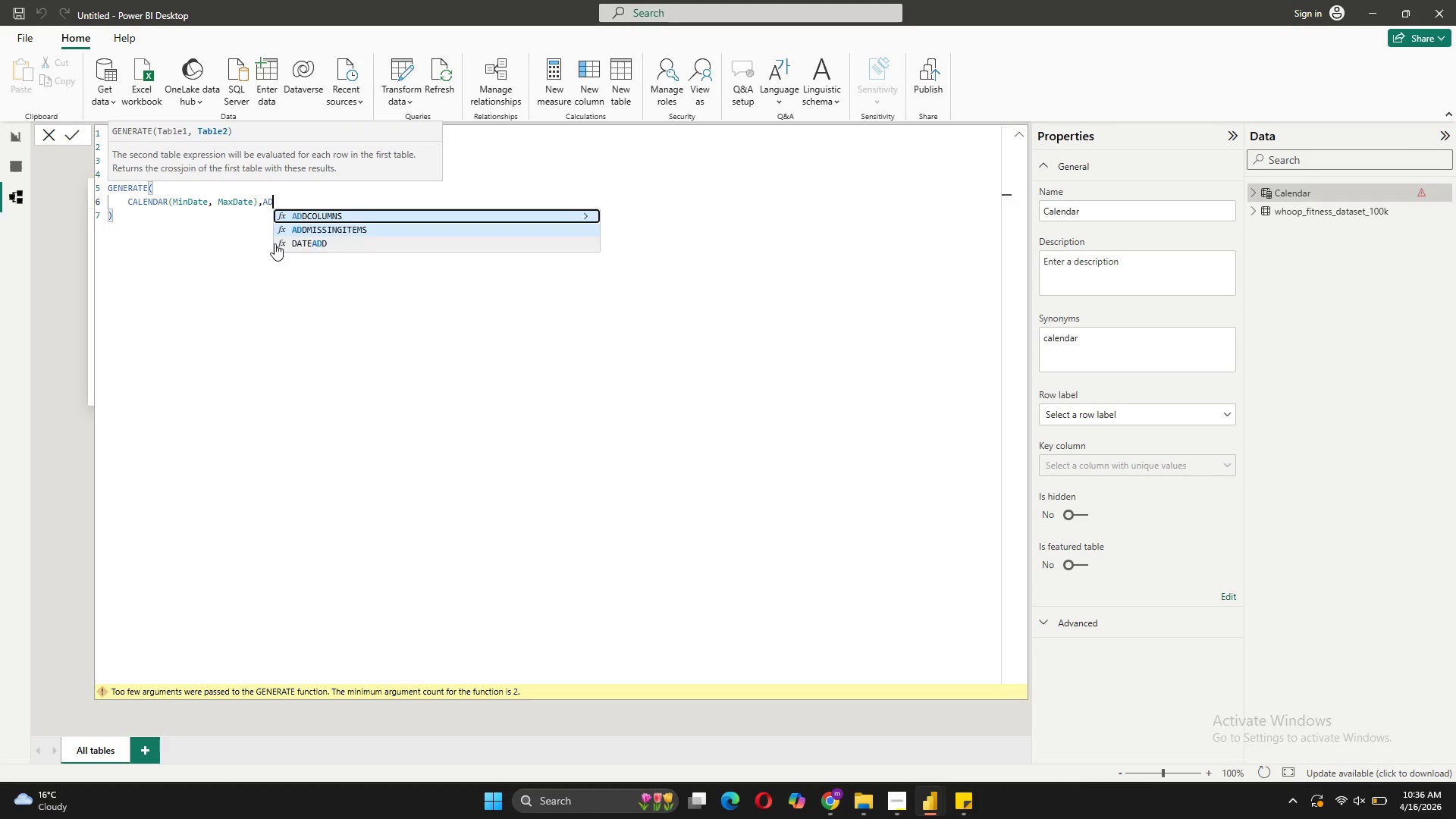 
key(Backspace)
 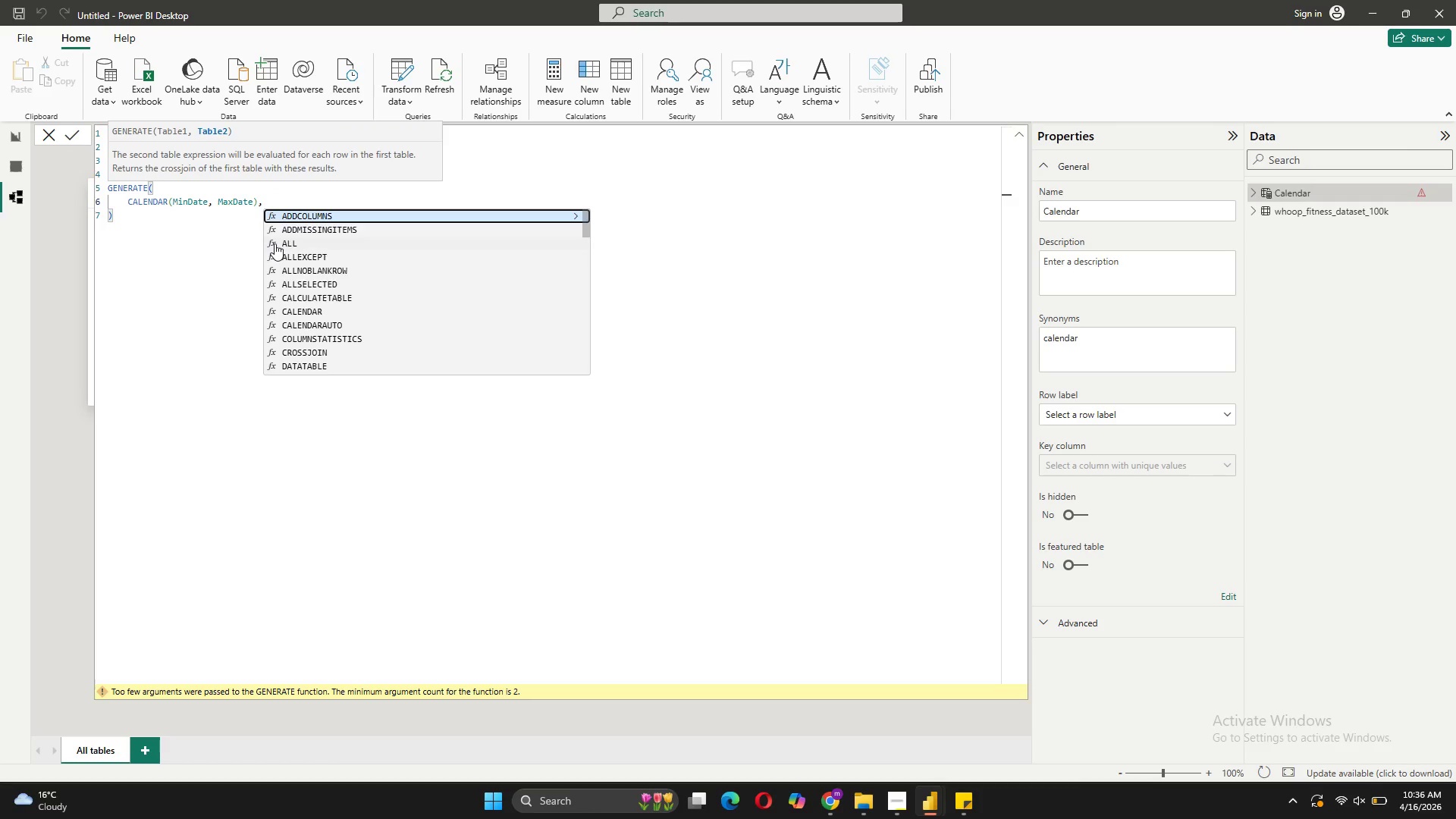 
key(Shift+ShiftRight)
 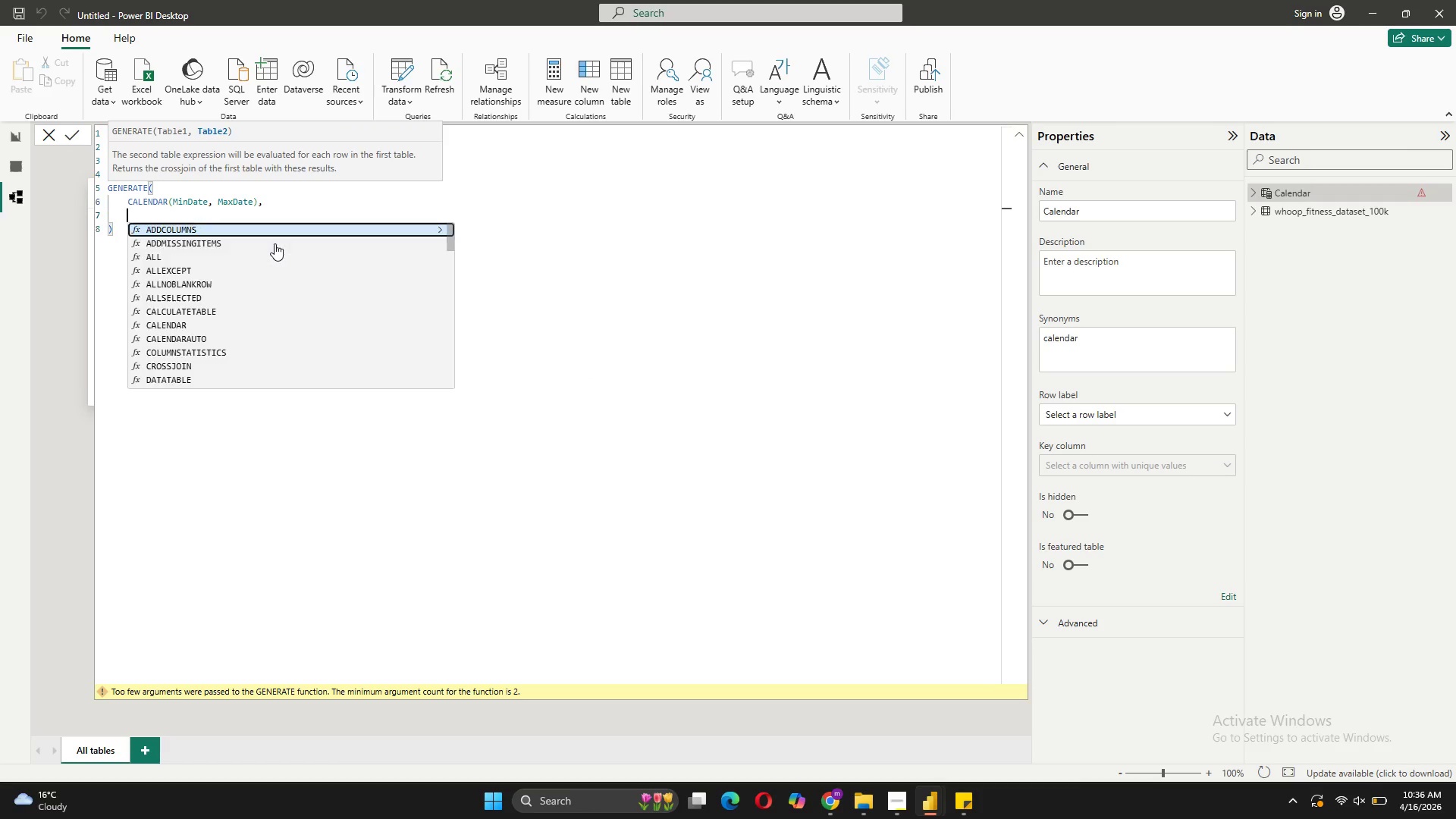 
key(Shift+Enter)
 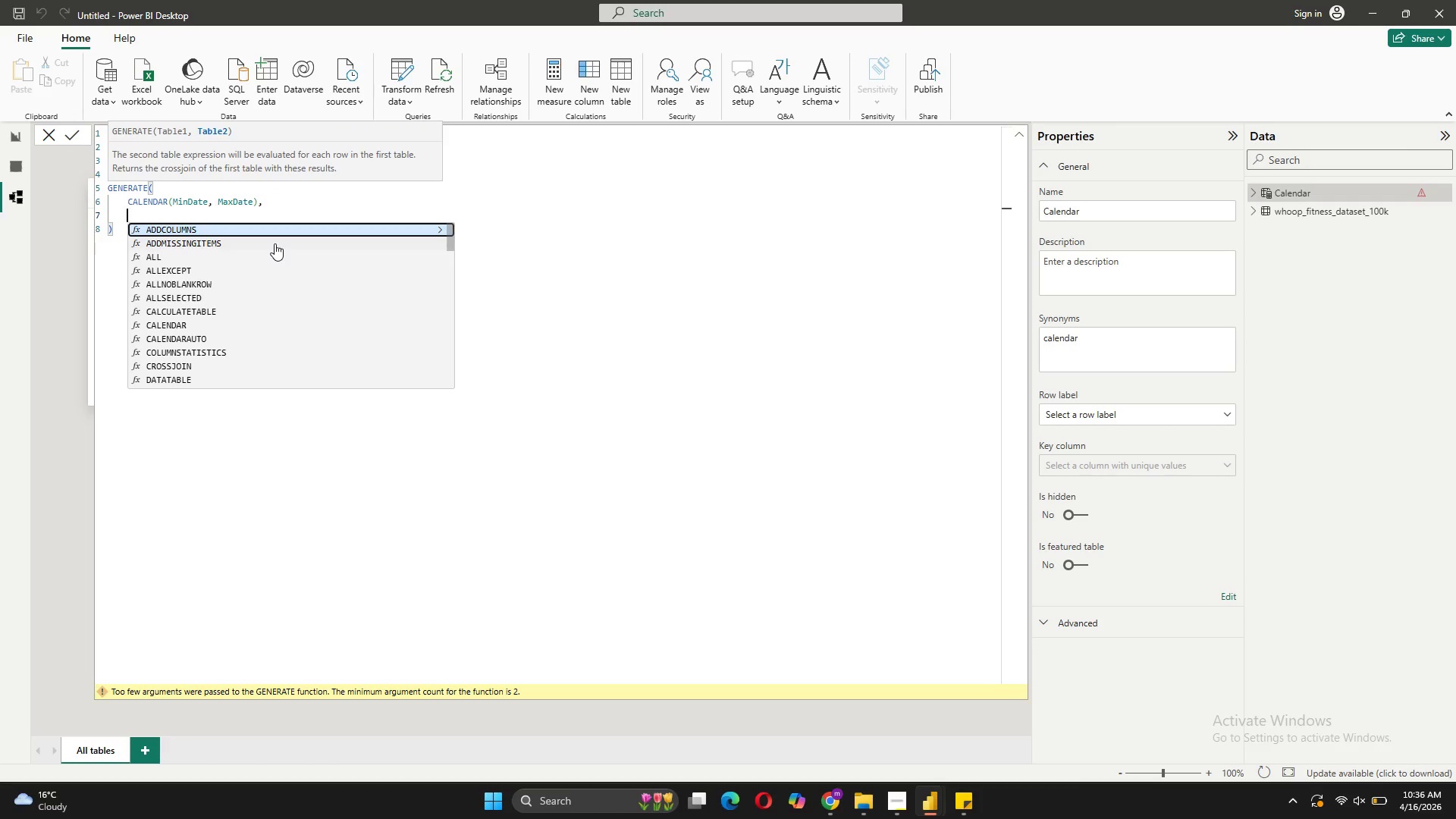 
type(Var)
key(Backspace)
key(Backspace)
type(AR _Date = [Bate)
 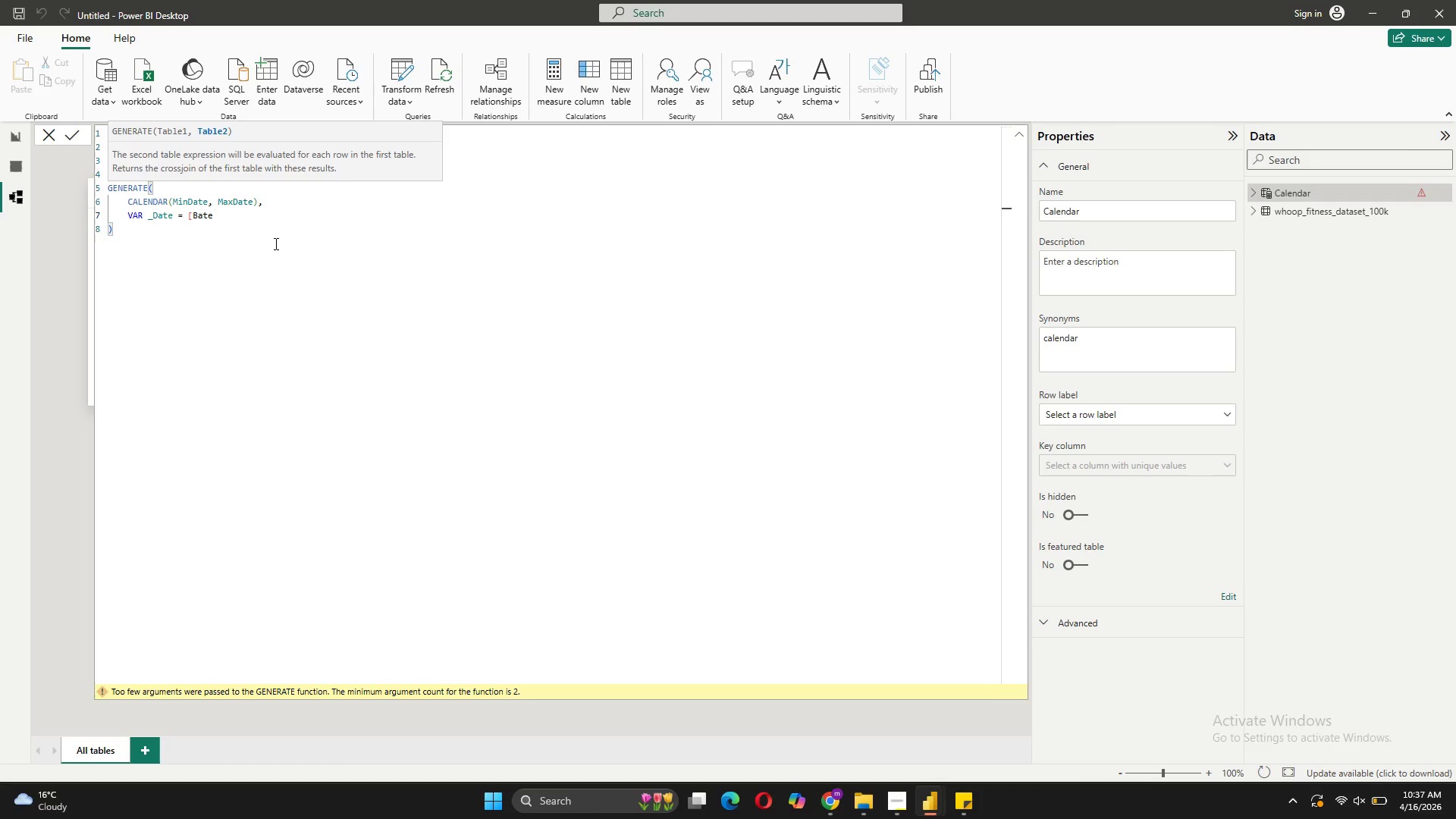 
key(ArrowLeft)
 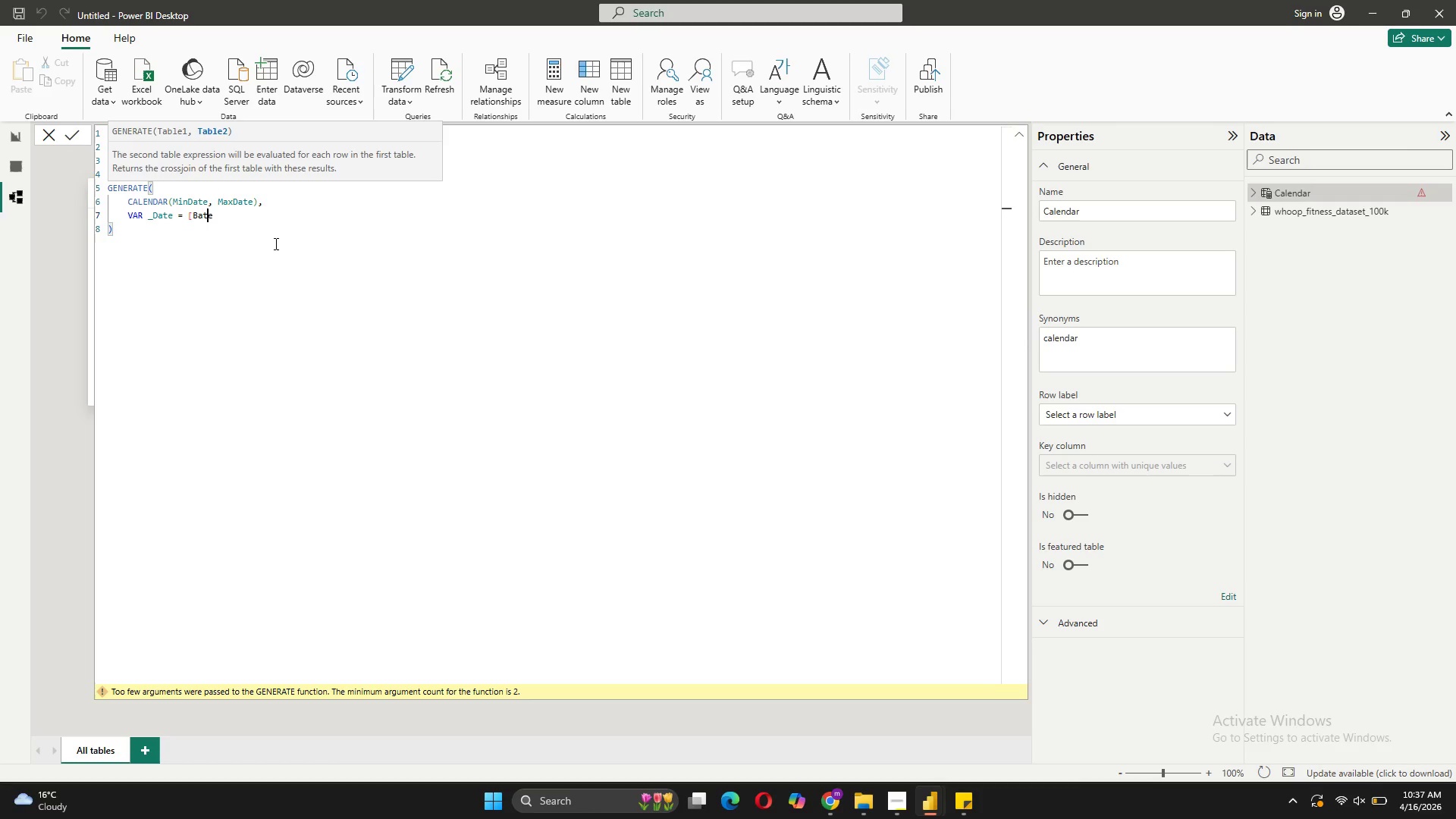 
key(ArrowLeft)
 